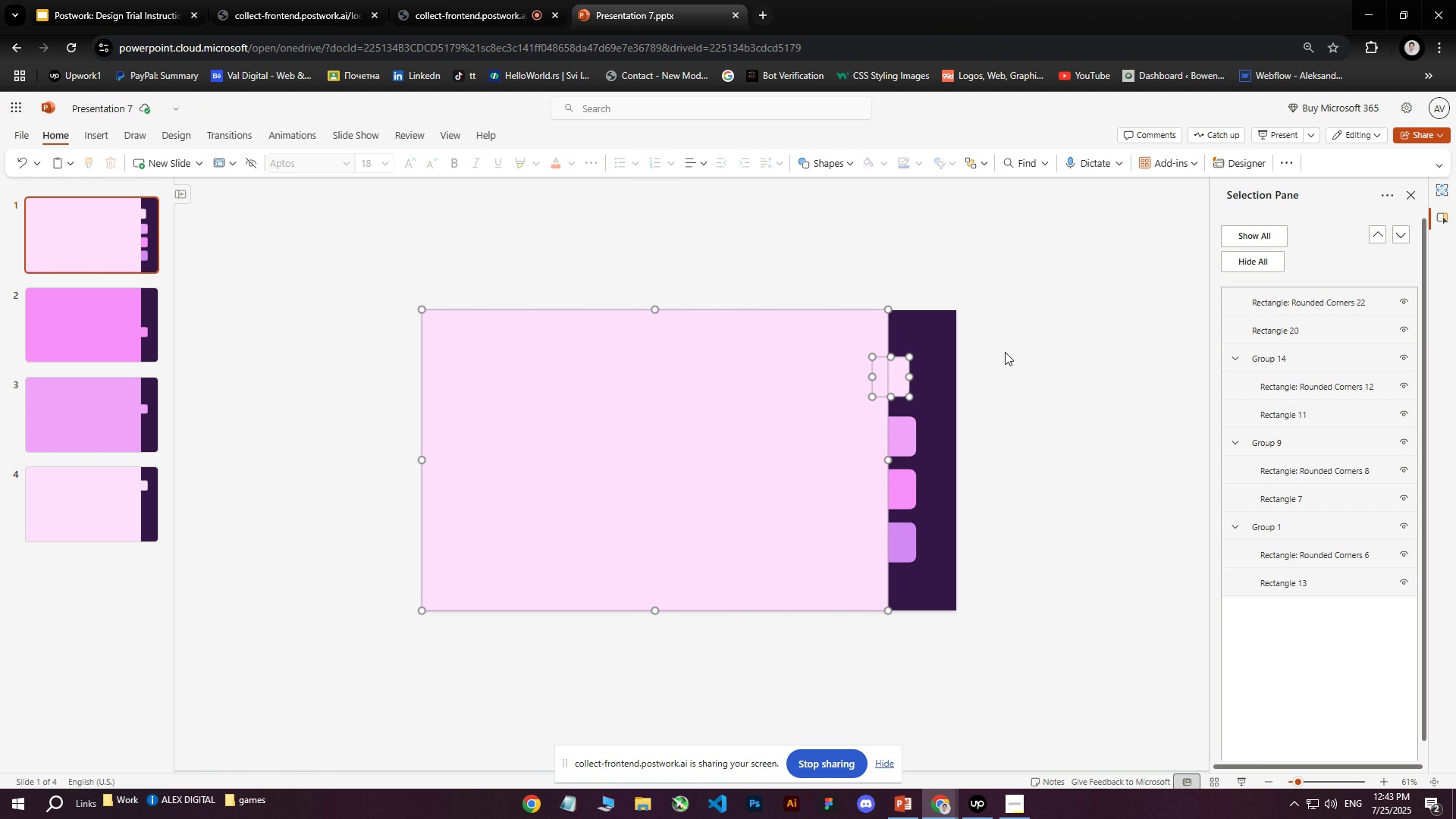 
key(ArrowLeft)
 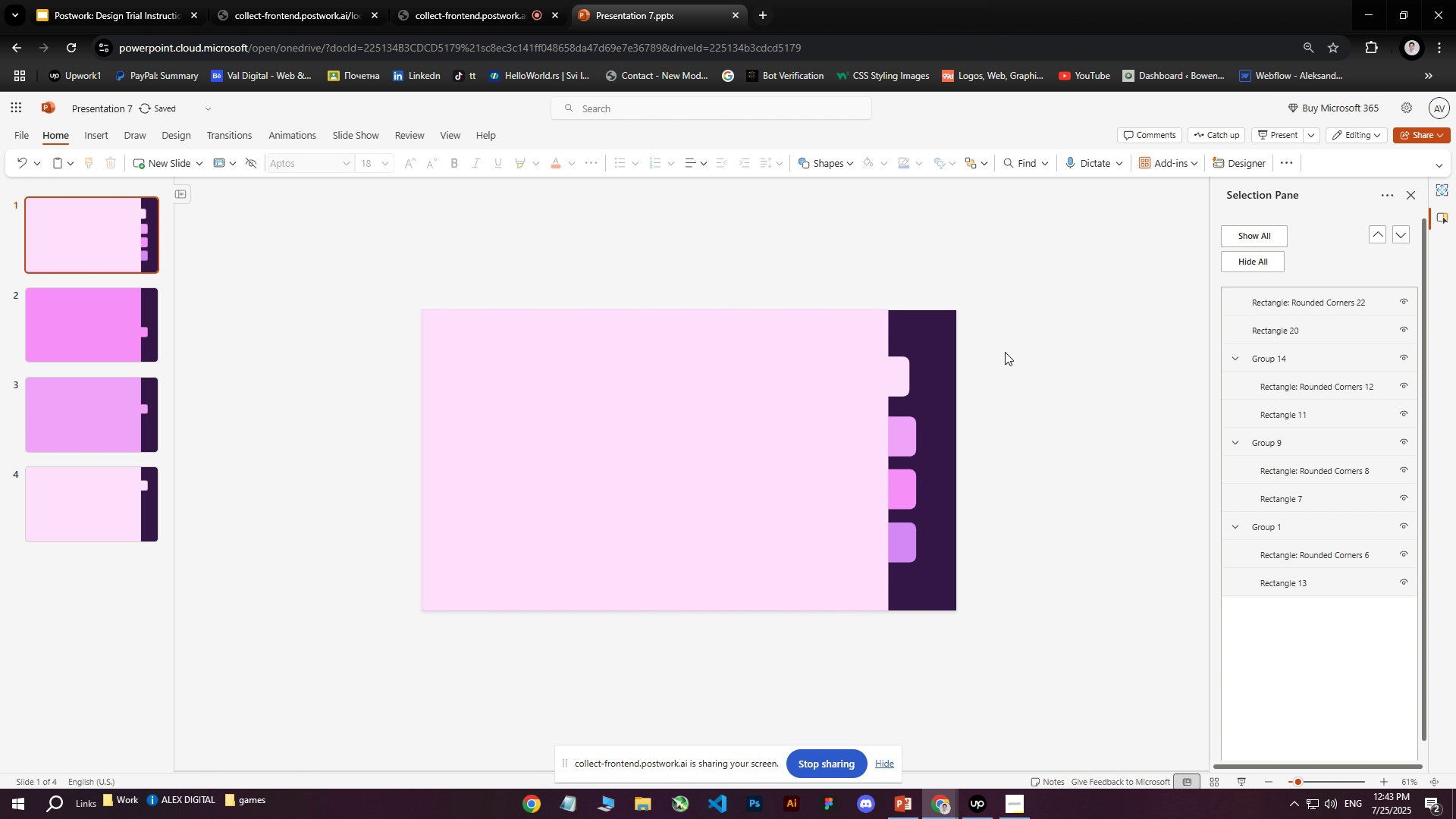 
left_click([1005, 352])
 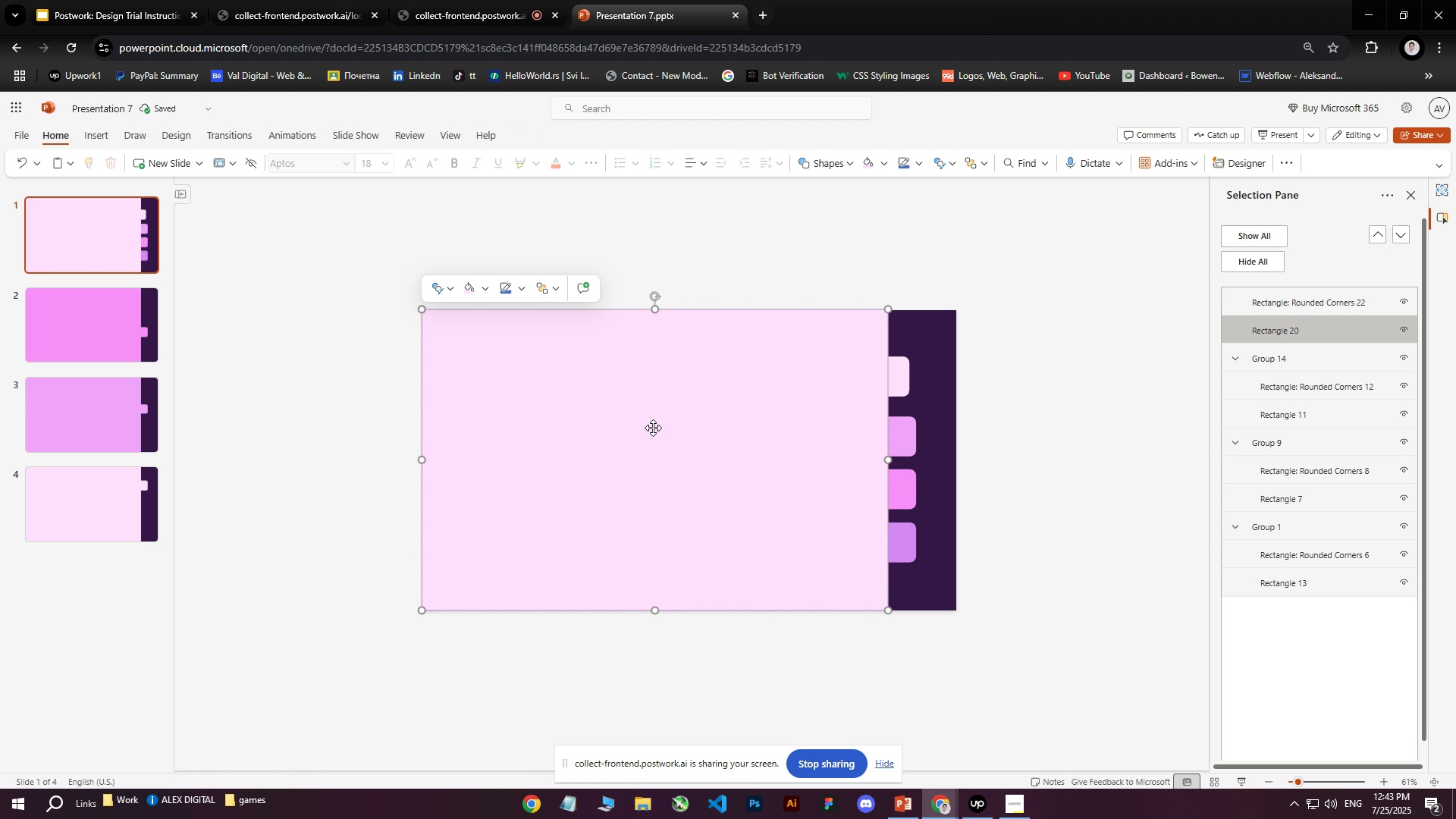 
double_click([1005, 352])
 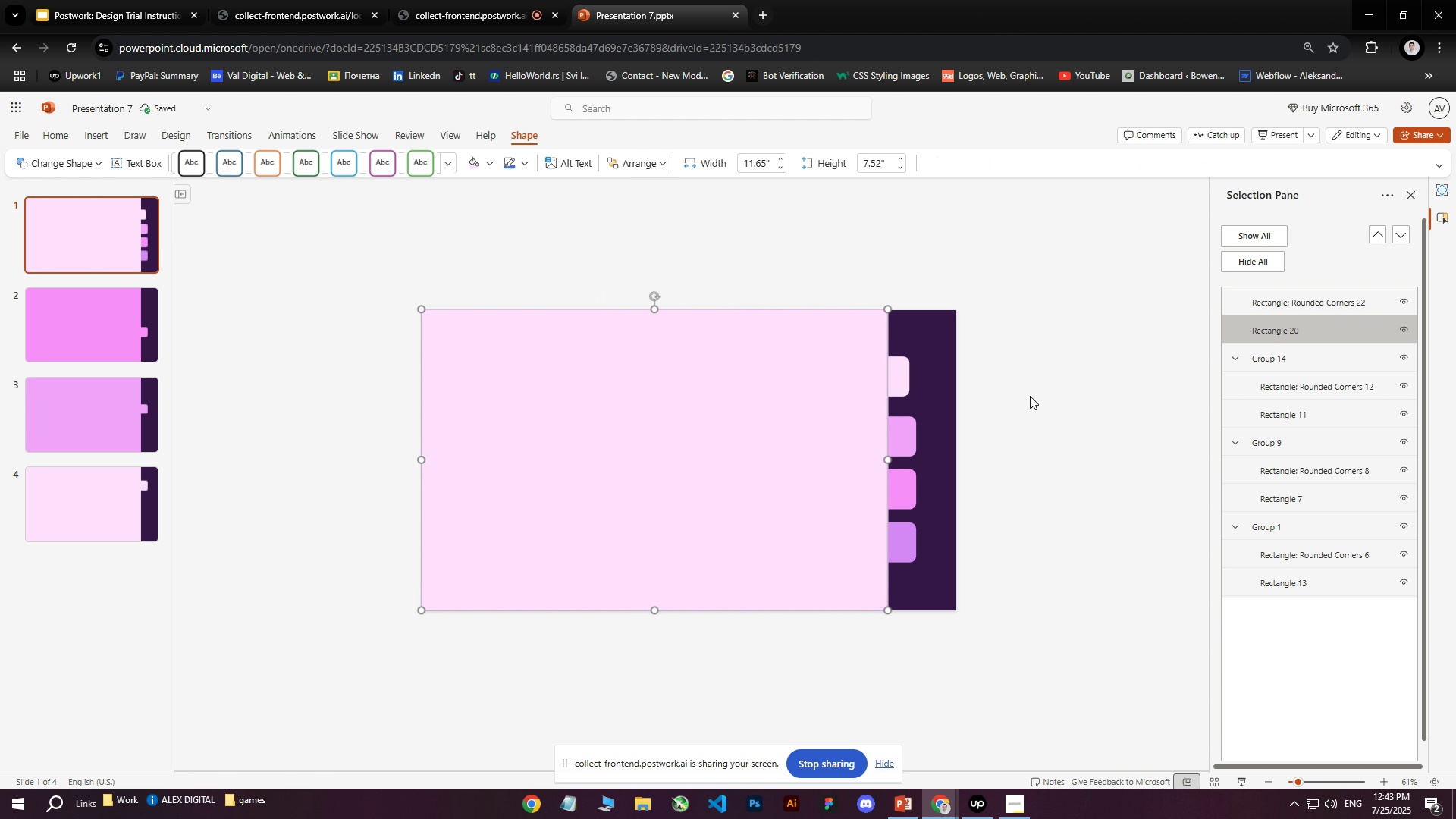 
left_click([653, 428])
 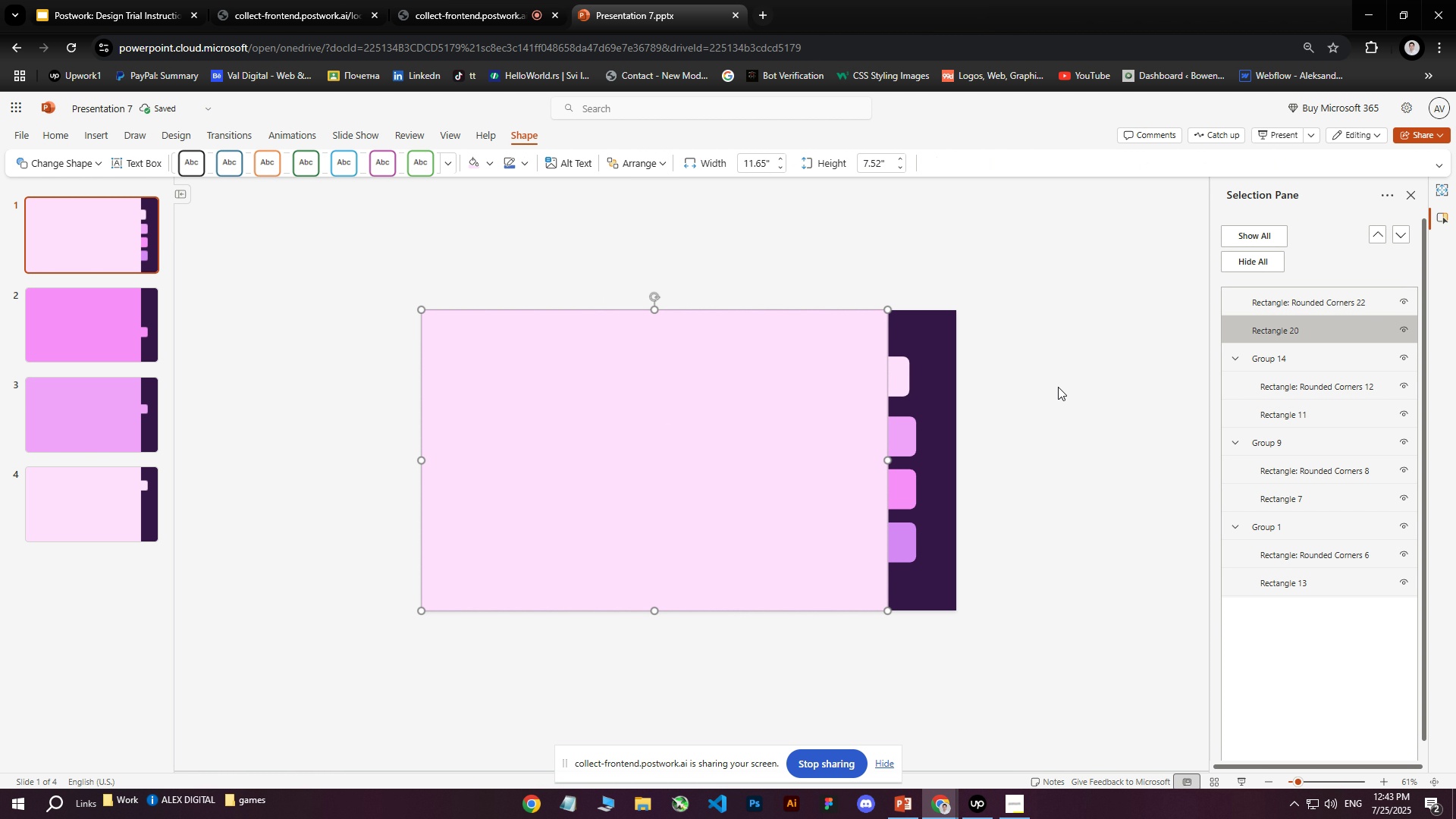 
key(ArrowLeft)
 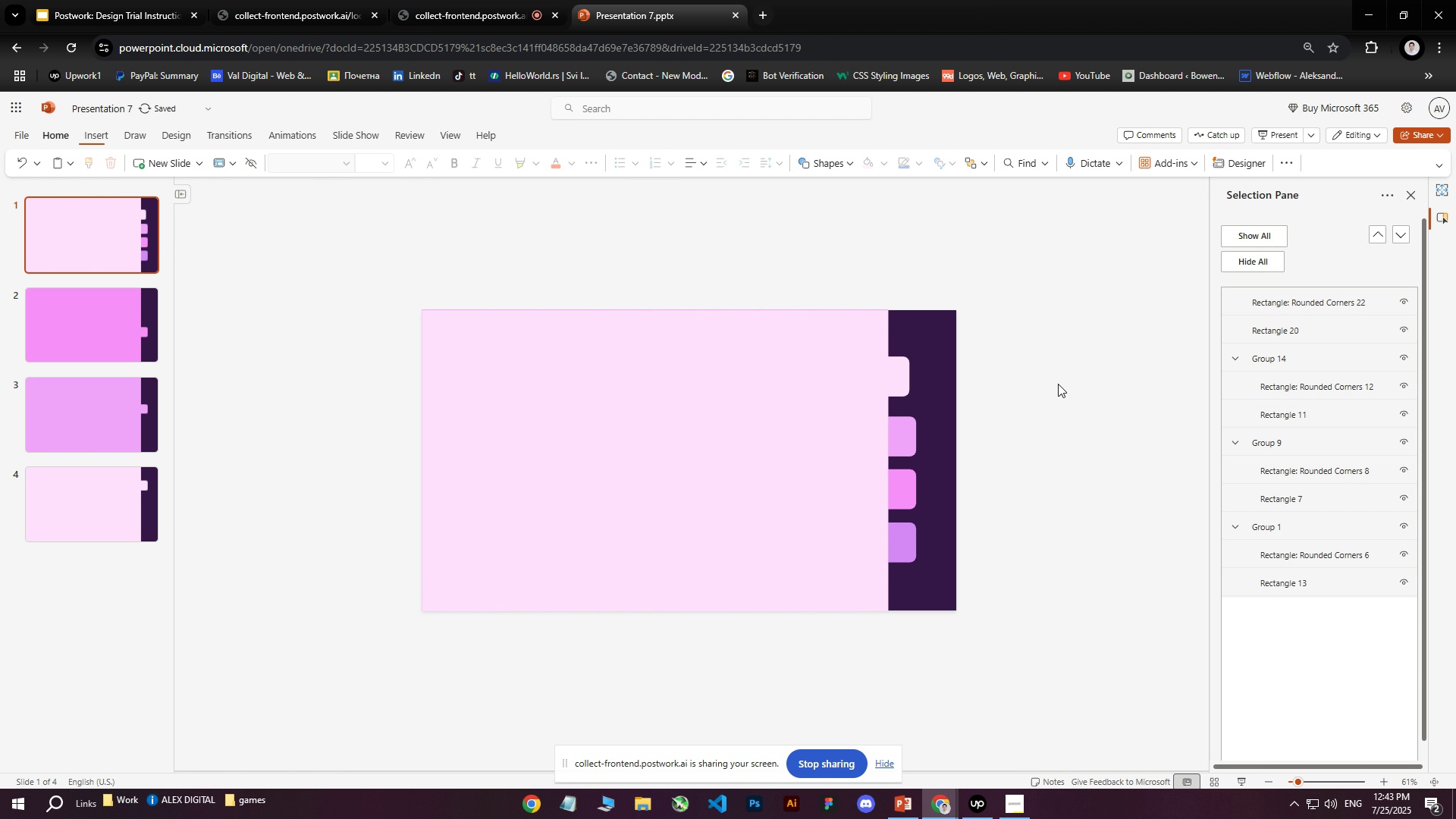 
key(ArrowDown)
 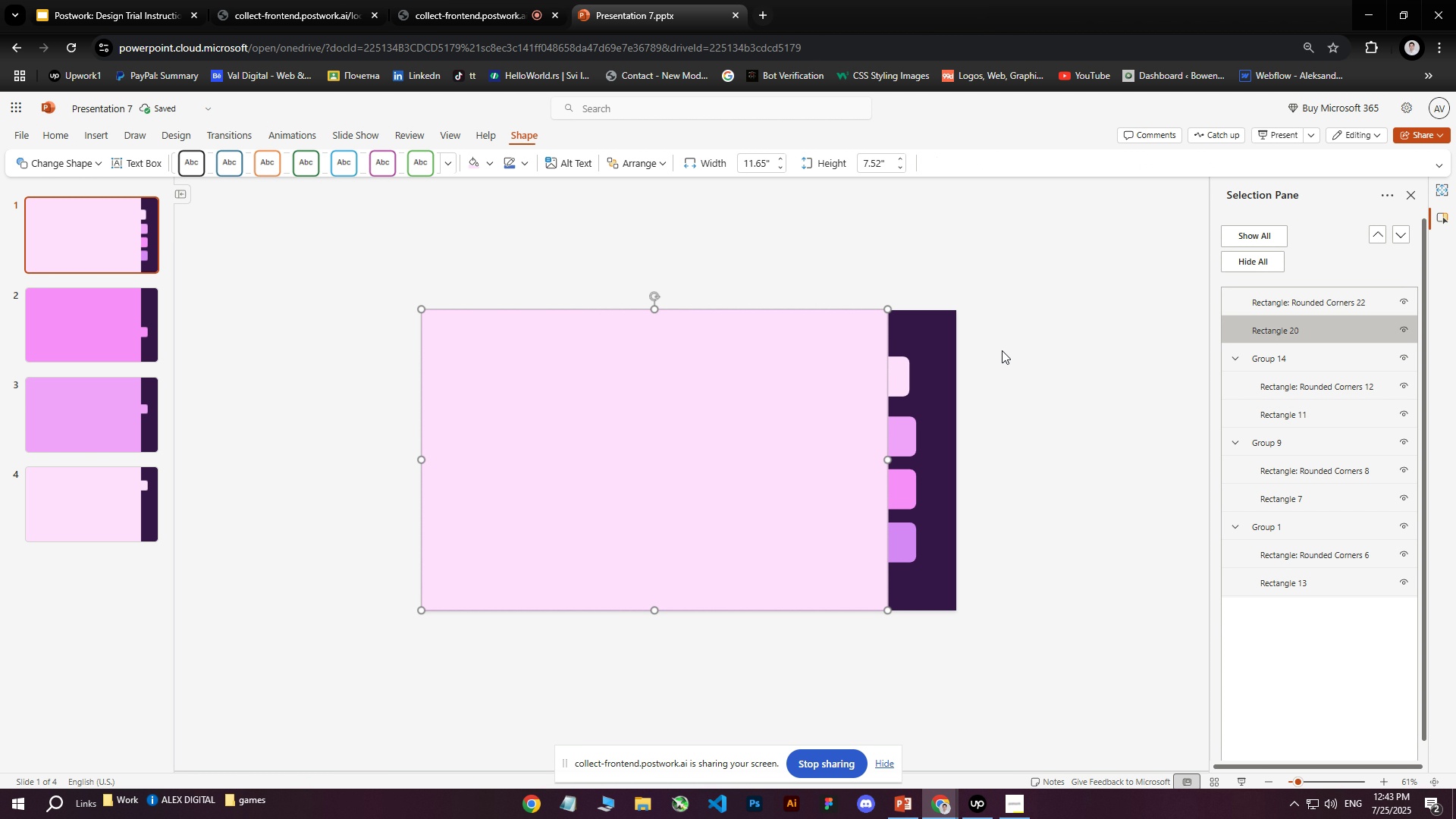 
left_click([1059, 384])
 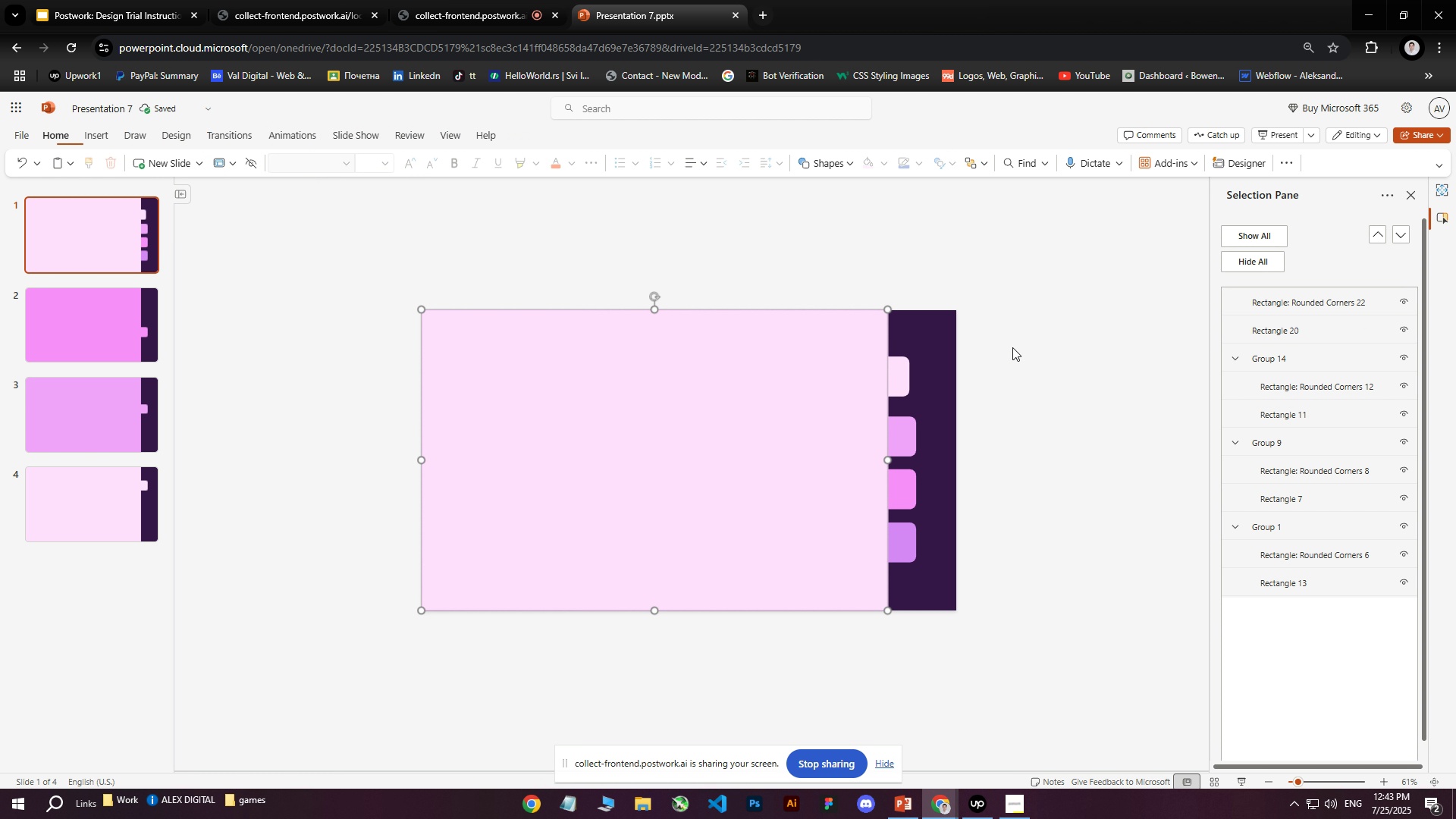 
left_click([673, 439])
 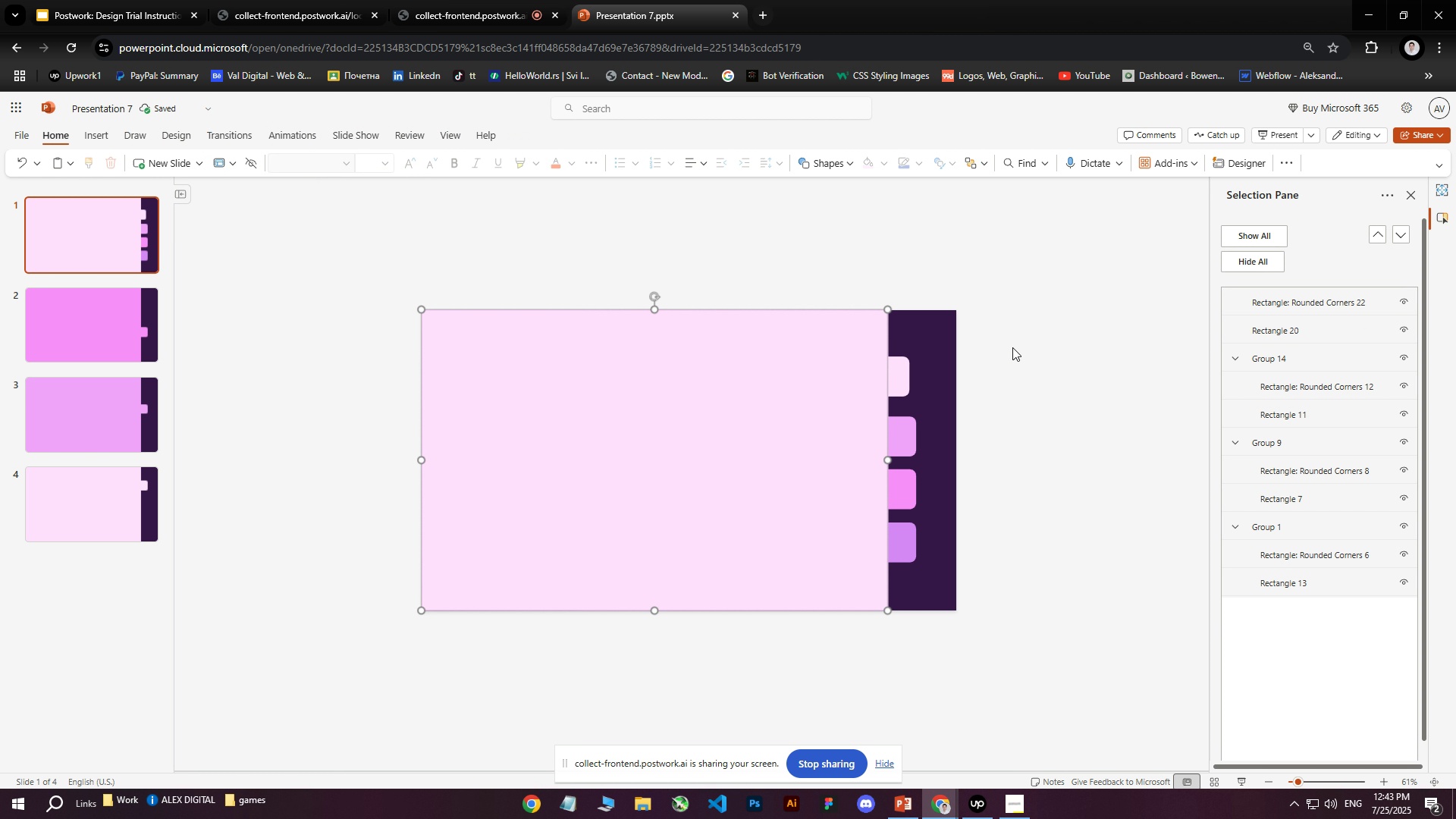 
key(ArrowUp)
 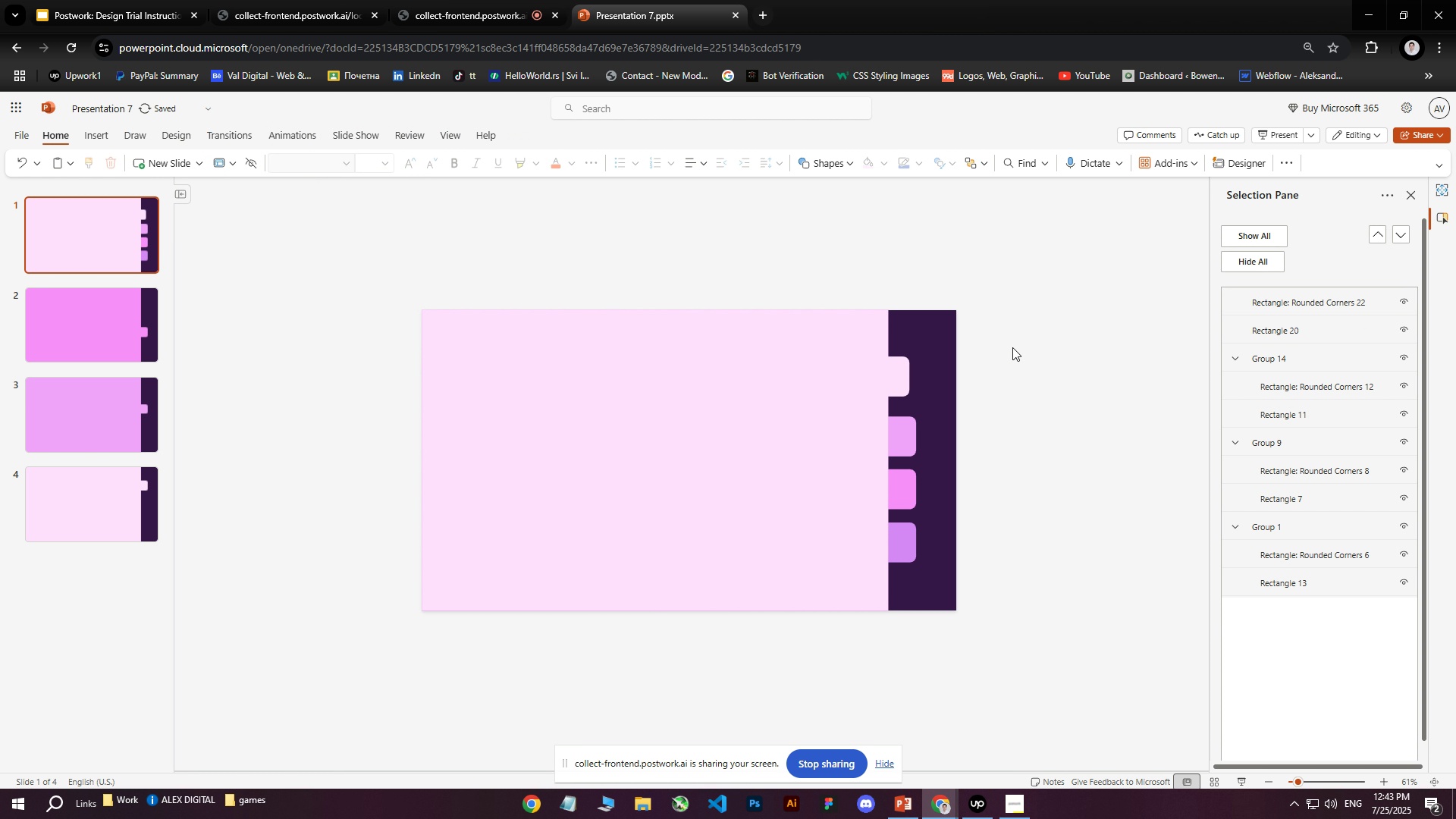 
left_click([1012, 347])
 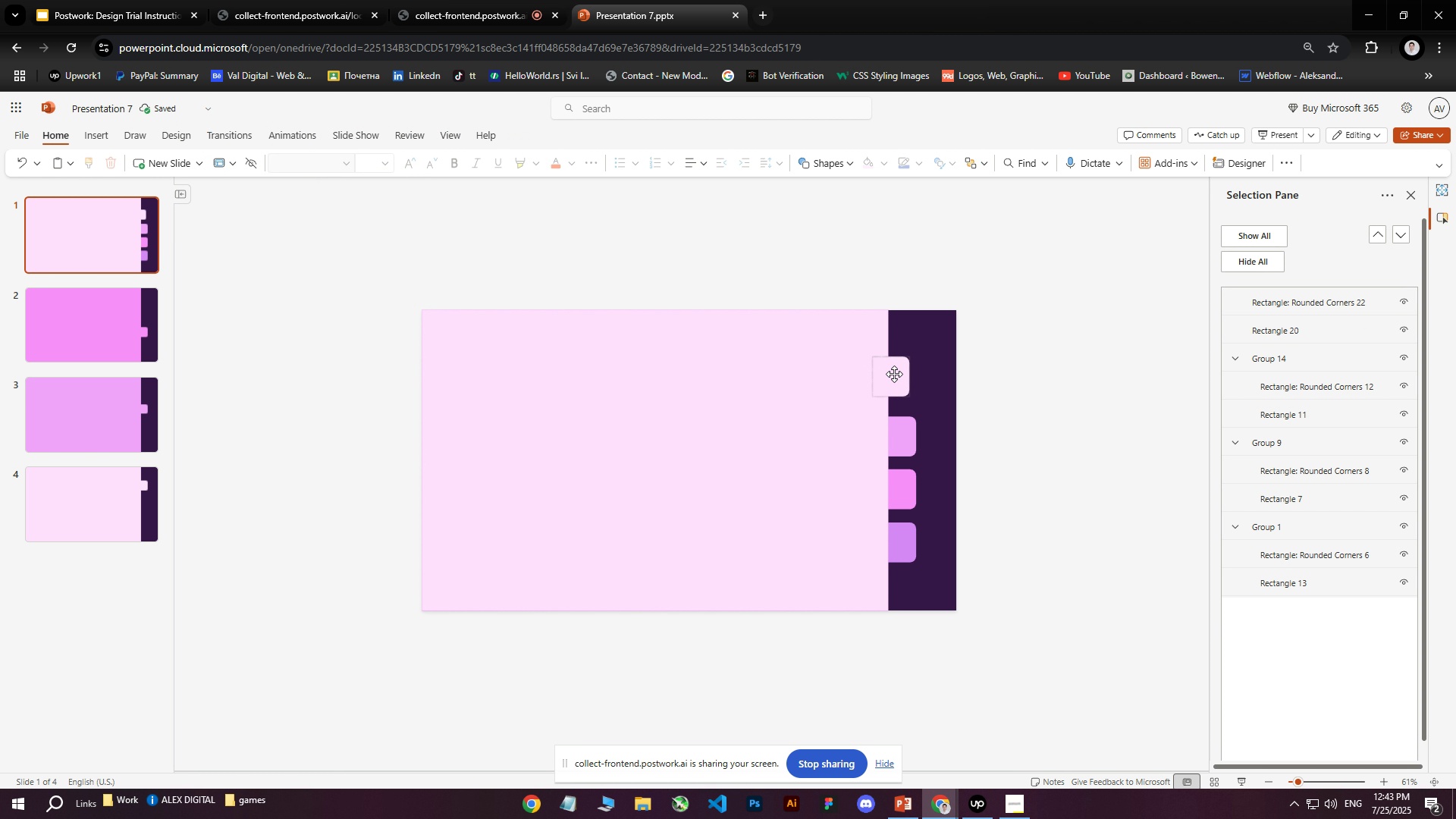 
left_click([817, 406])
 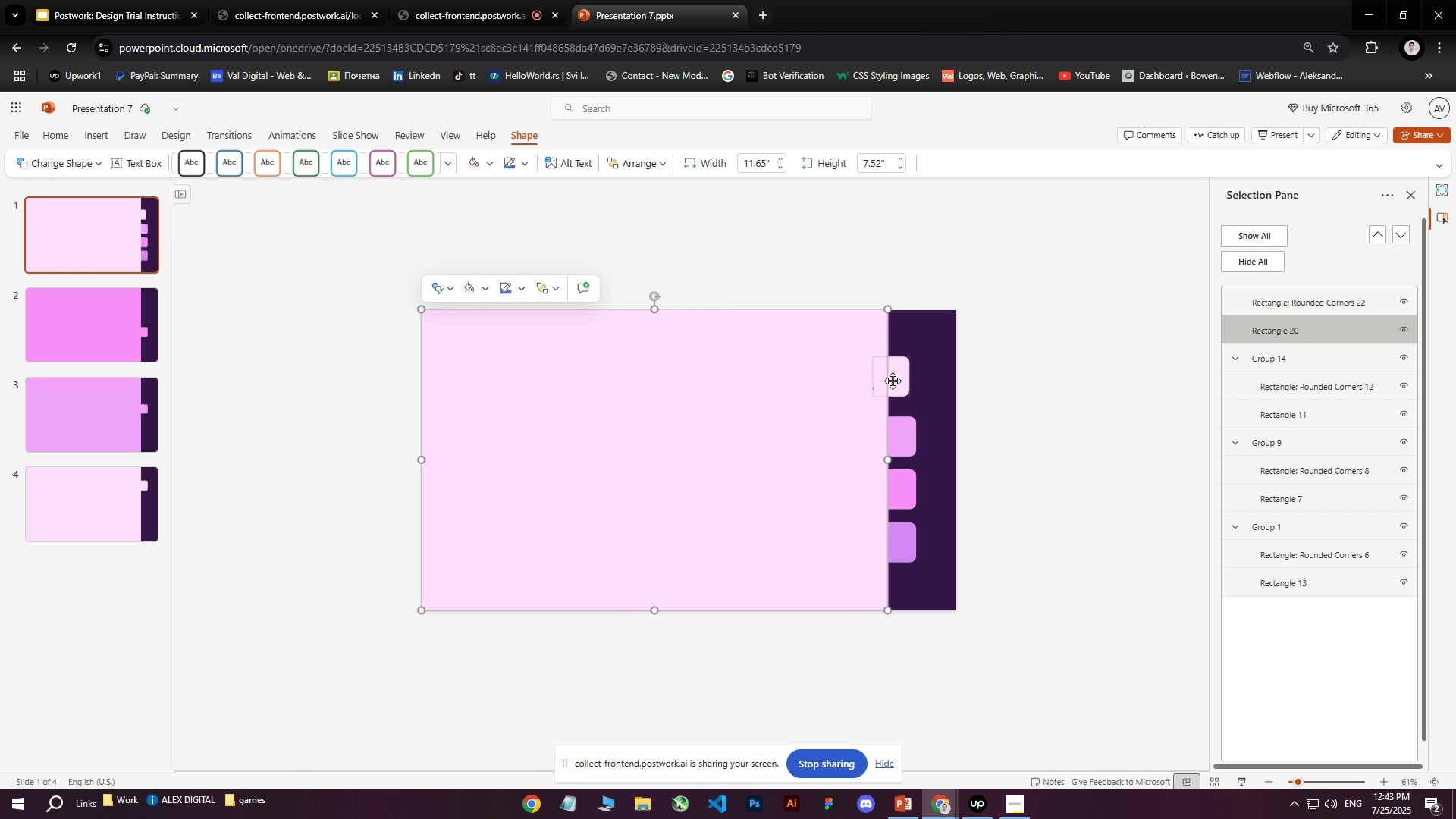 
key(Delete)
 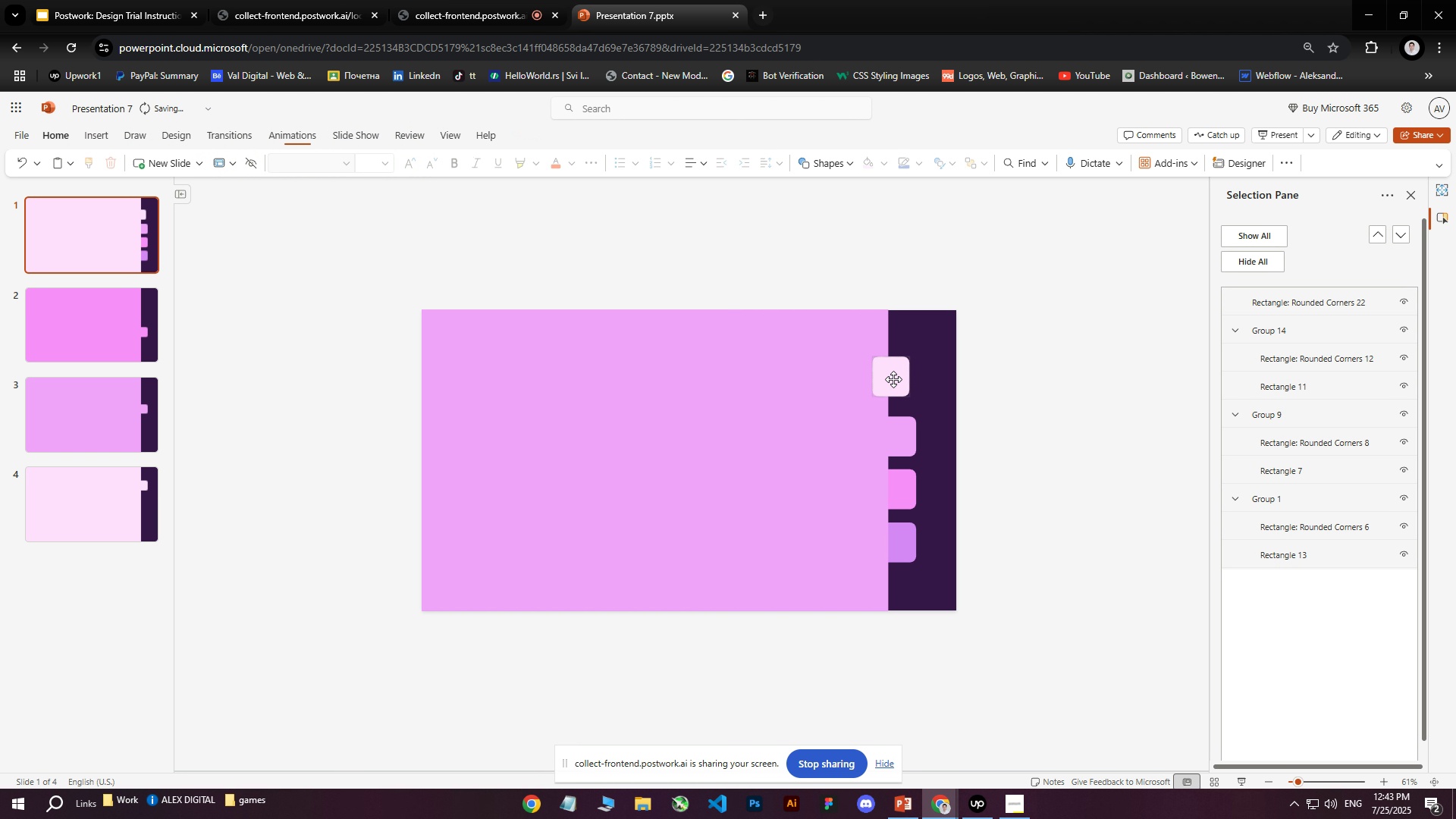 
left_click([895, 377])
 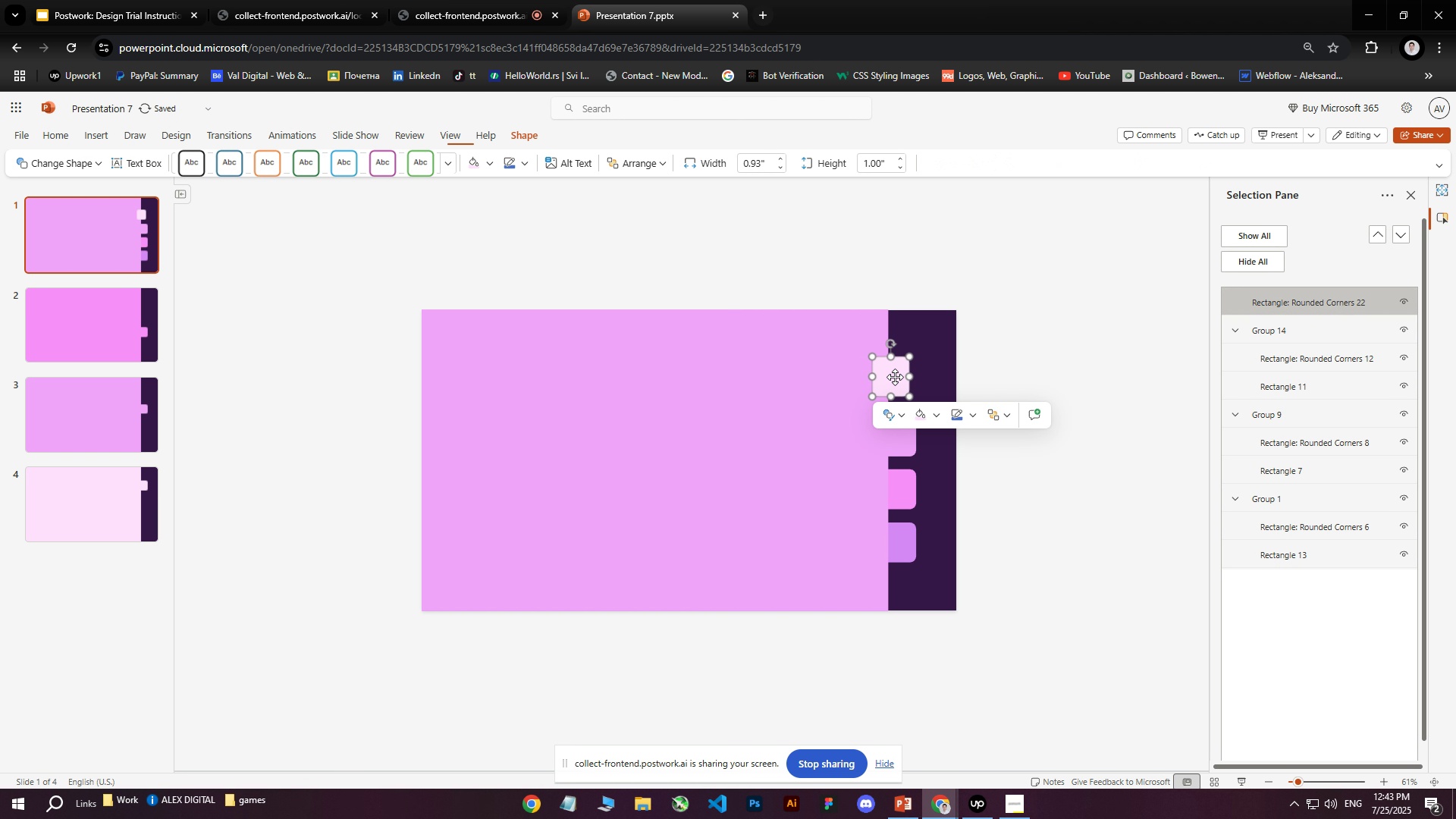 
key(Delete)
 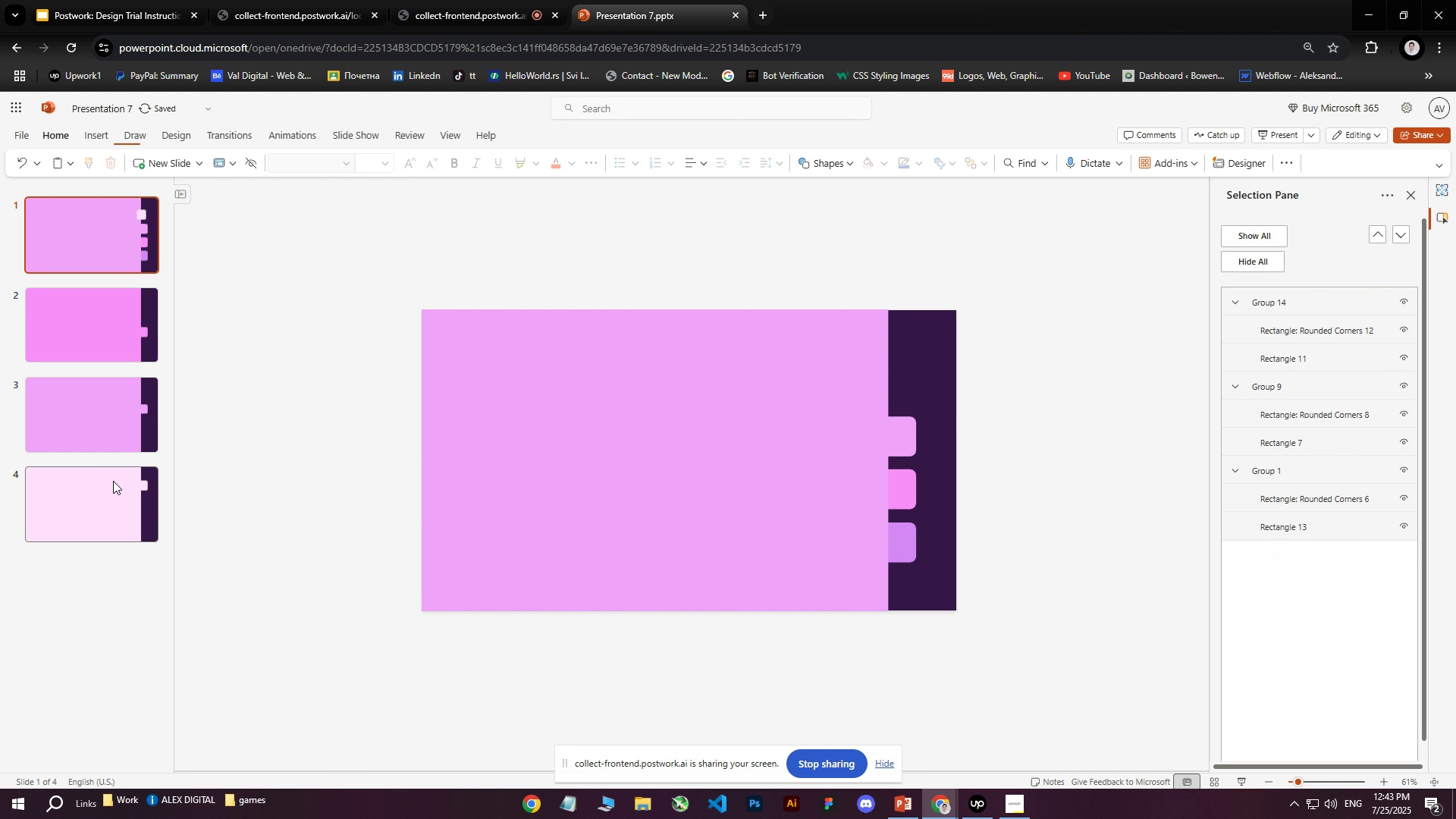 
left_click([106, 500])
 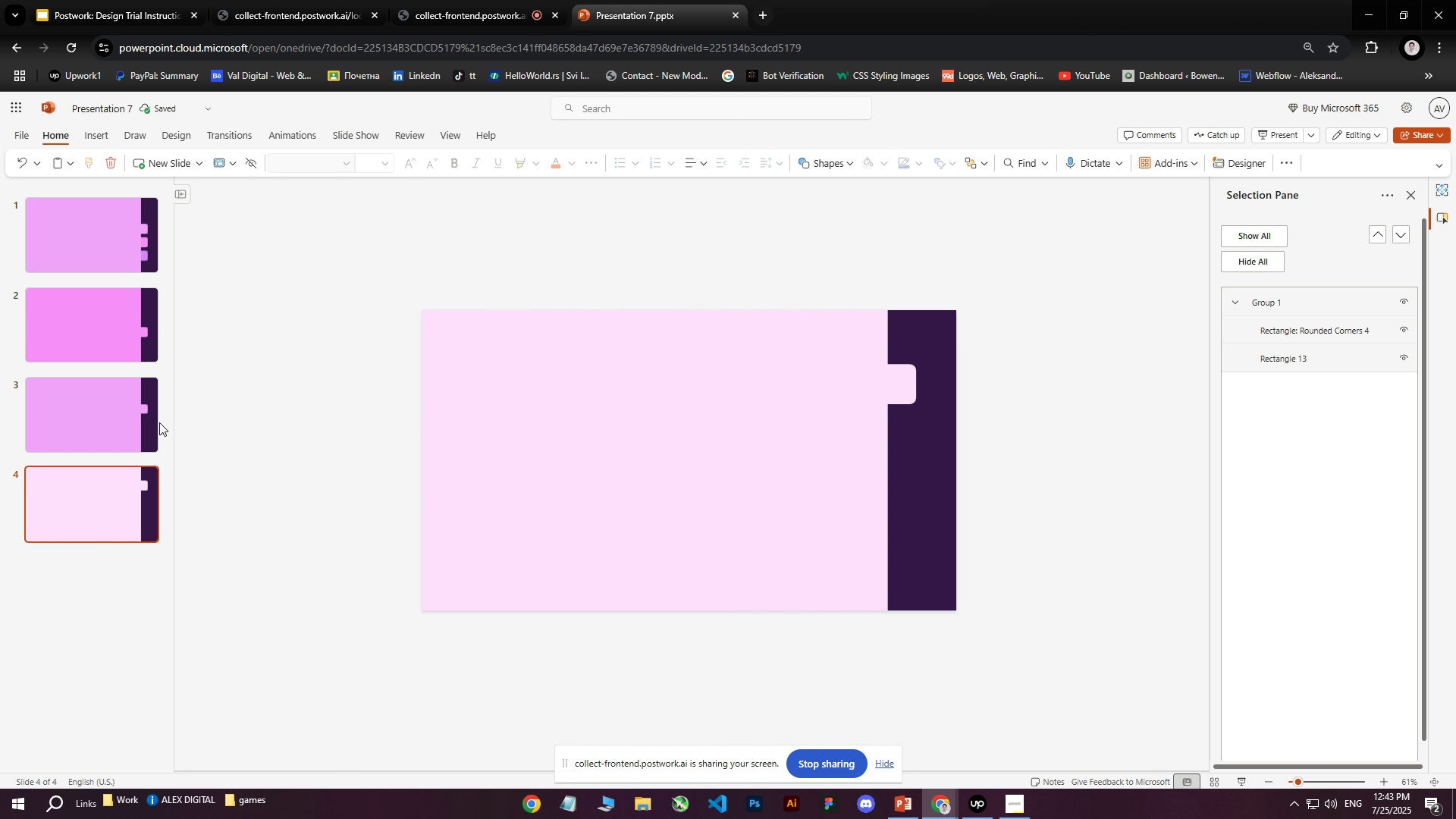 
left_click([141, 419])
 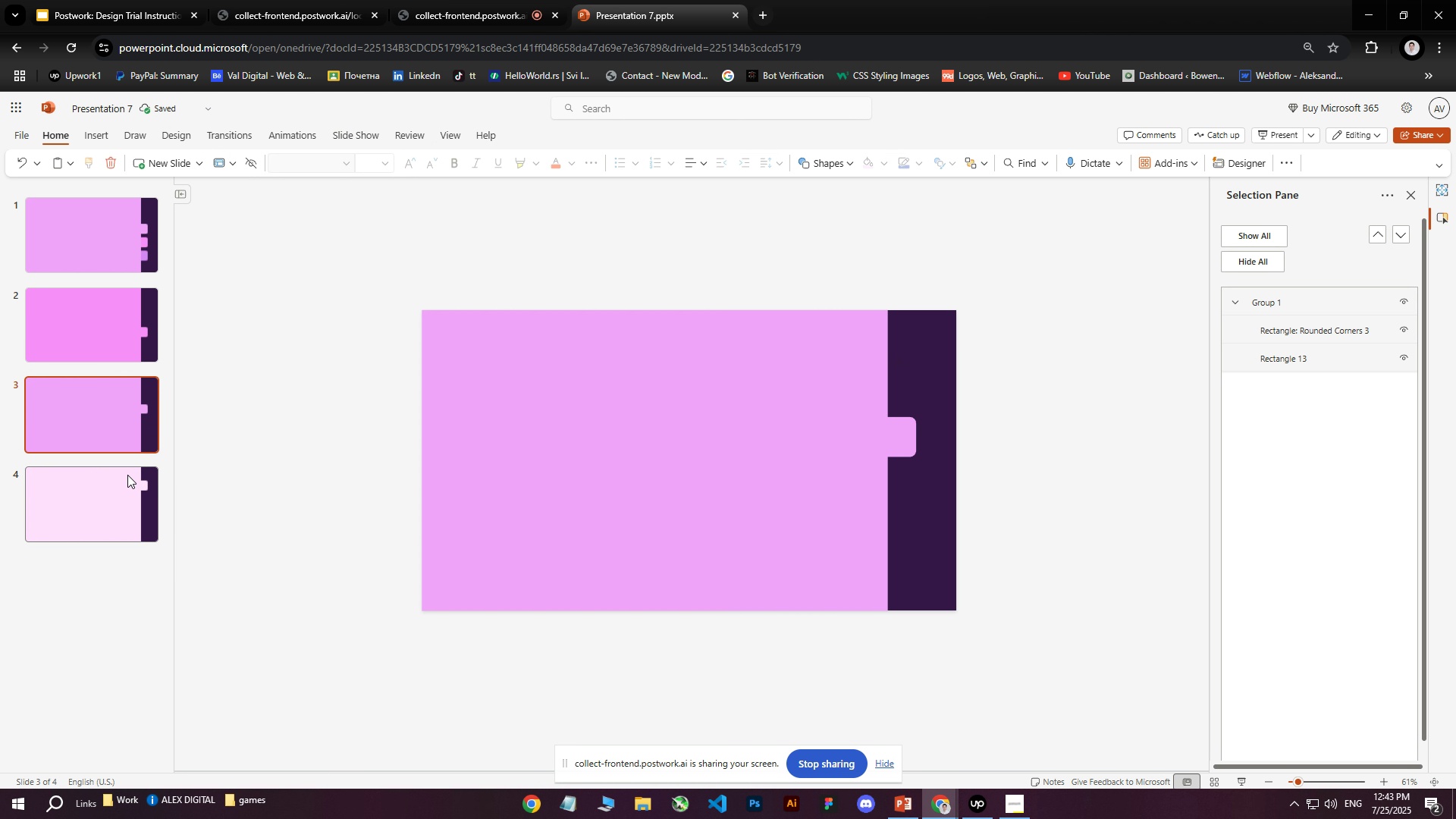 
left_click([127, 475])
 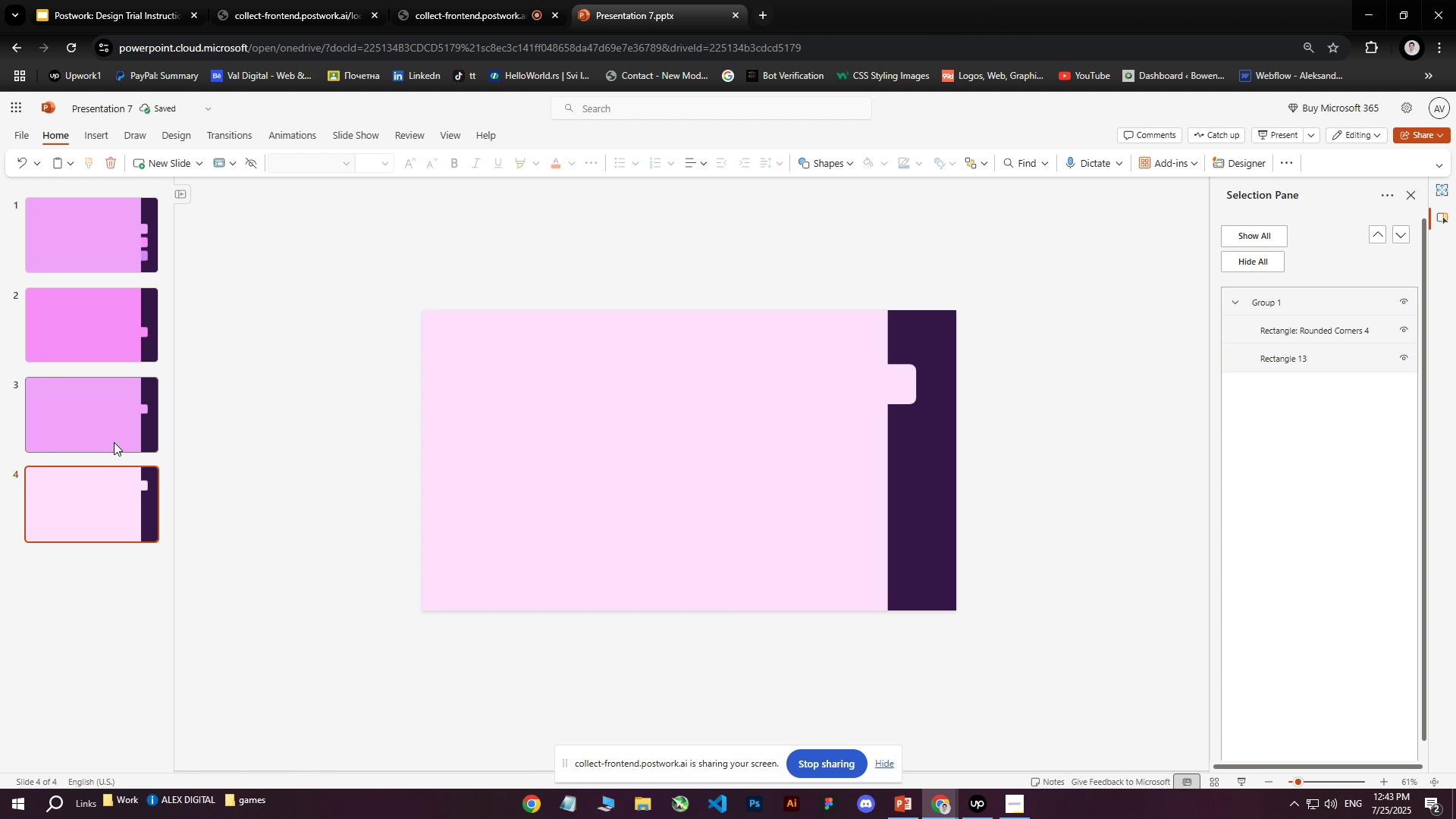 
left_click([120, 412])
 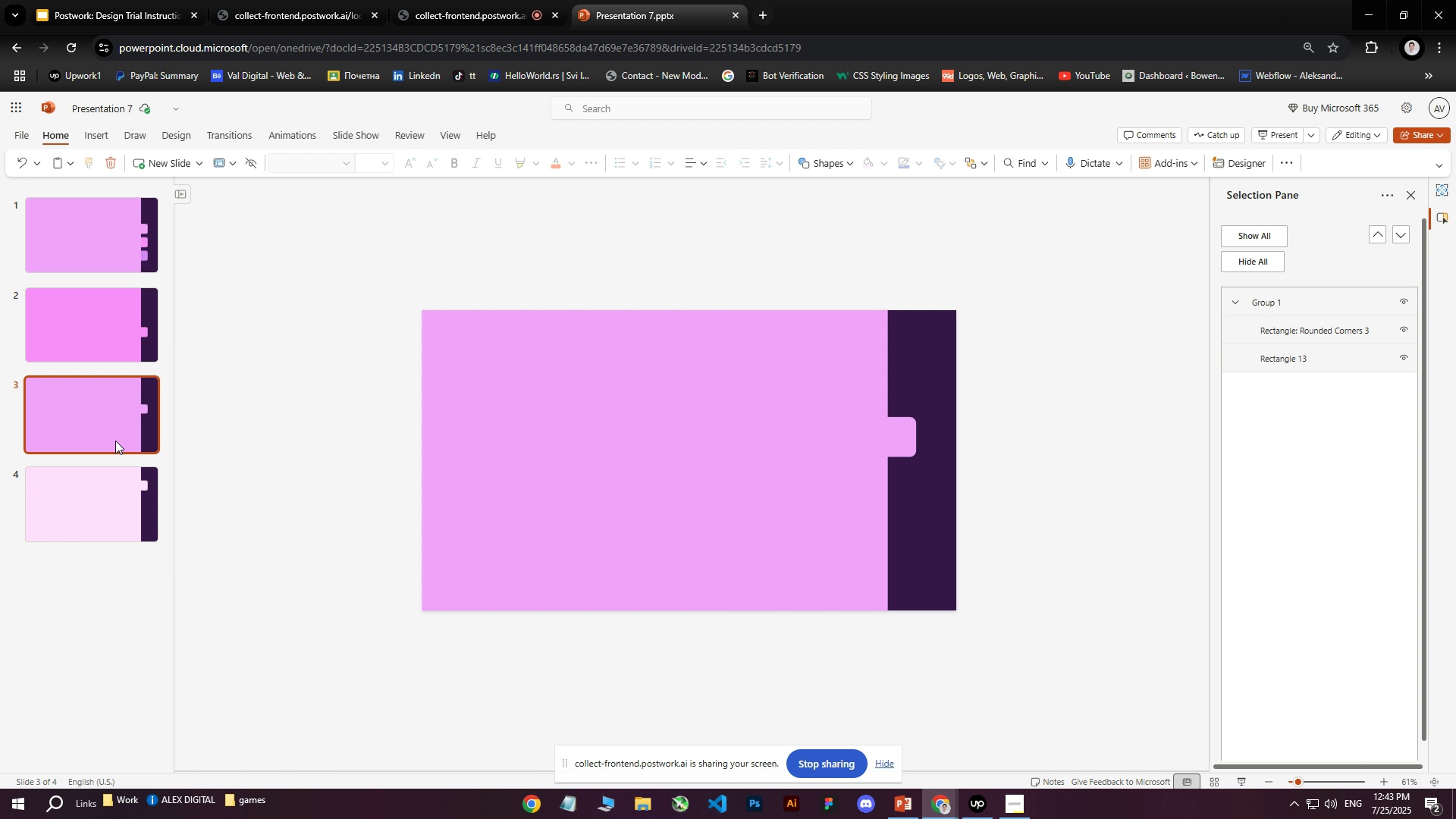 
left_click([111, 458])
 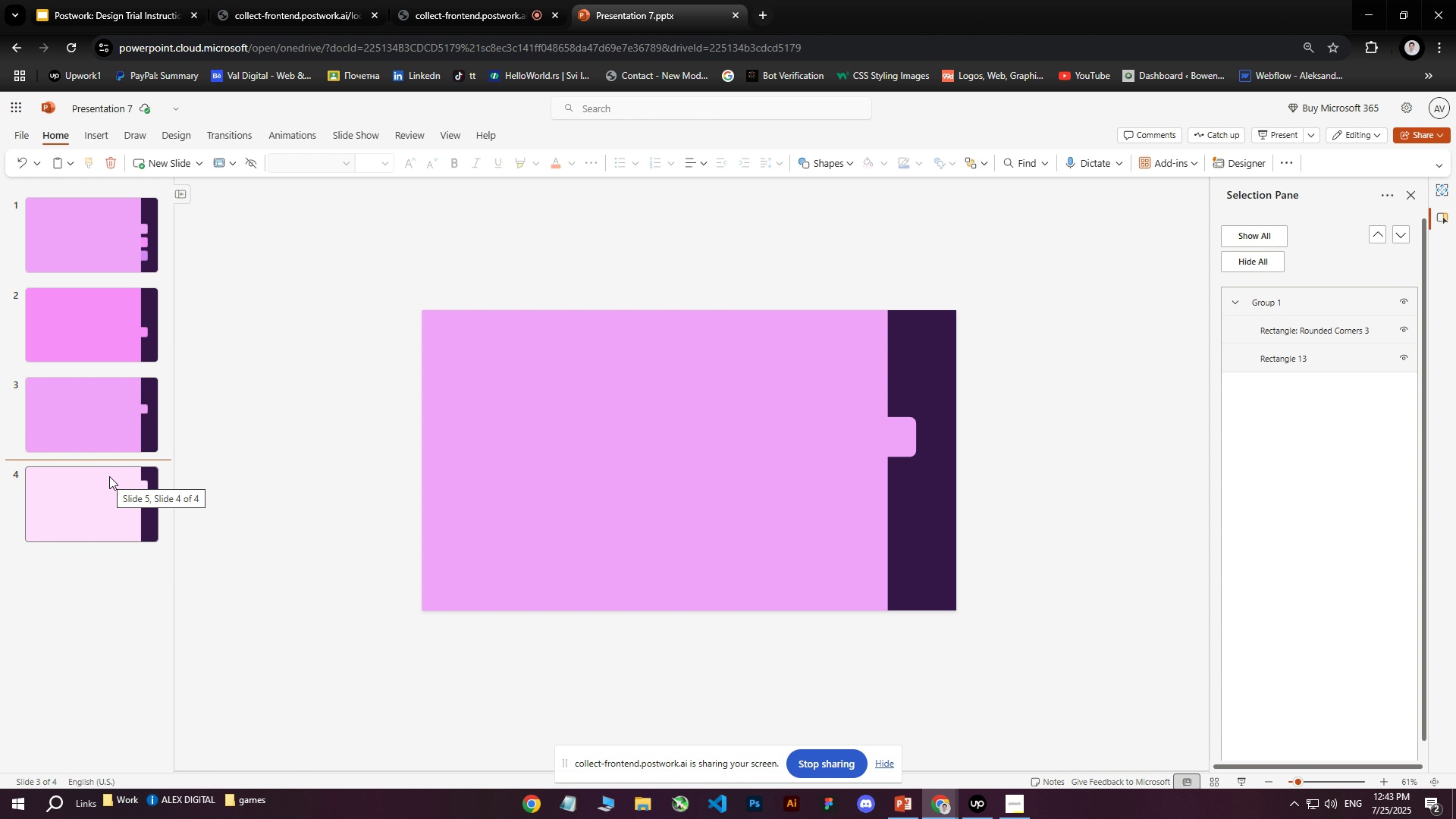 
left_click([109, 476])
 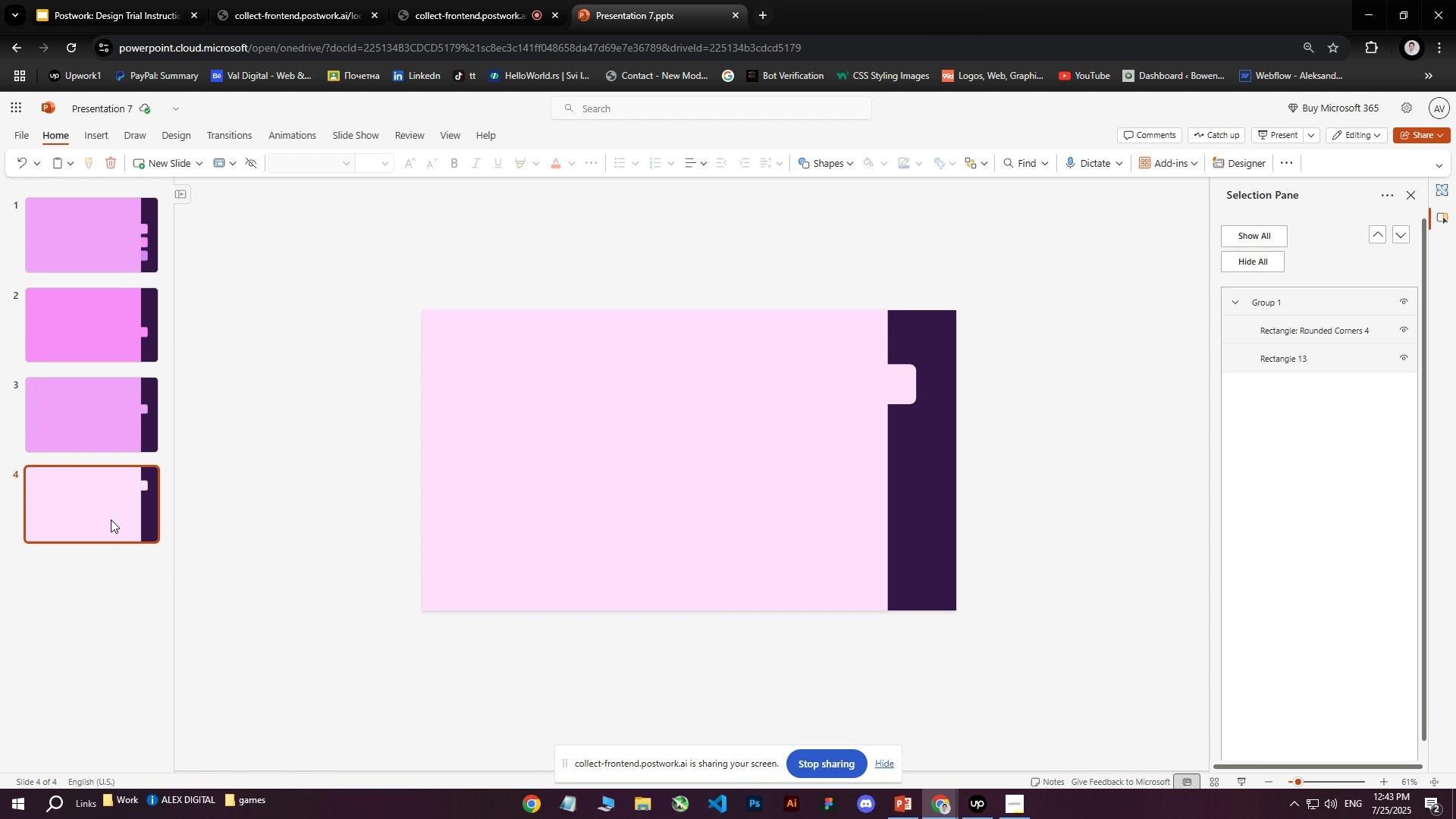 
left_click([664, 398])
 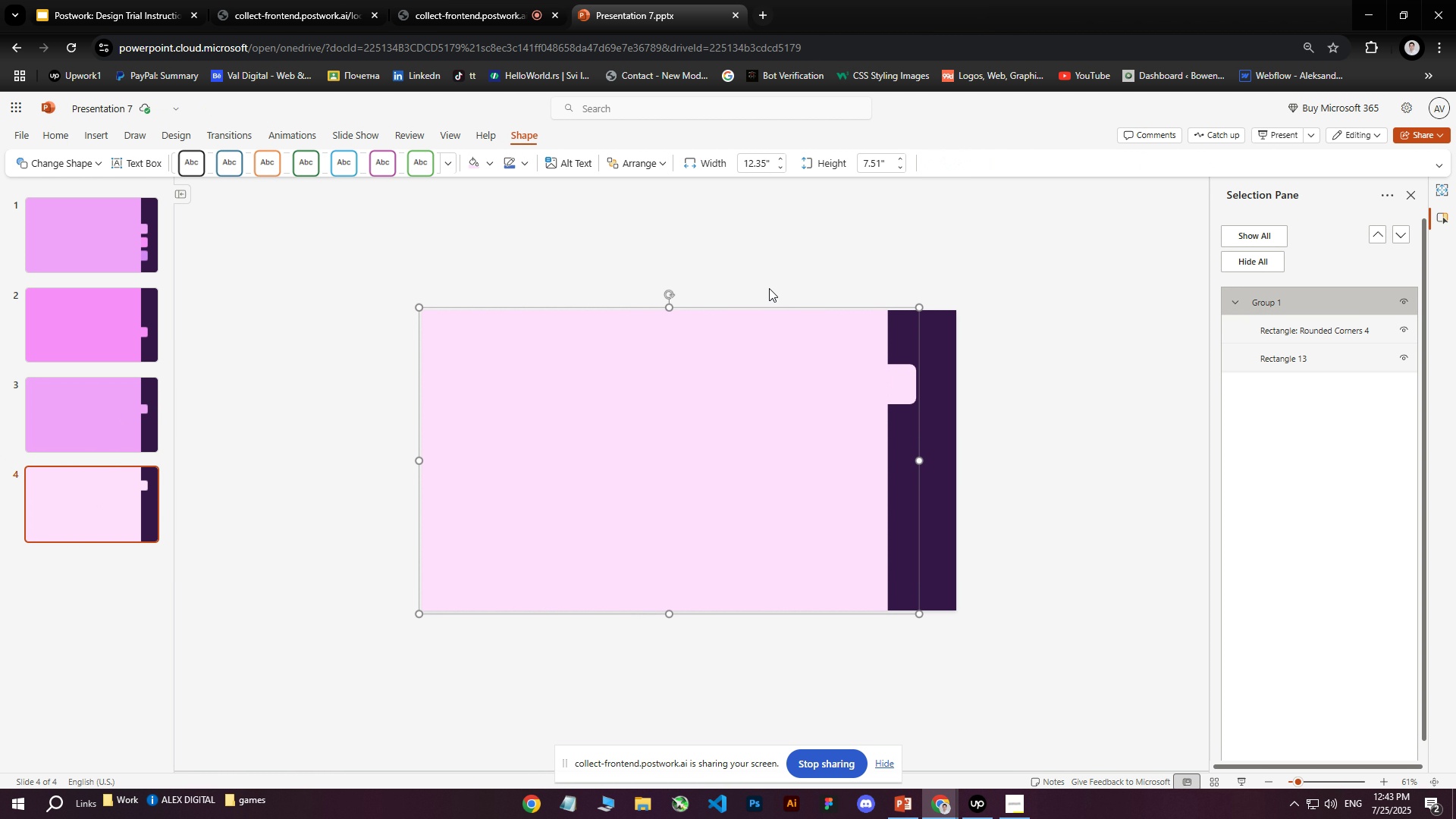 
left_click_drag(start_coordinate=[438, 238], to_coordinate=[1076, 698])
 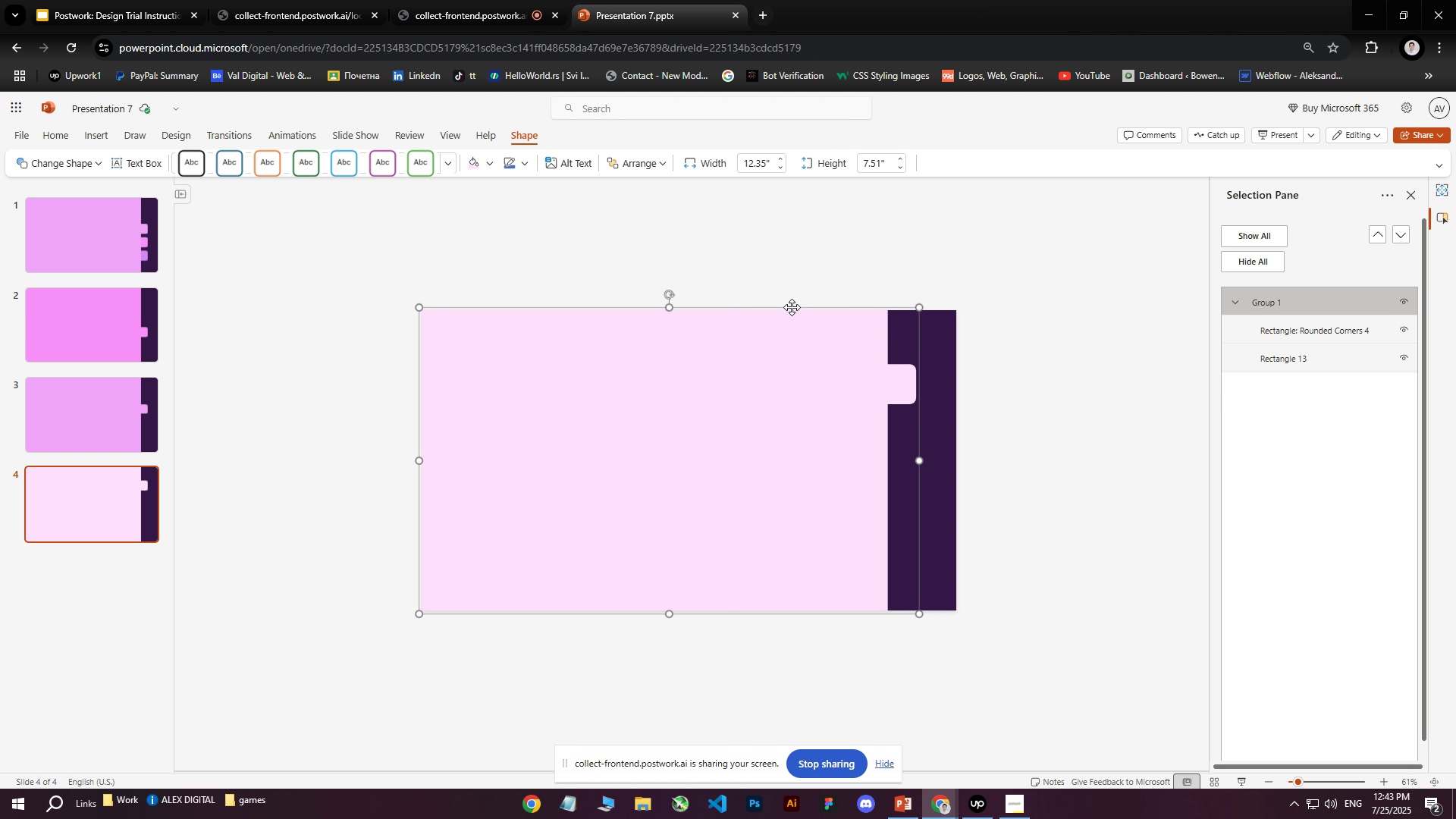 
right_click([792, 306])
 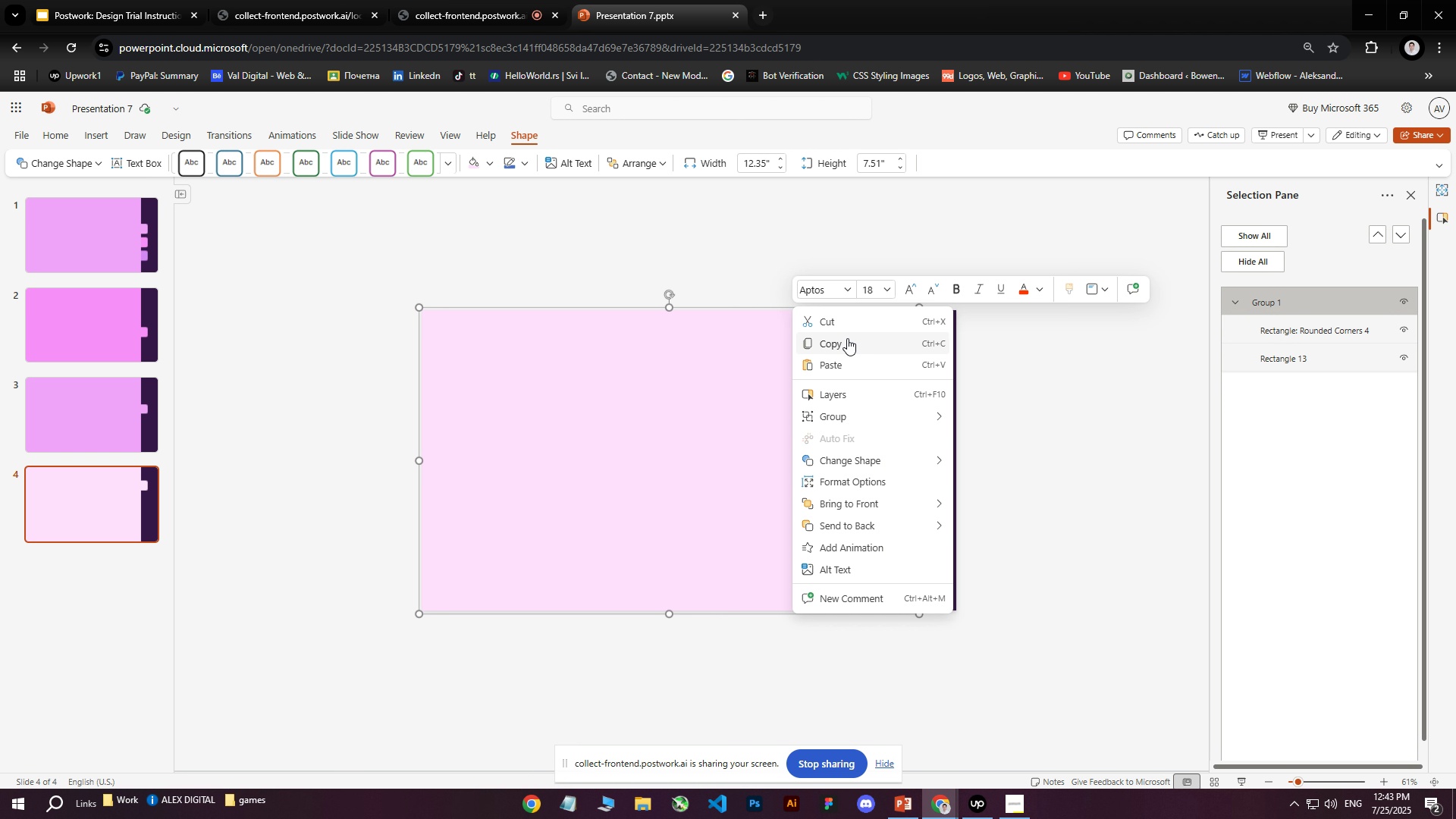 
left_click([847, 338])
 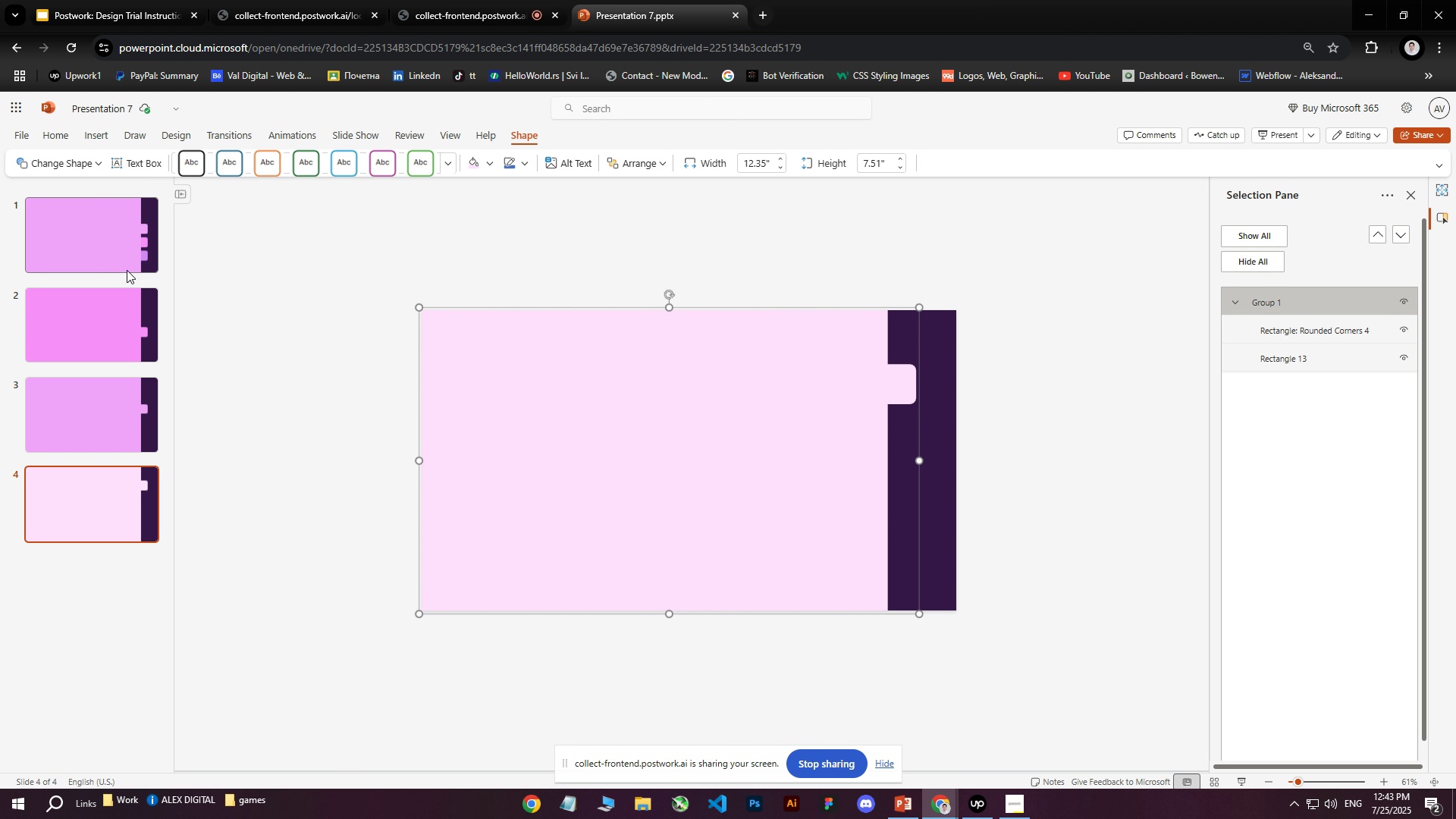 
left_click([107, 244])
 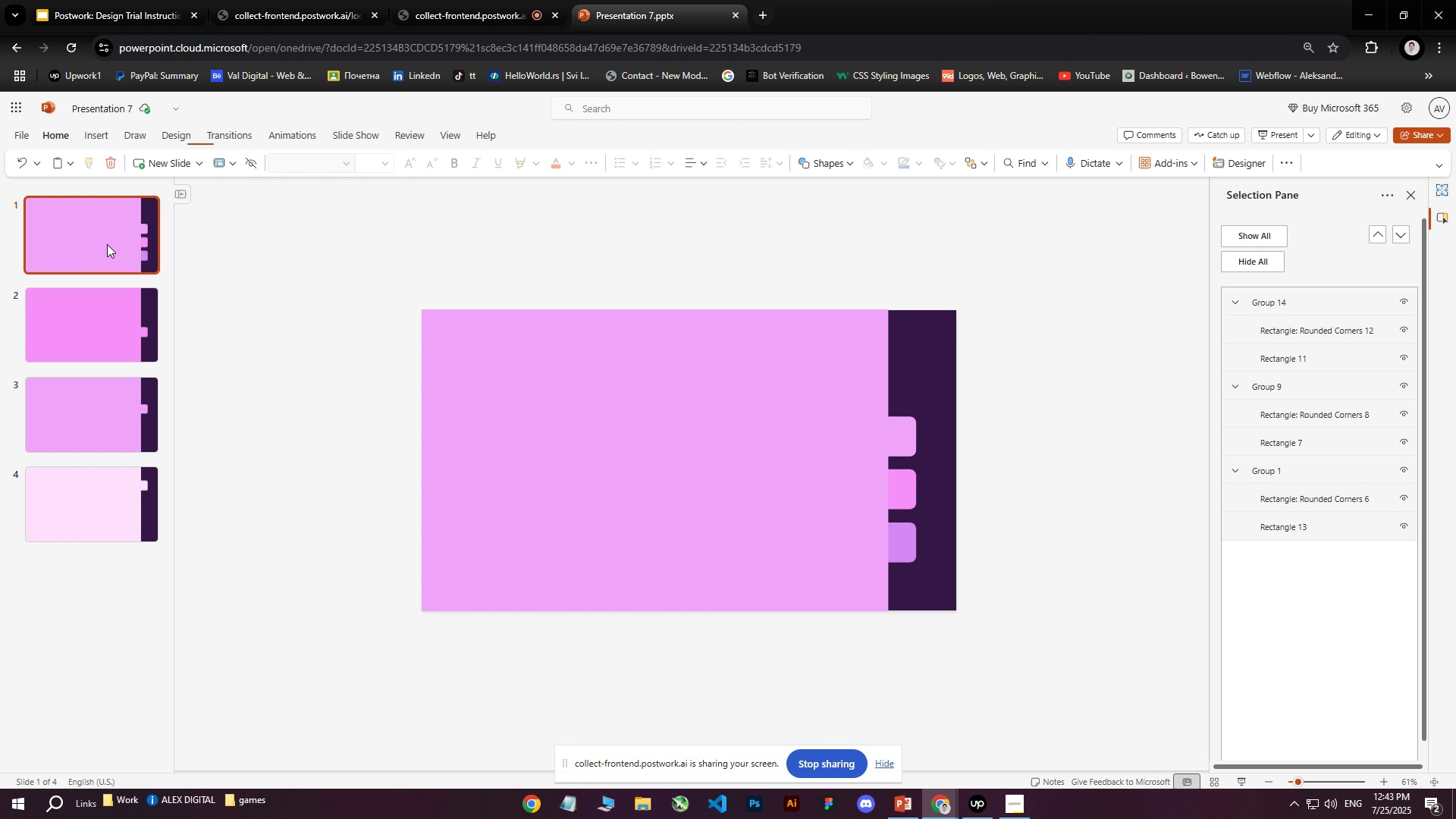 
key(Control+V)
 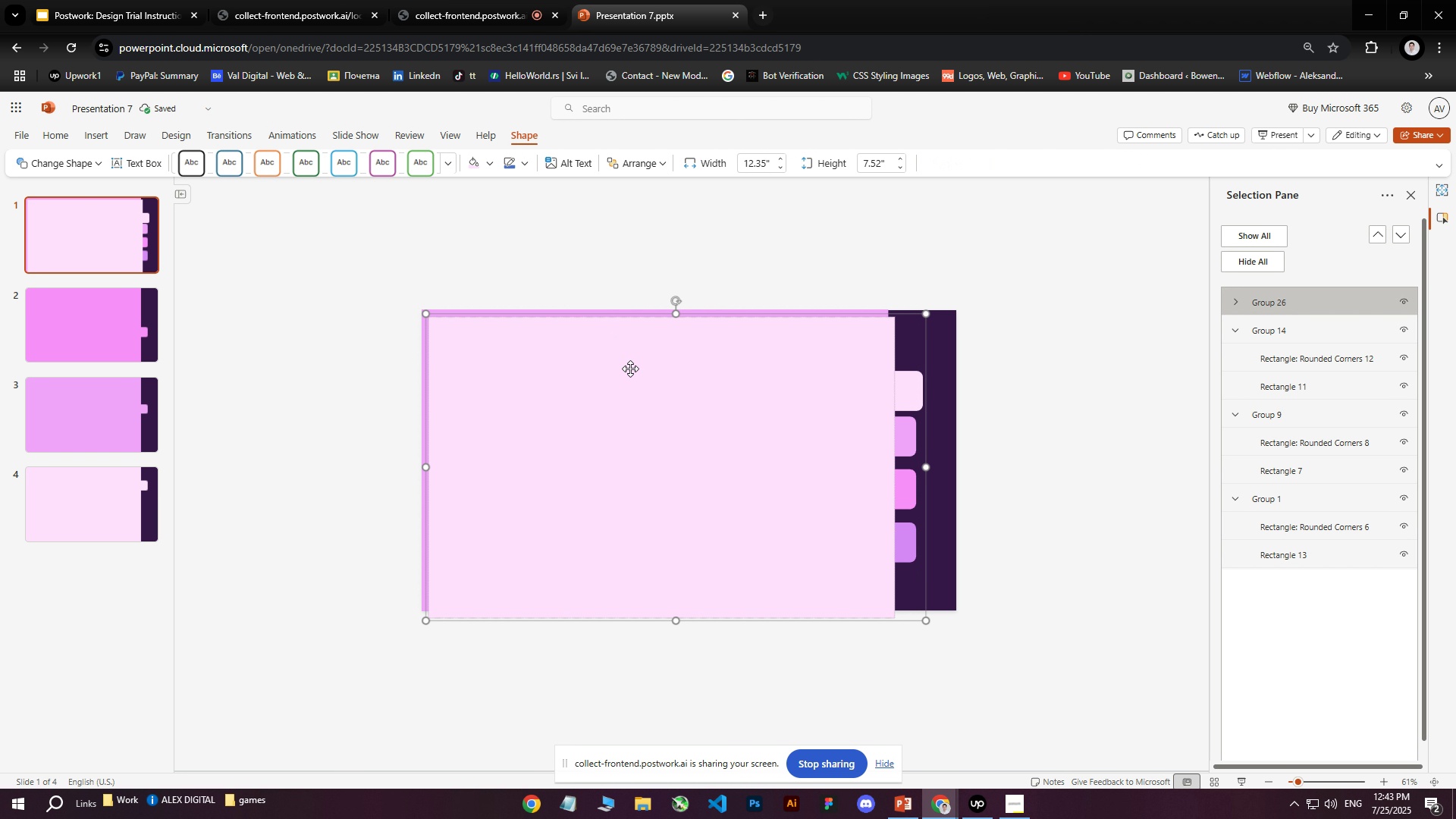 
left_click_drag(start_coordinate=[657, 430], to_coordinate=[653, 422])
 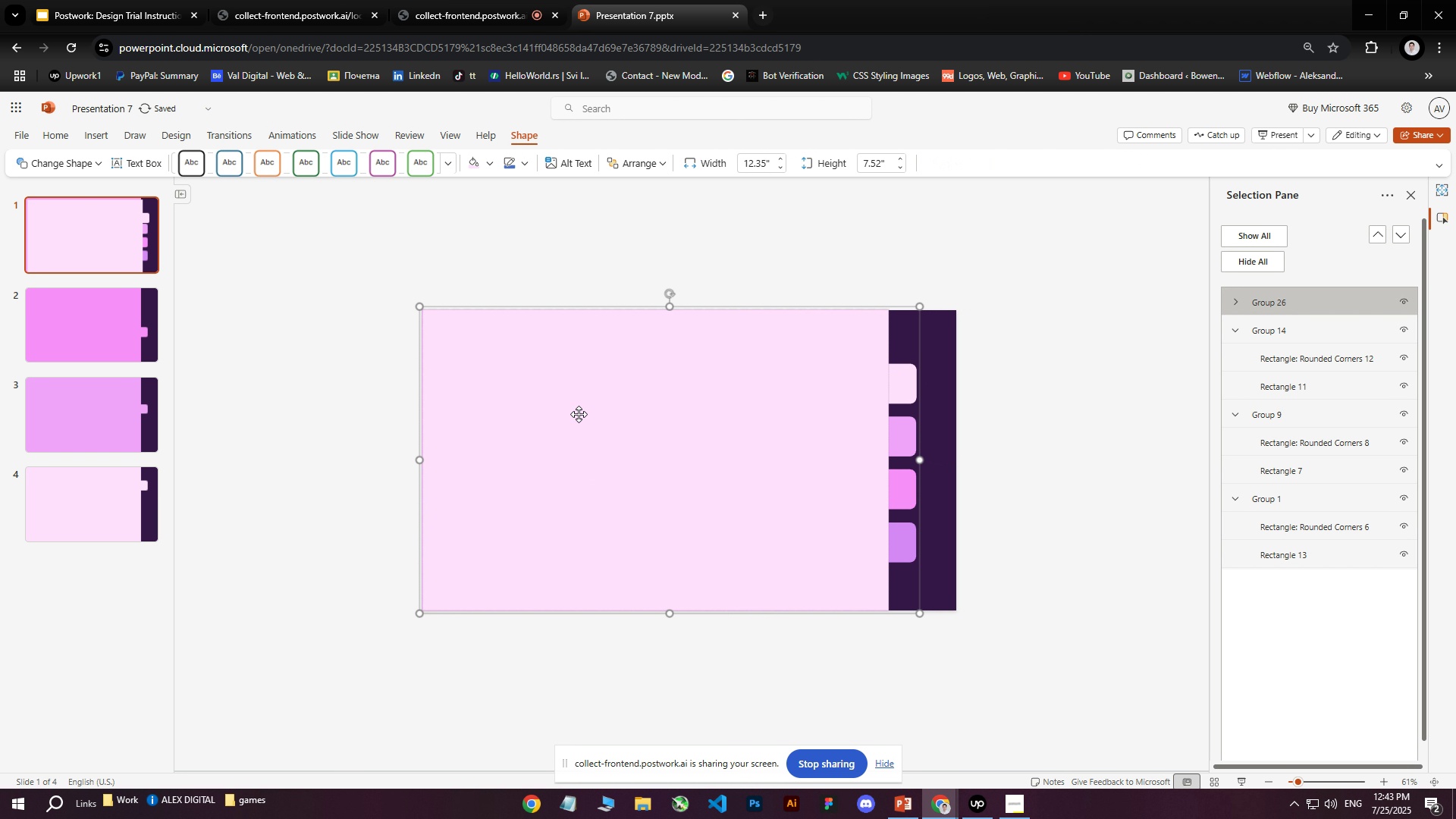 
left_click([295, 363])
 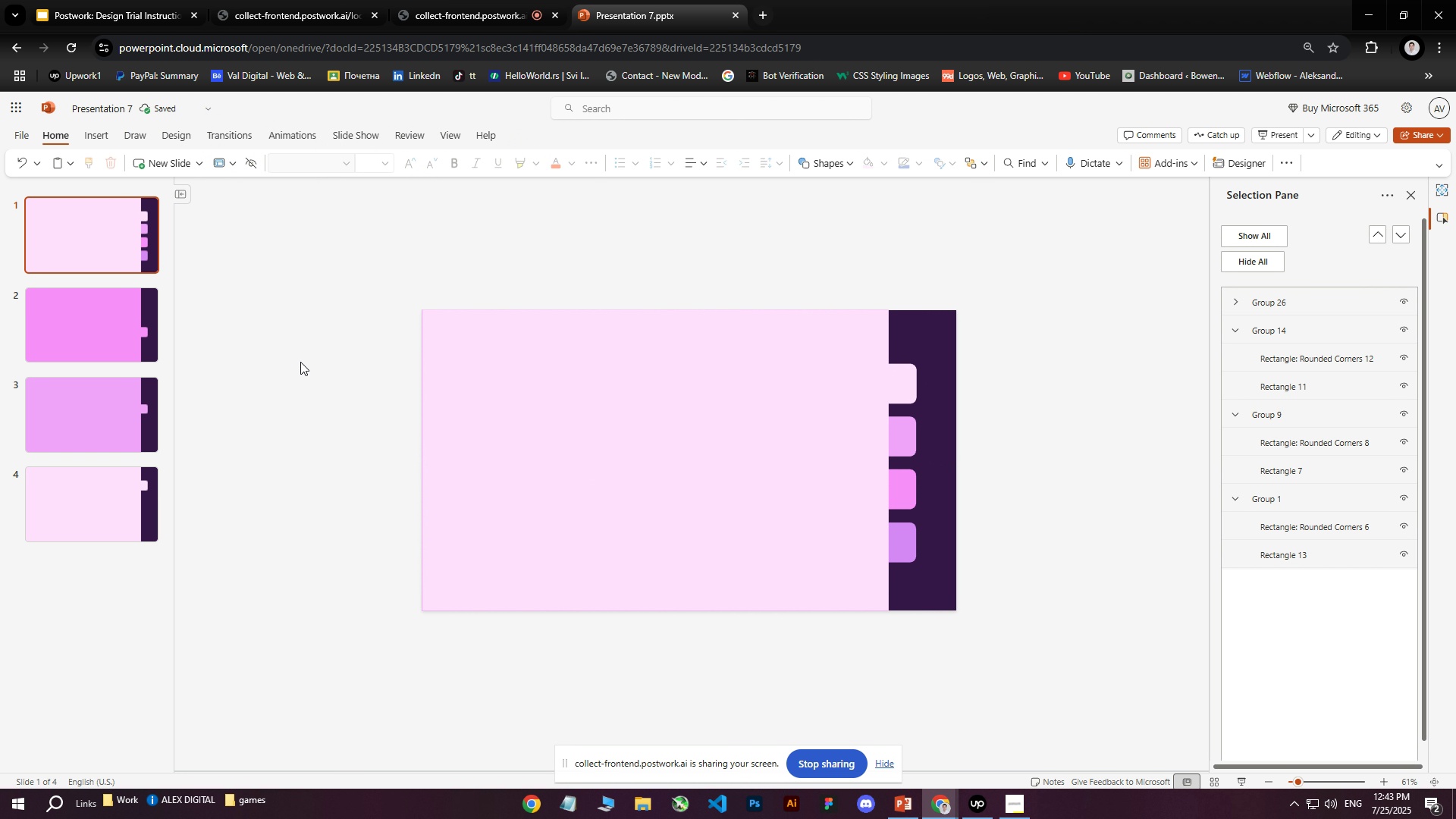 
left_click([535, 385])
 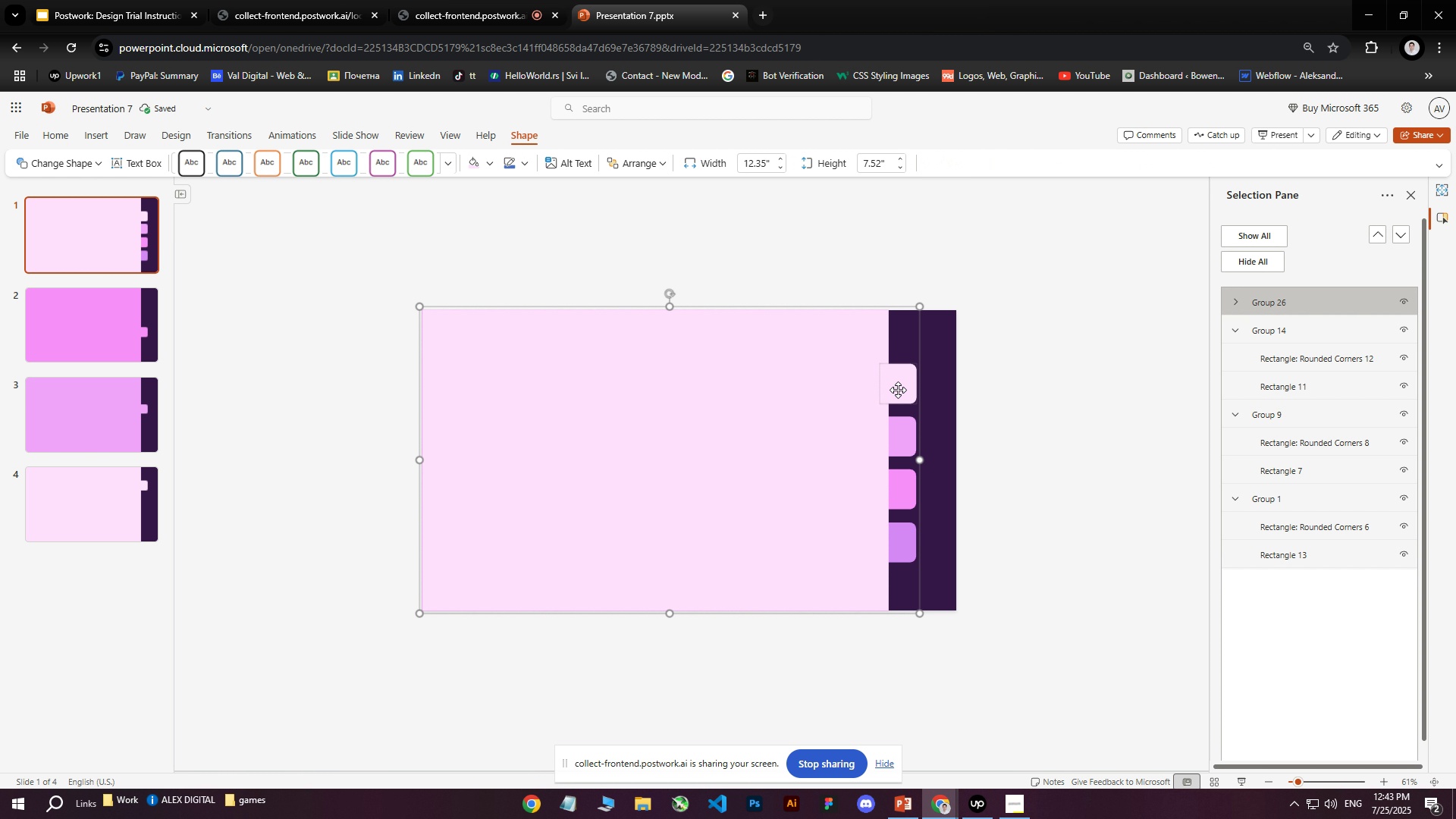 
hold_key(key=ShiftLeft, duration=0.34)
left_click([905, 388])
 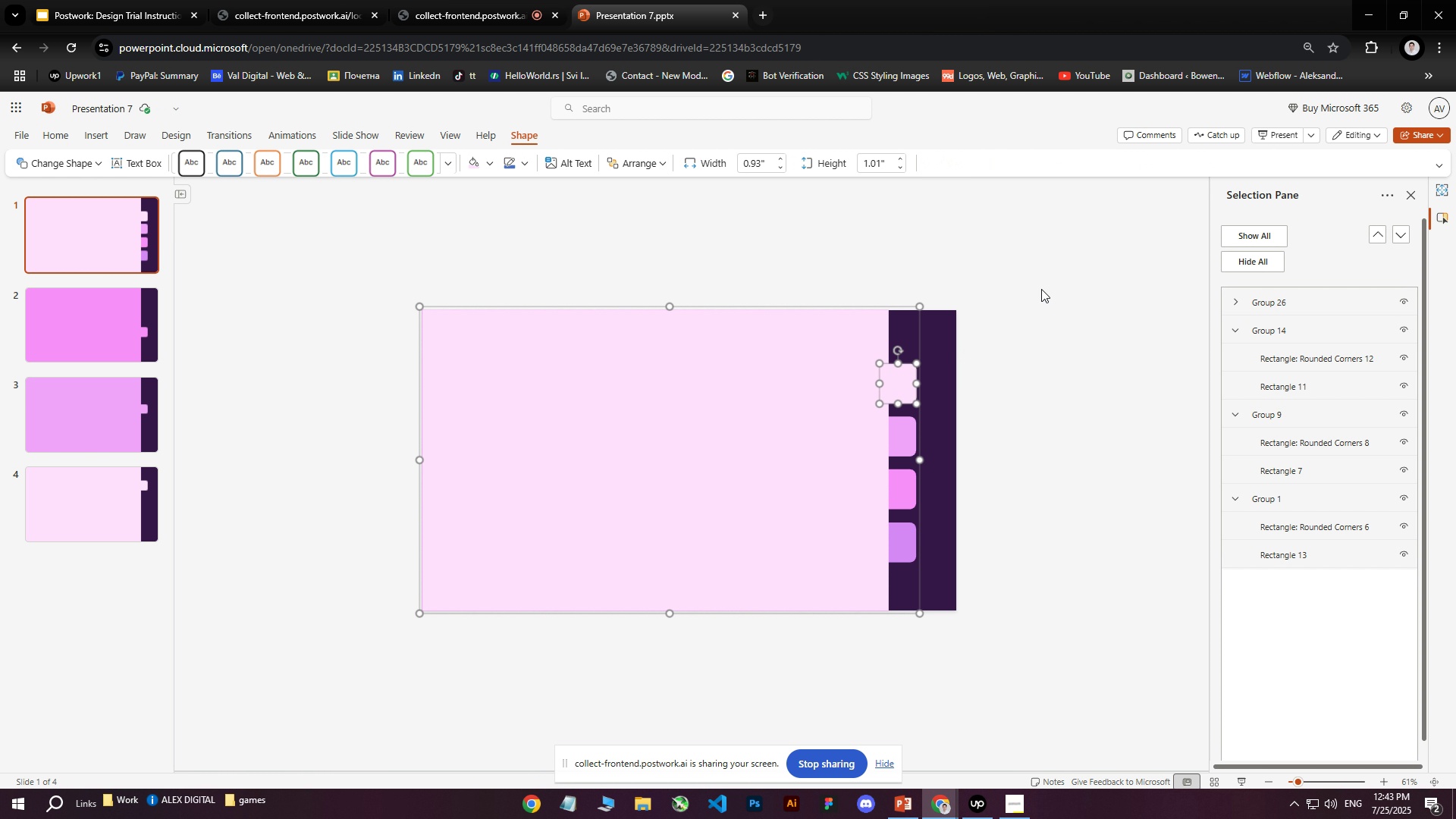 
key(ArrowLeft)
 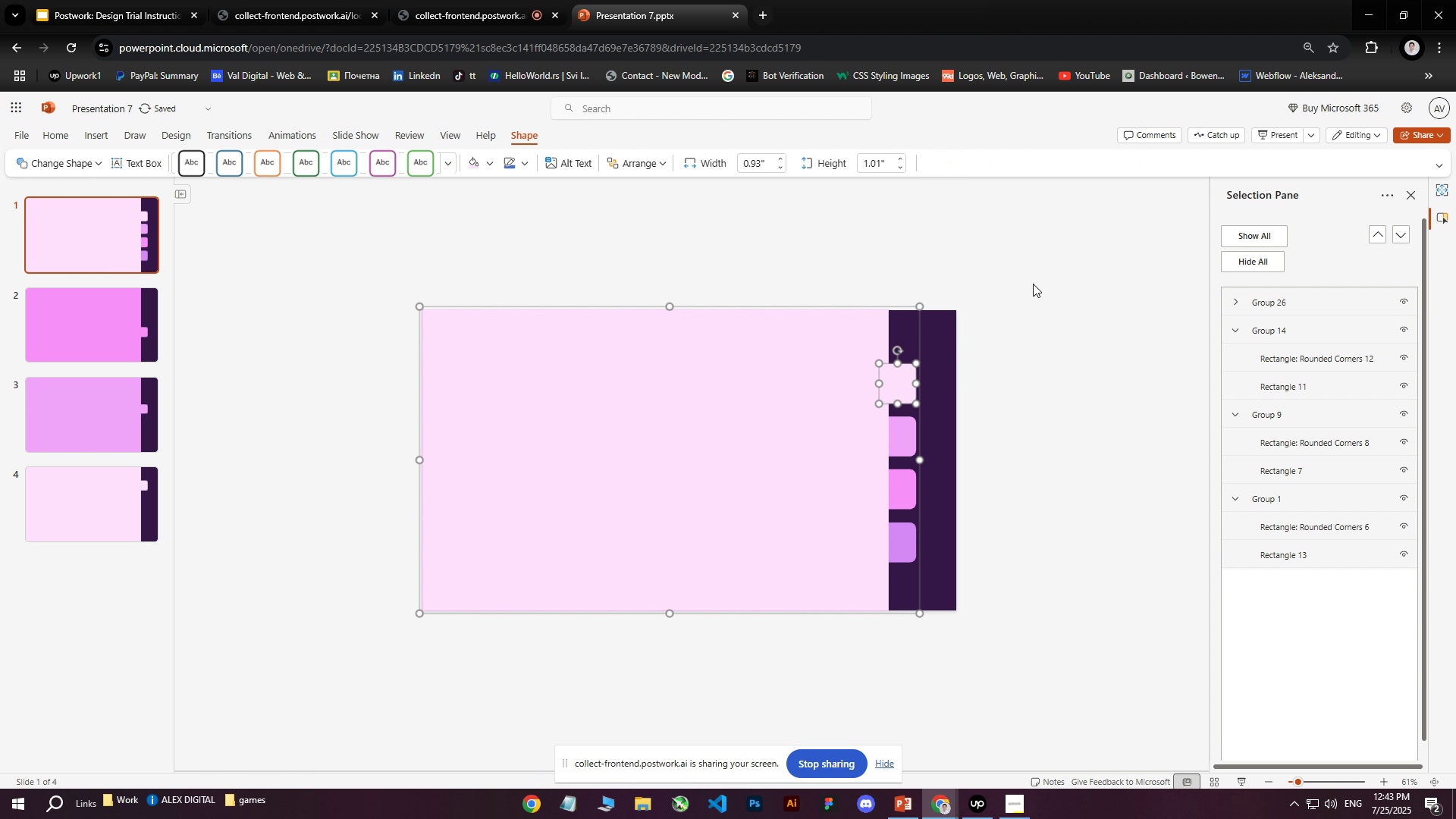 
key(ArrowRight)
 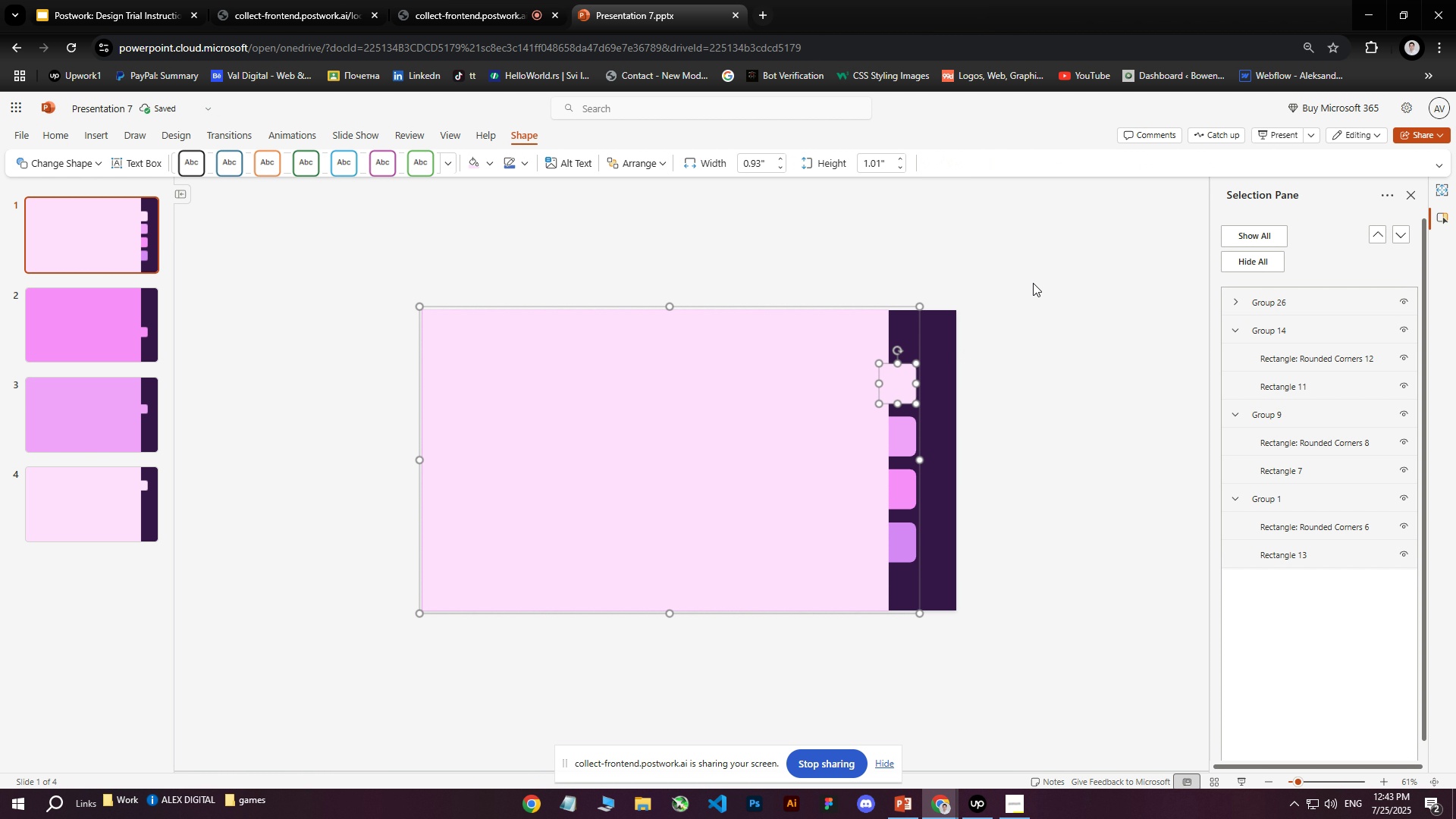 
key(ArrowLeft)
 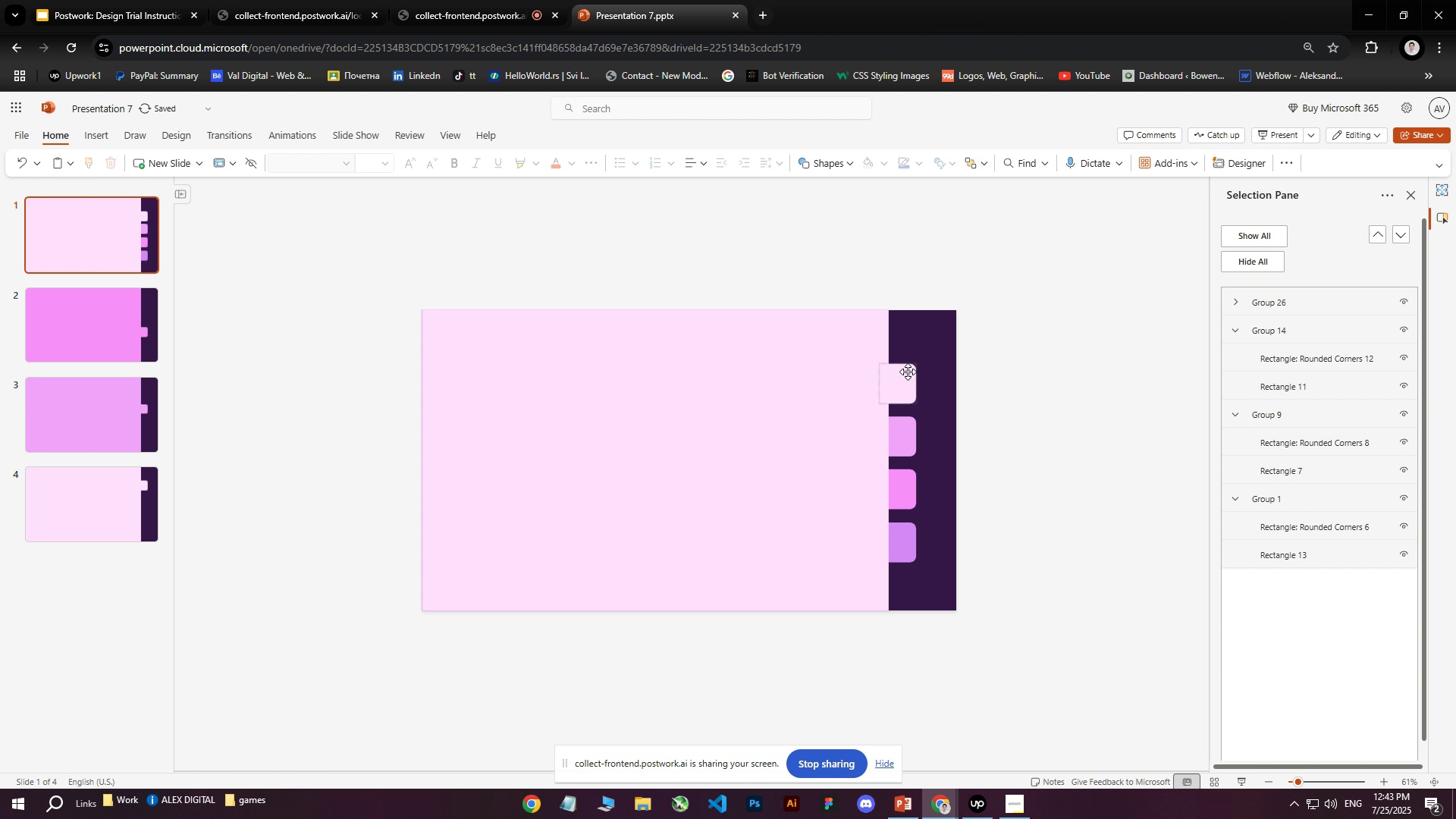 
left_click([1033, 283])
 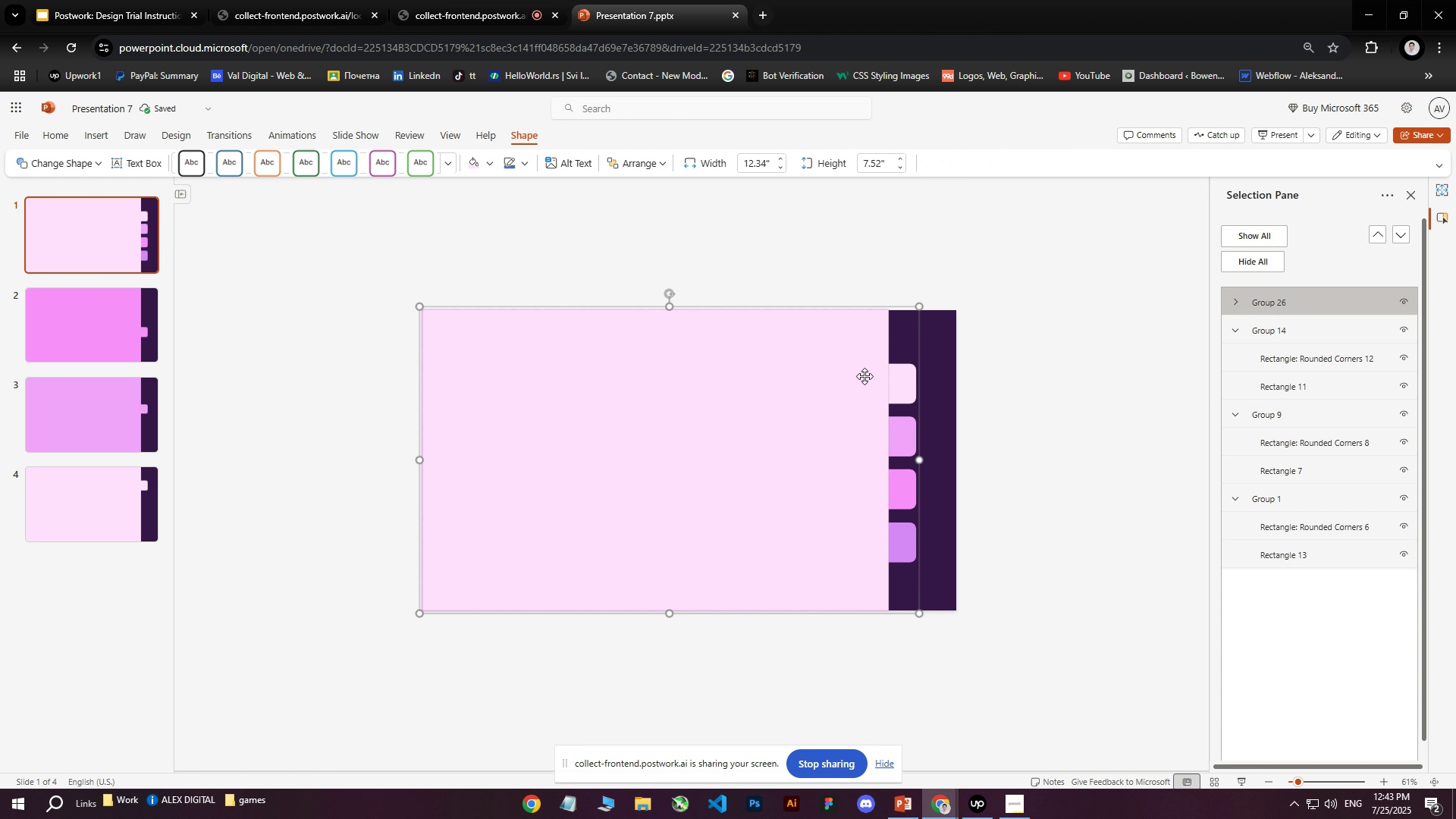 
left_click([908, 374])
 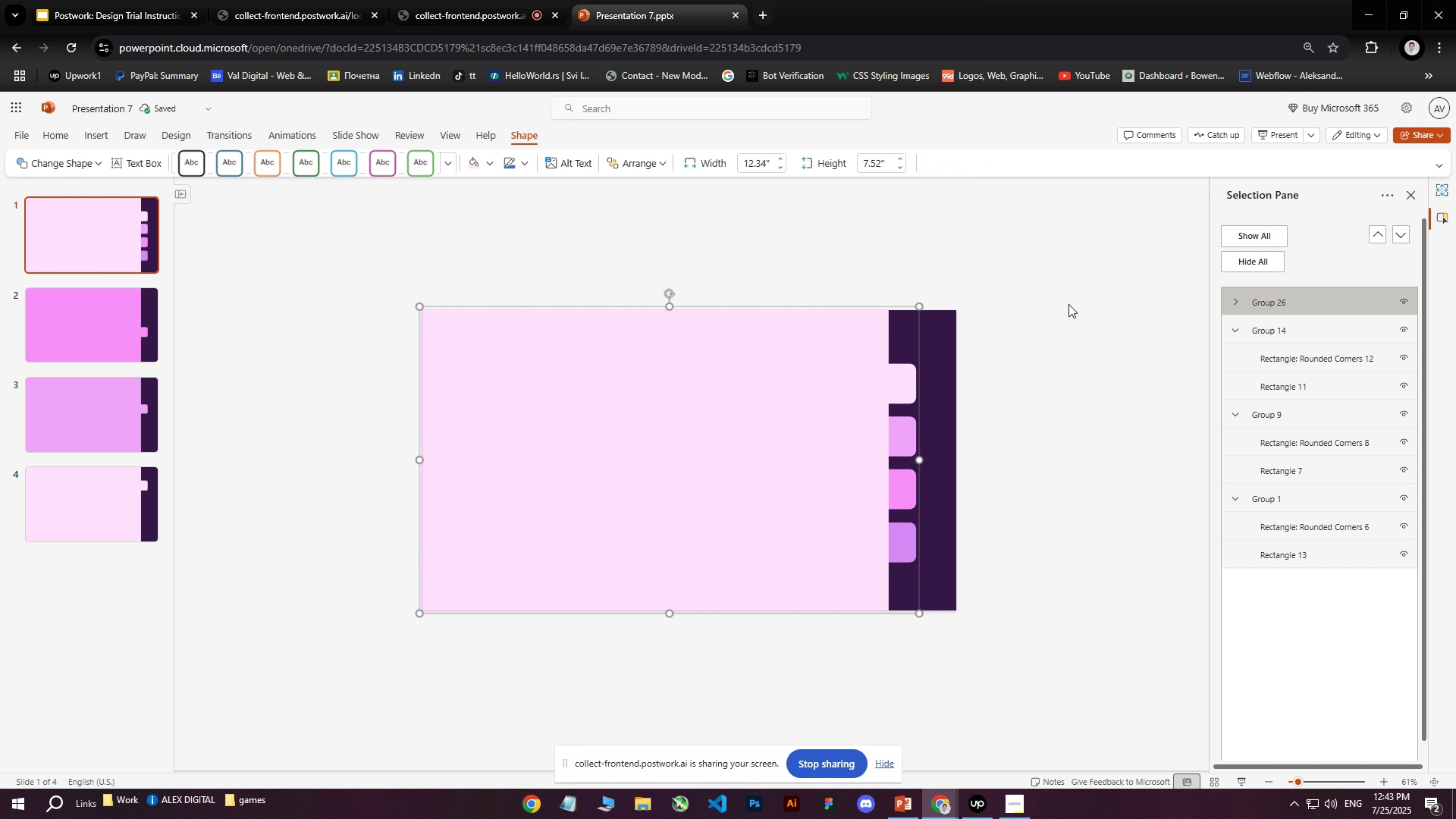 
key(ArrowLeft)
 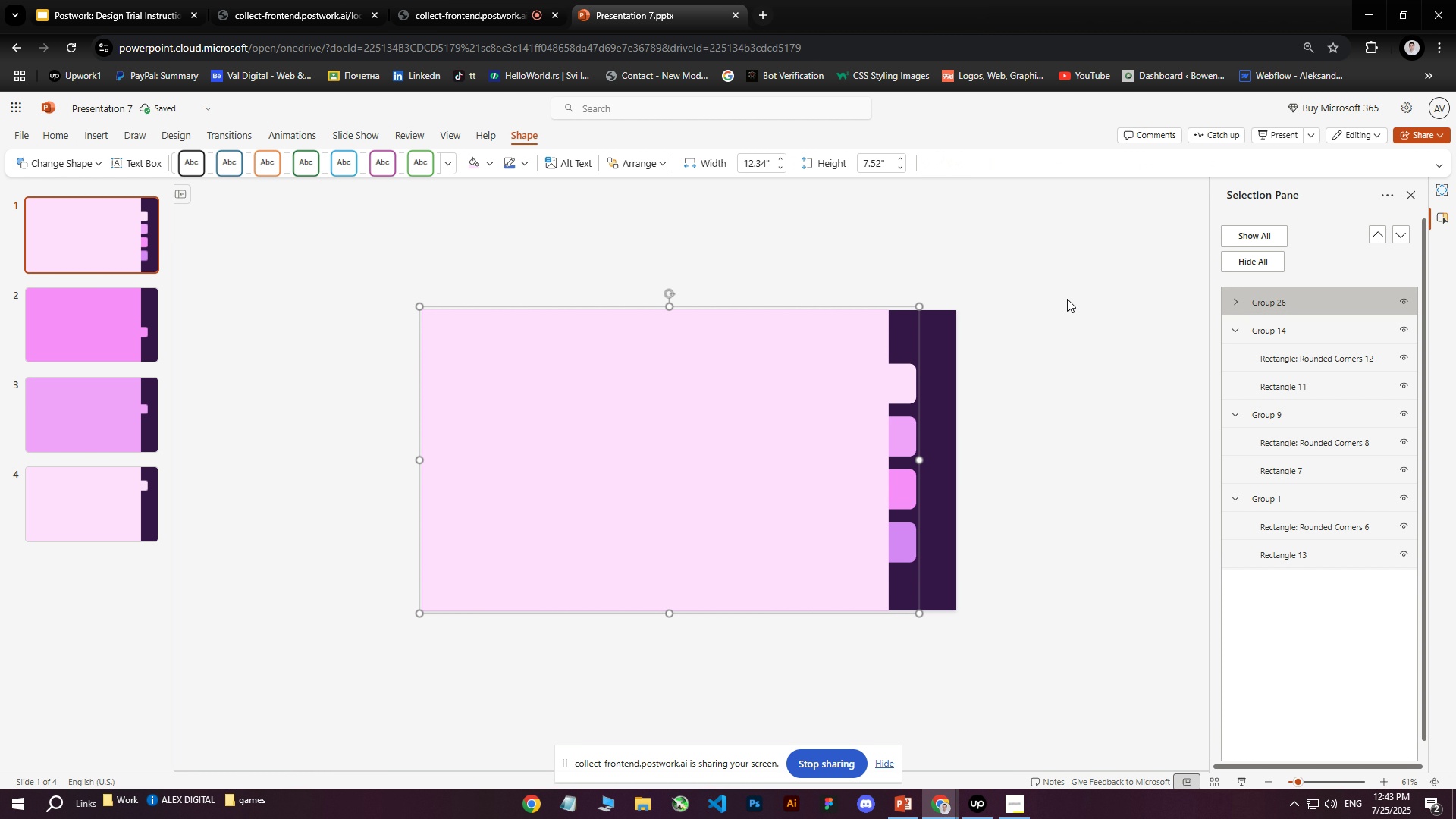 
key(ArrowRight)
 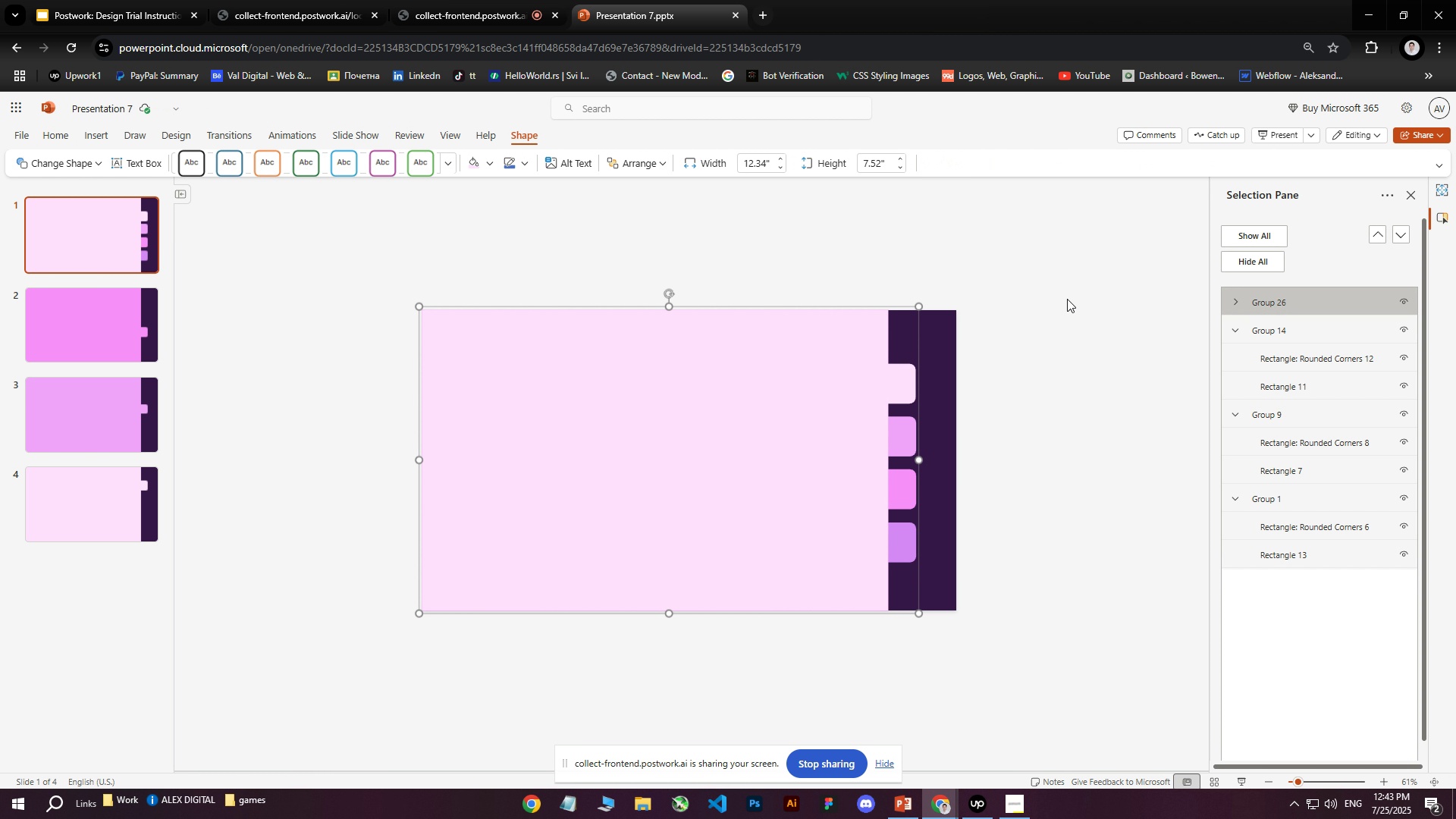 
key(ArrowLeft)
 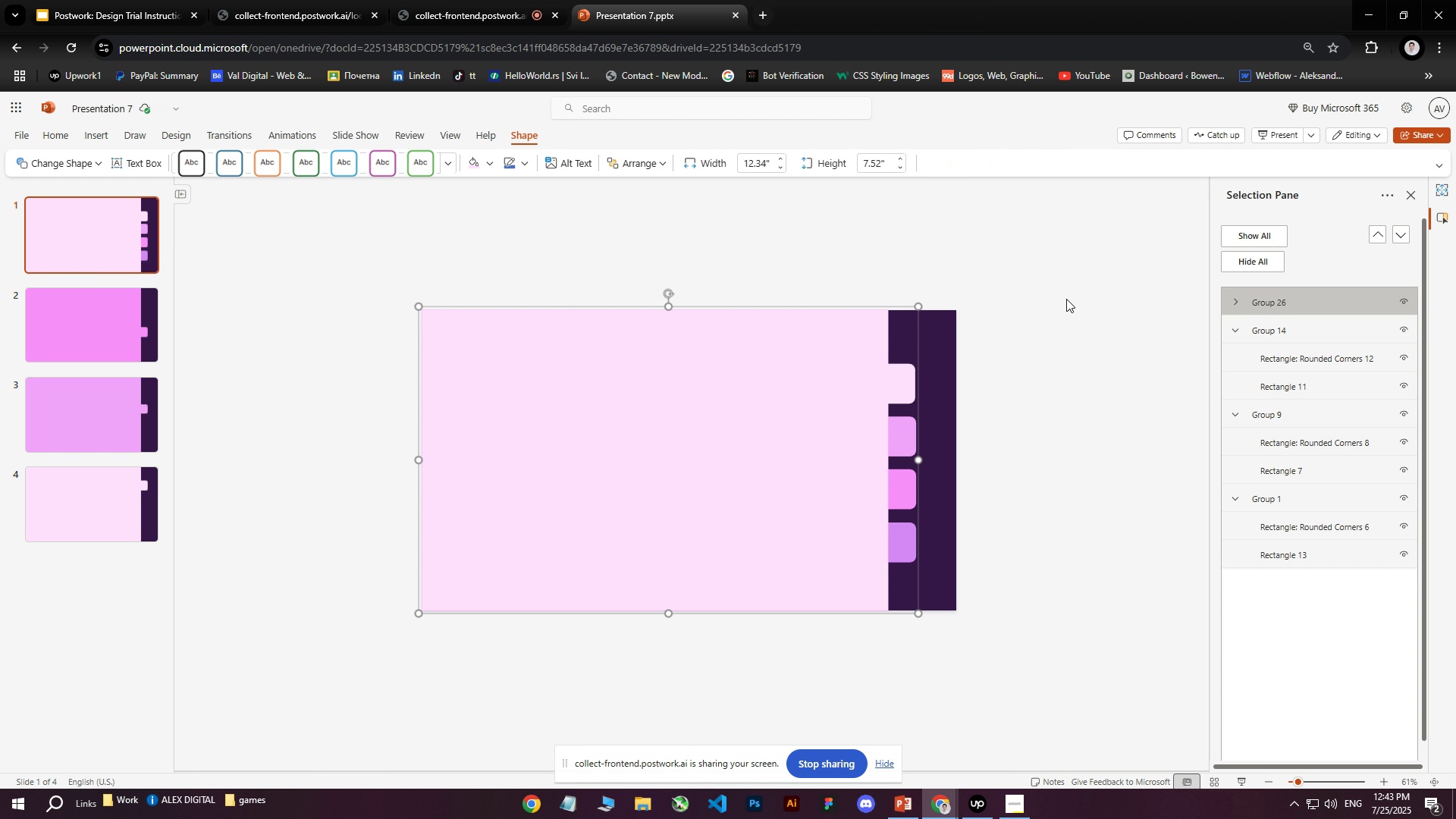 
key(ArrowLeft)
 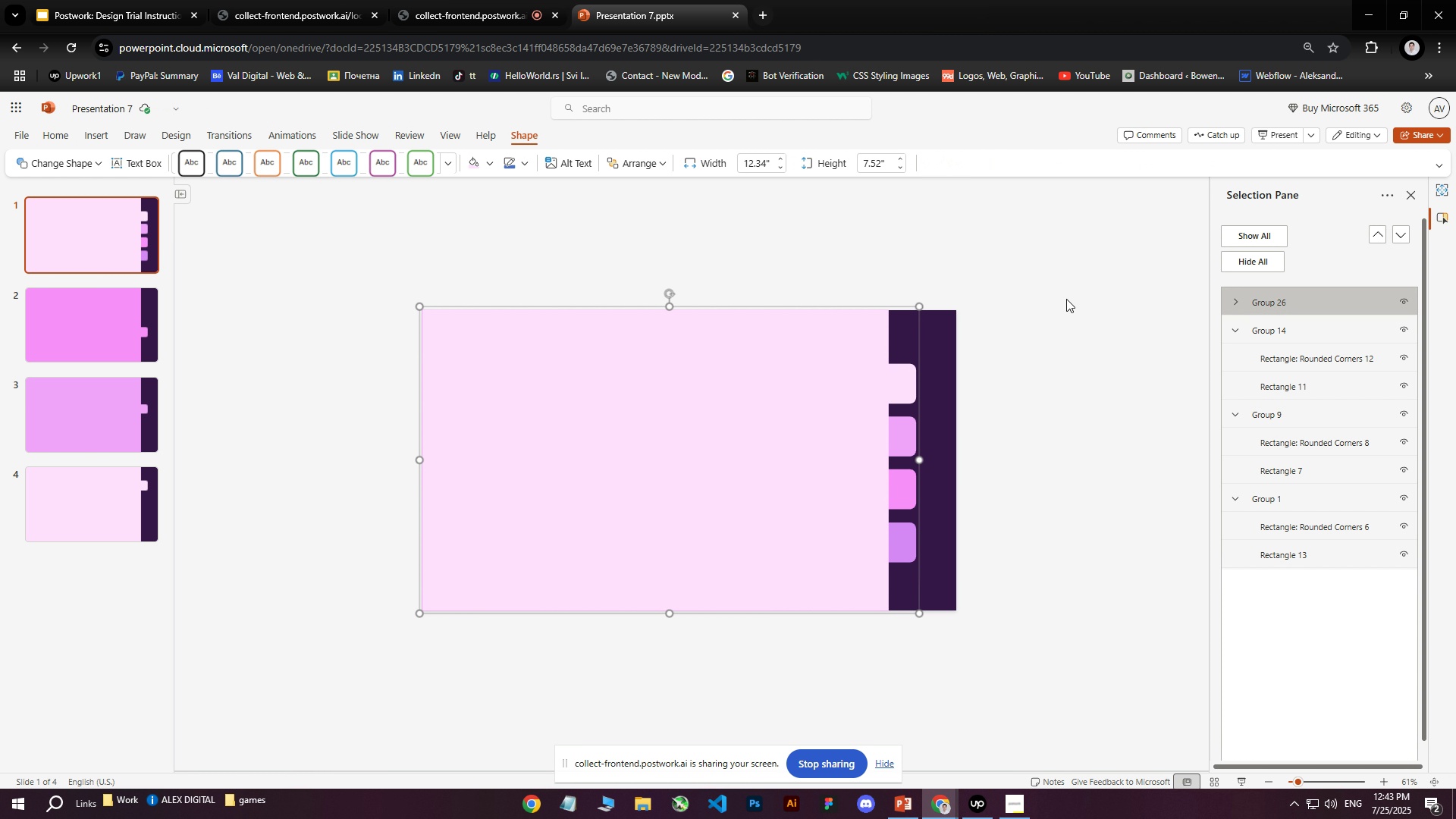 
key(ArrowRight)
 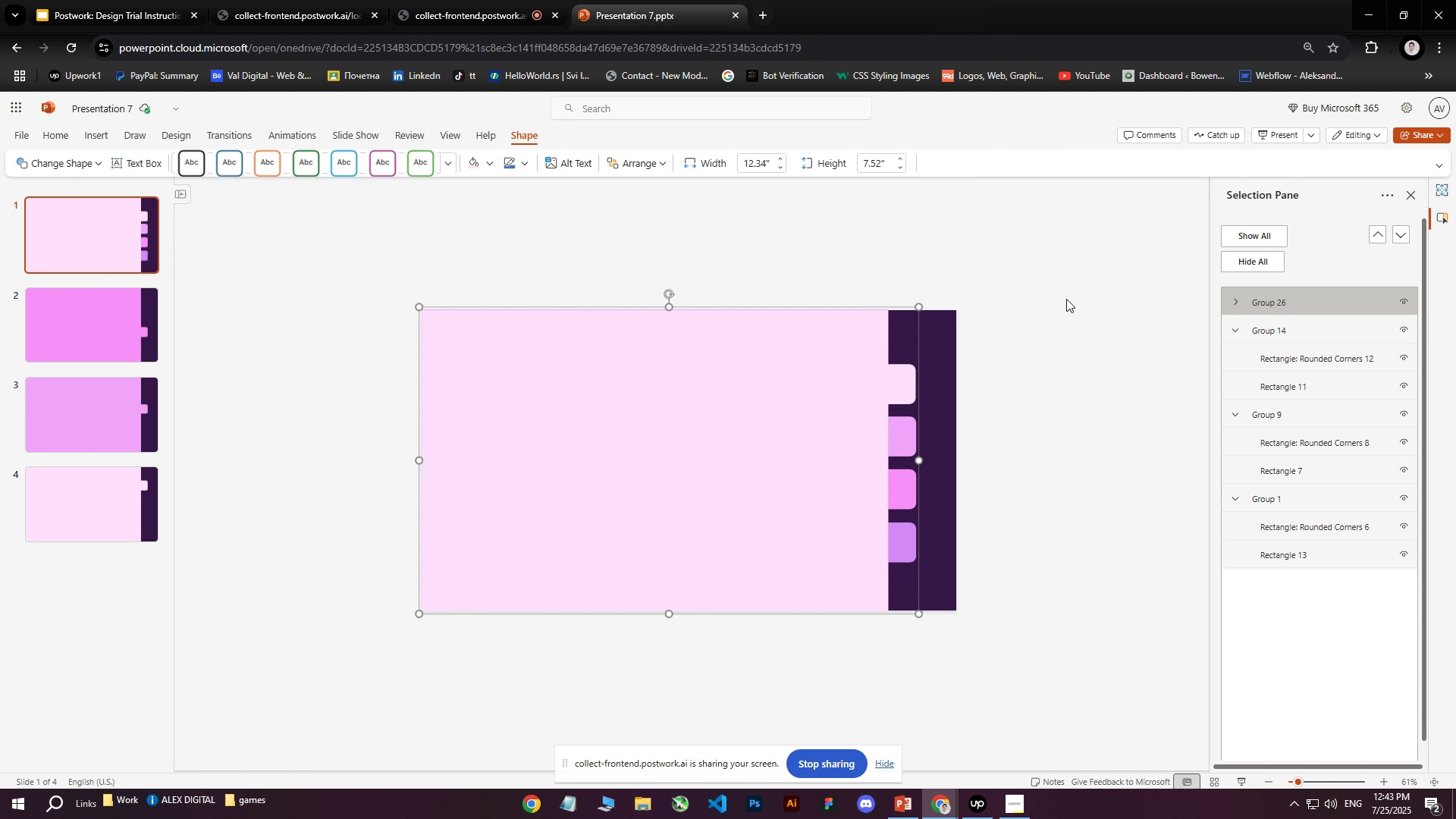 
key(ArrowRight)
 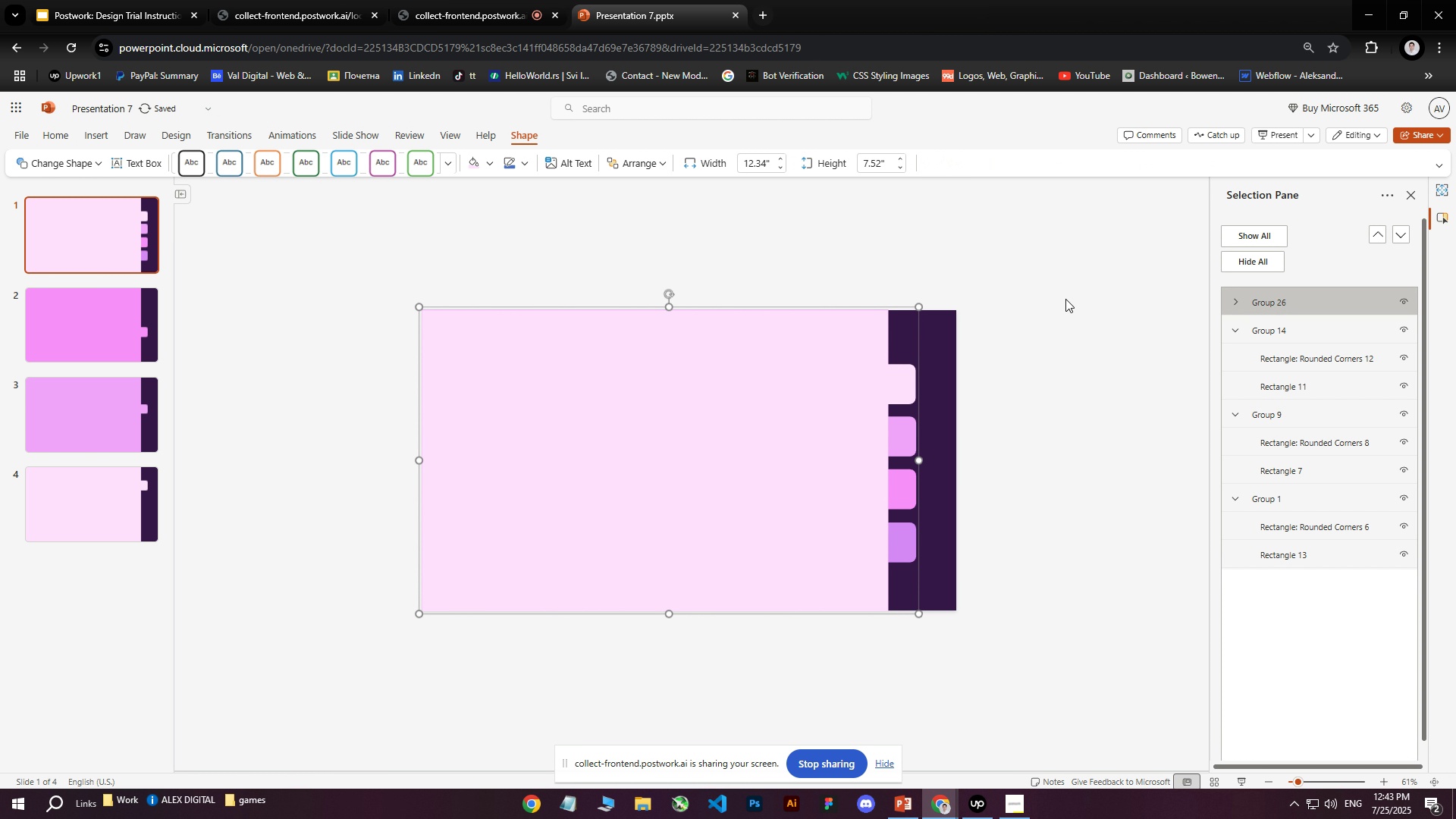 
key(ArrowLeft)
 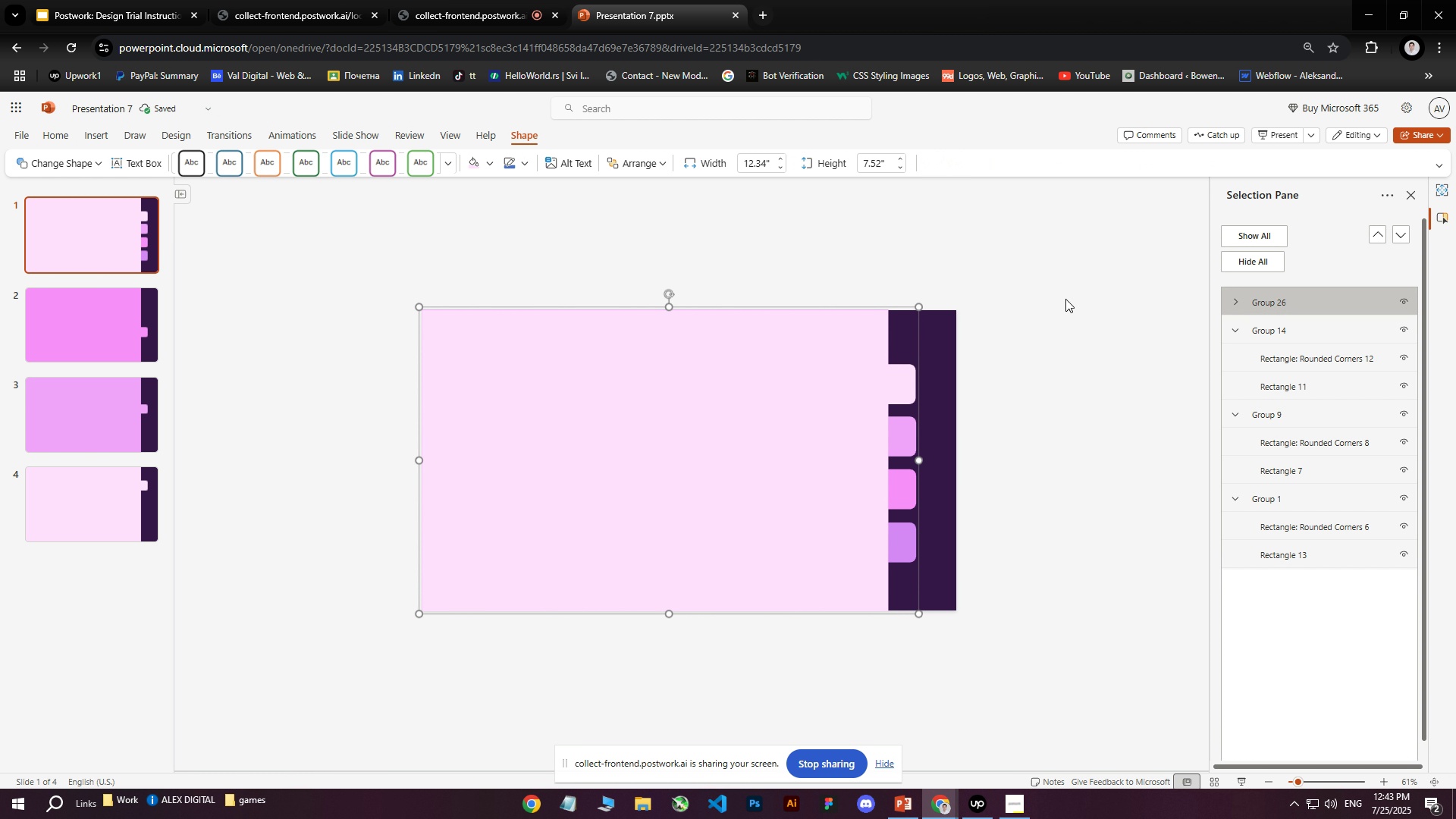 
key(ArrowDown)
 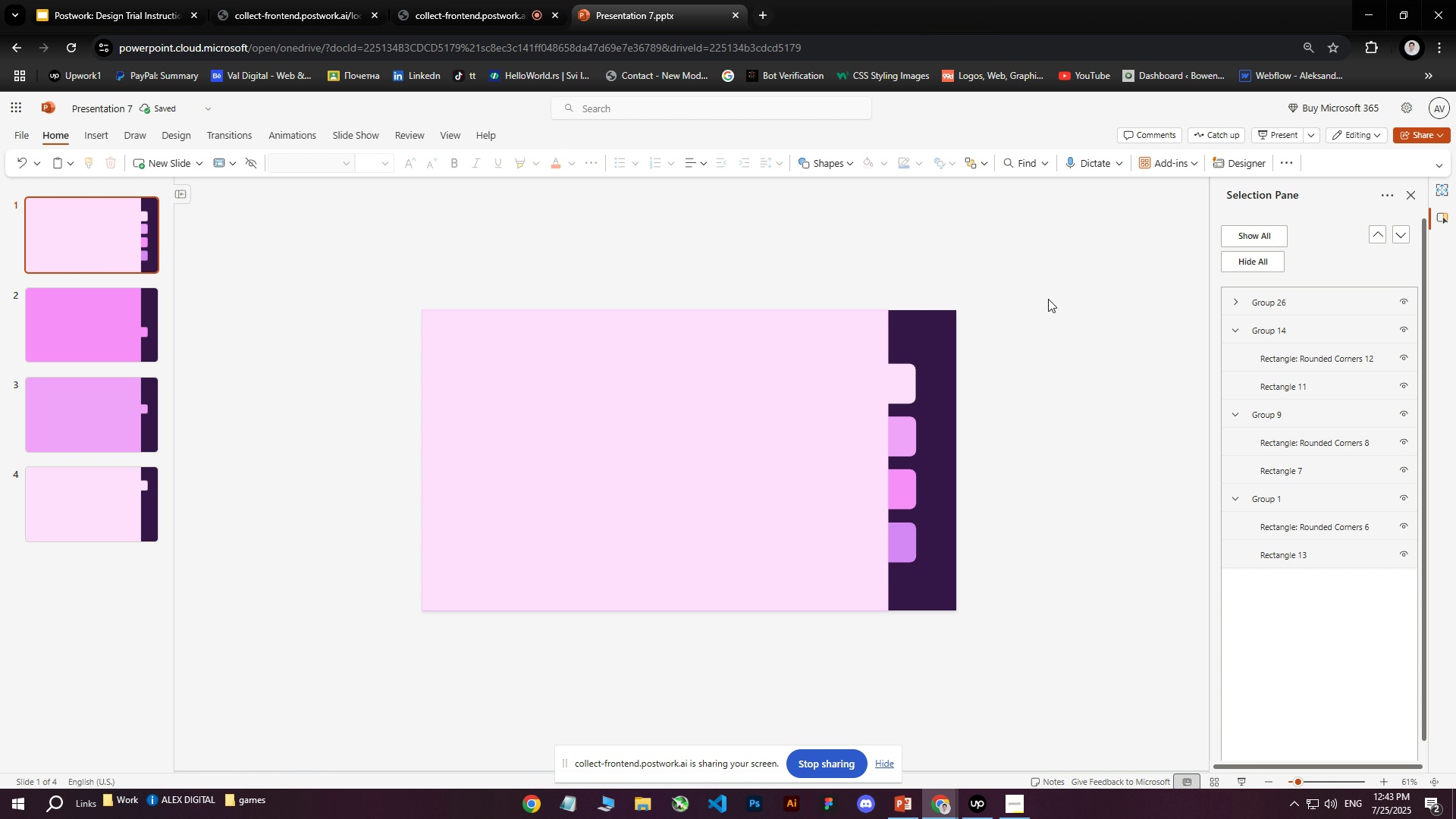 
key(ArrowUp)
 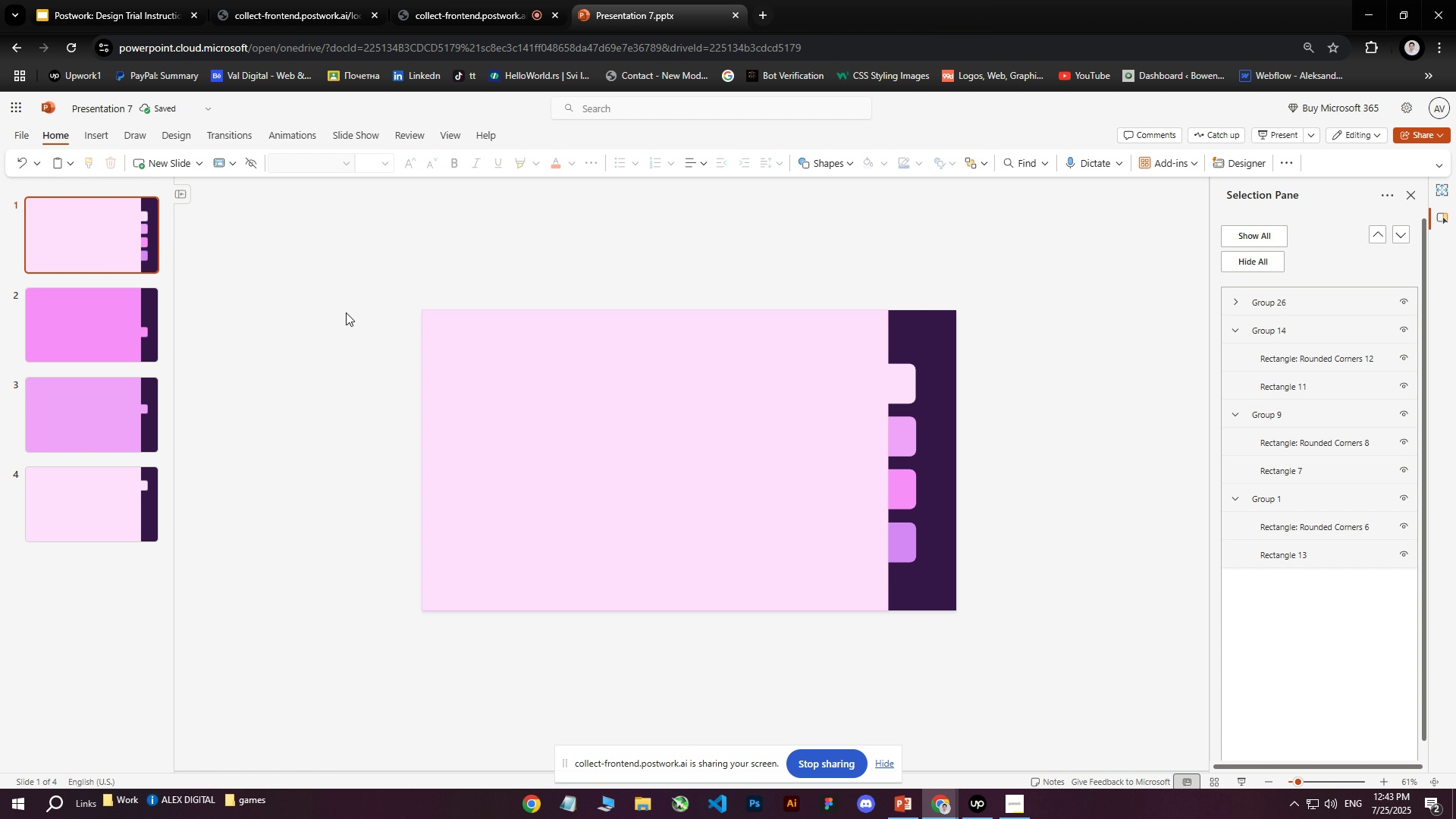 
left_click([1064, 299])
 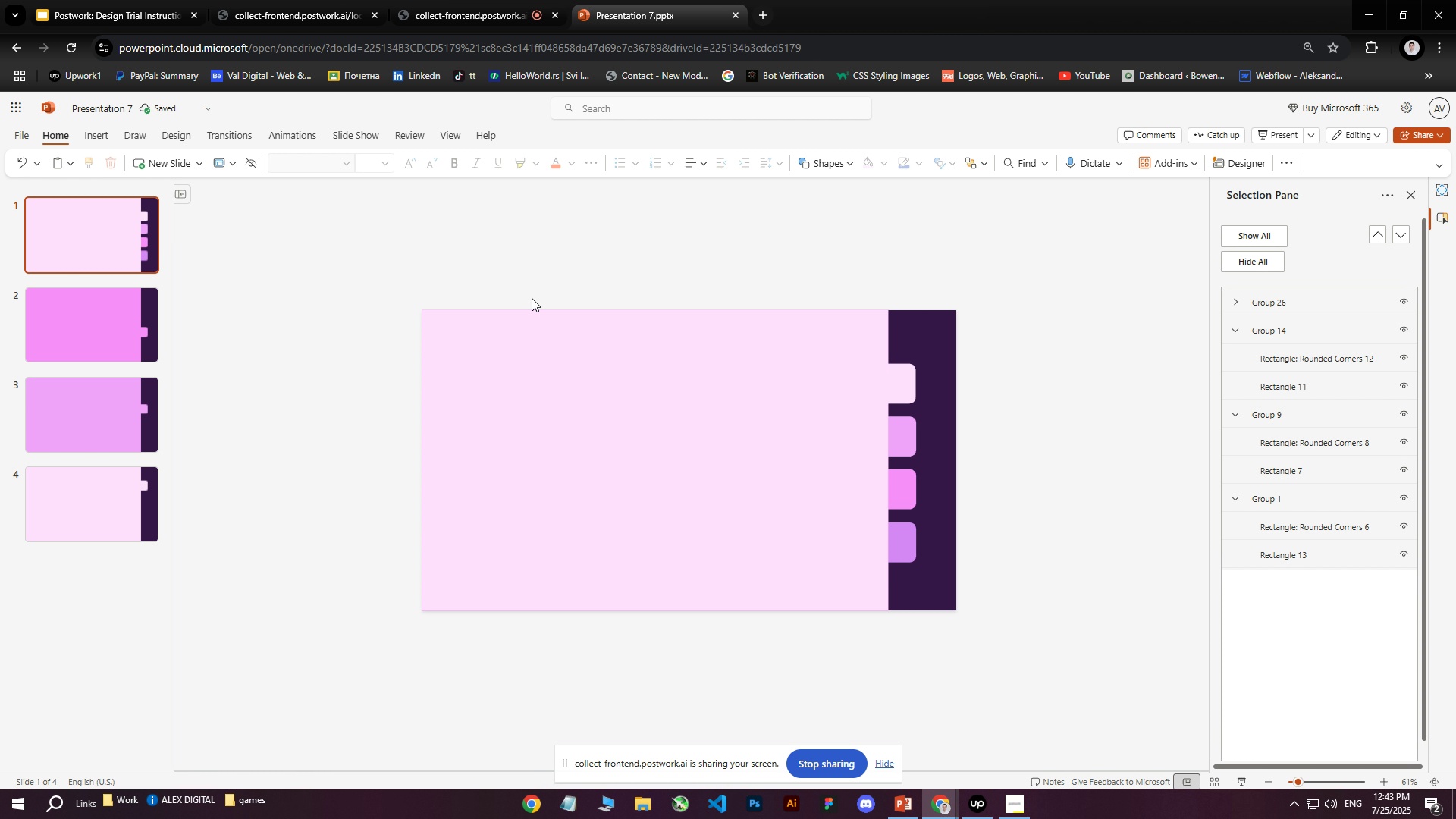 
left_click([346, 312])
 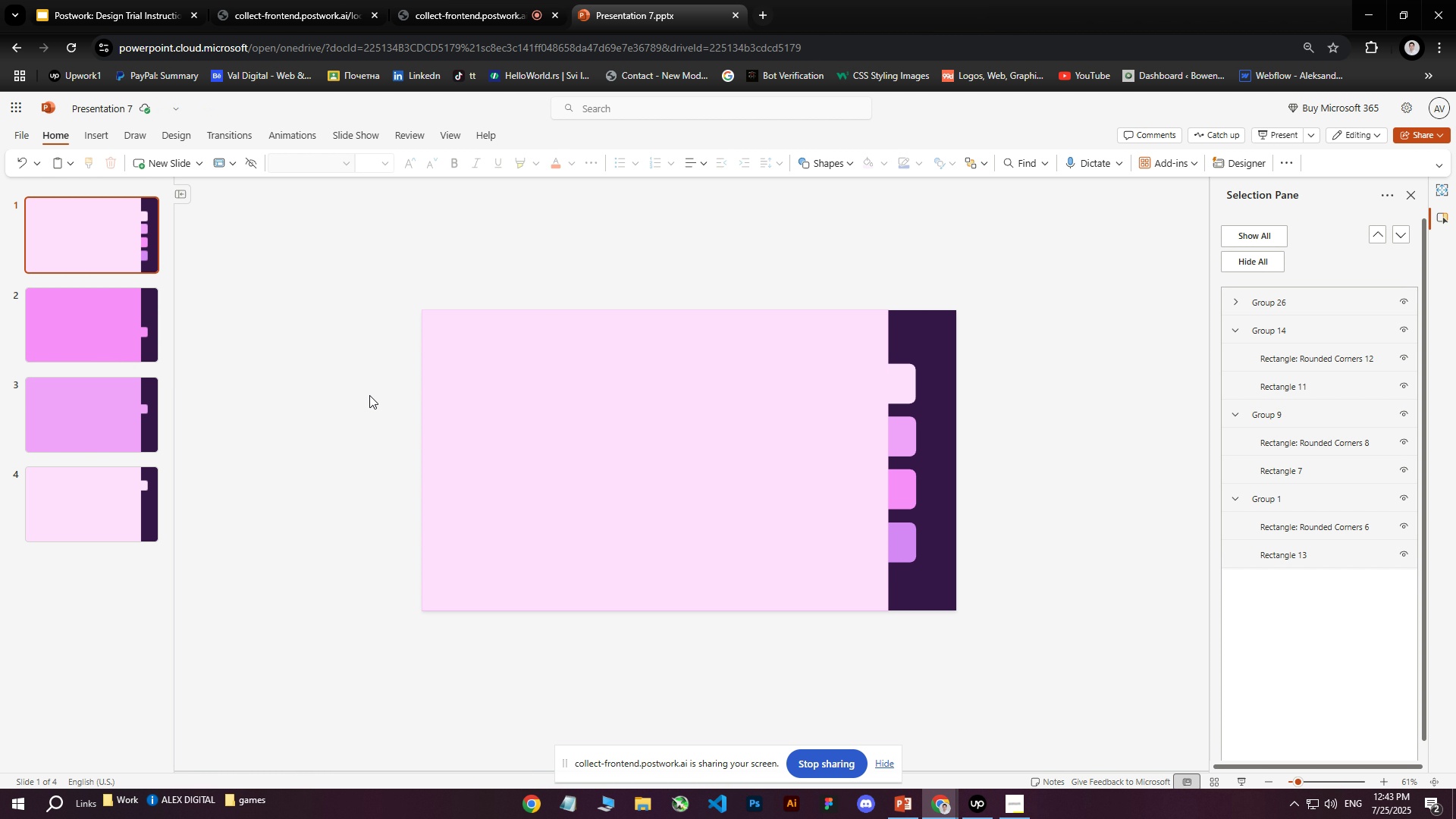 
left_click_drag(start_coordinate=[294, 254], to_coordinate=[418, 281])
 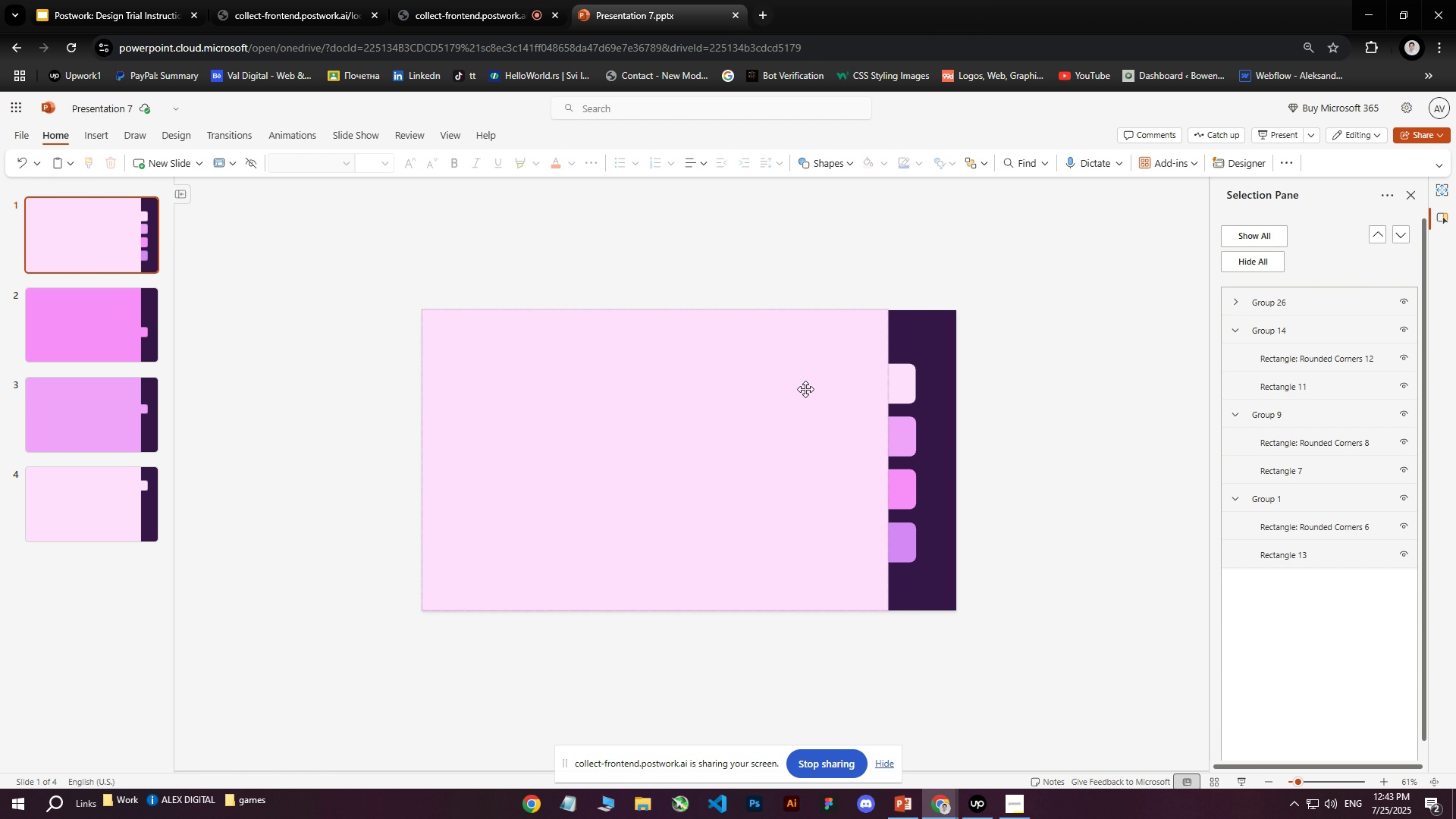 
left_click([814, 391])
 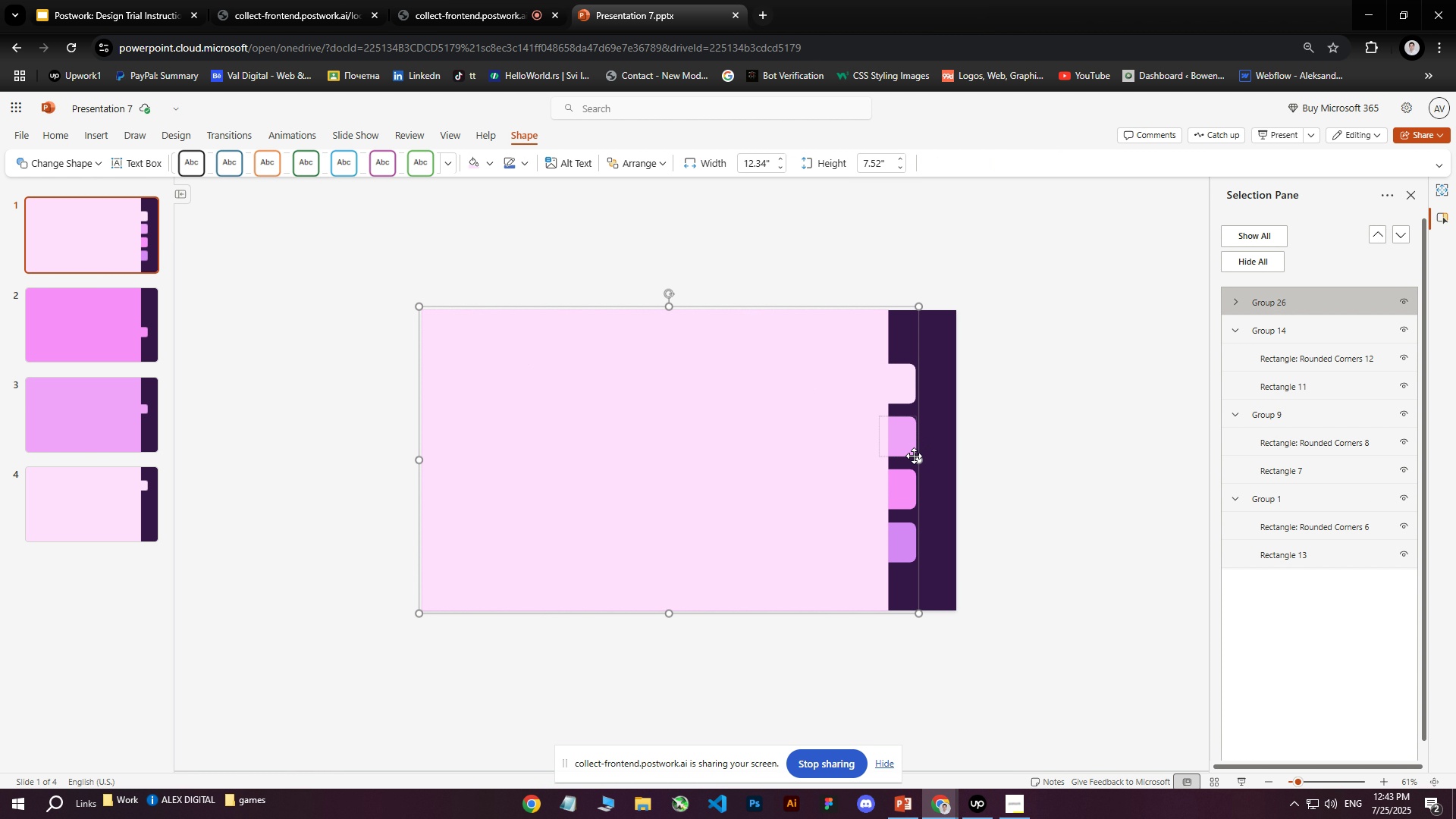 
left_click_drag(start_coordinate=[918, 457], to_coordinate=[485, 449])
 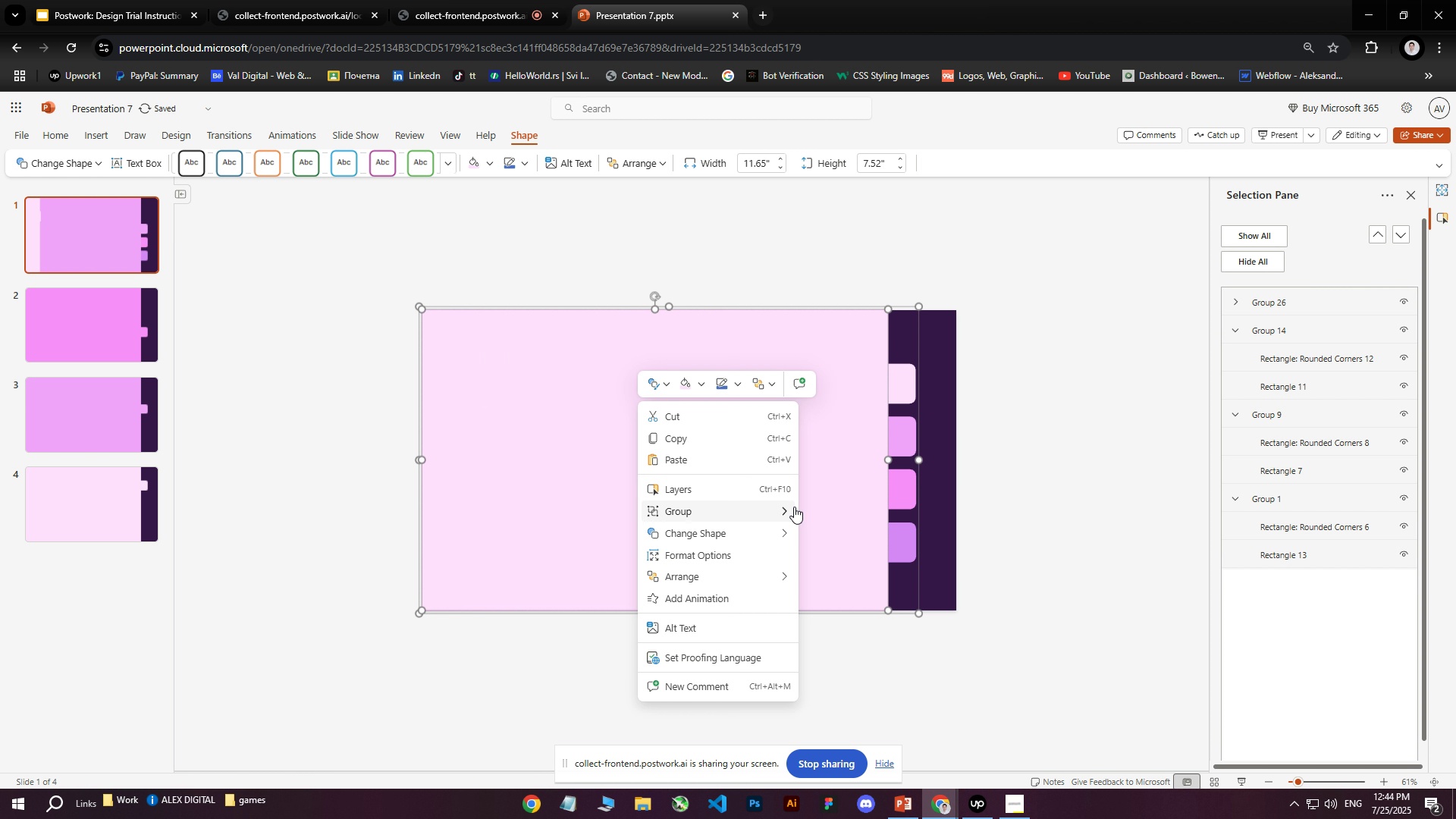 
key(Control+Z)
 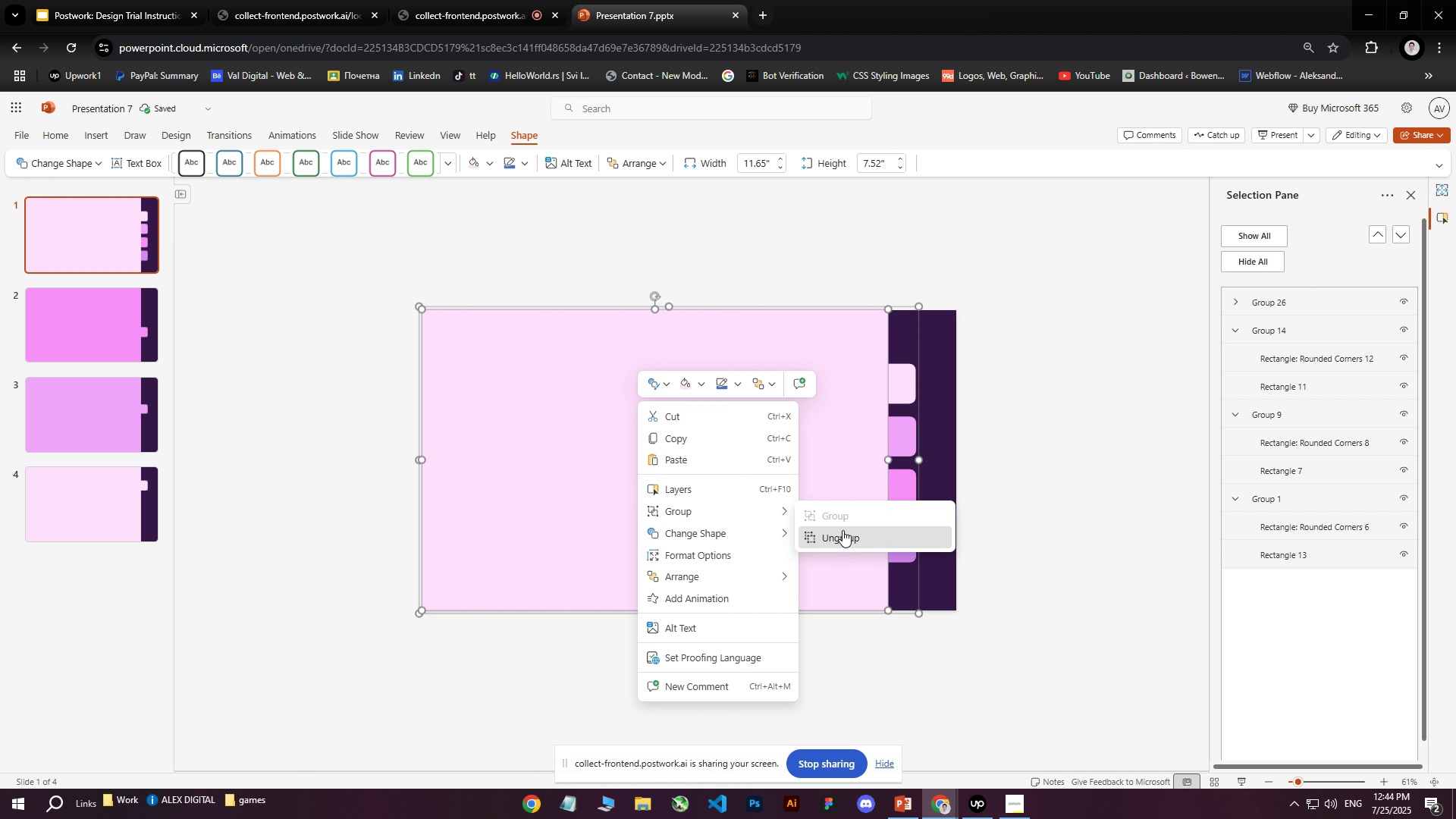 
right_click([639, 401])
 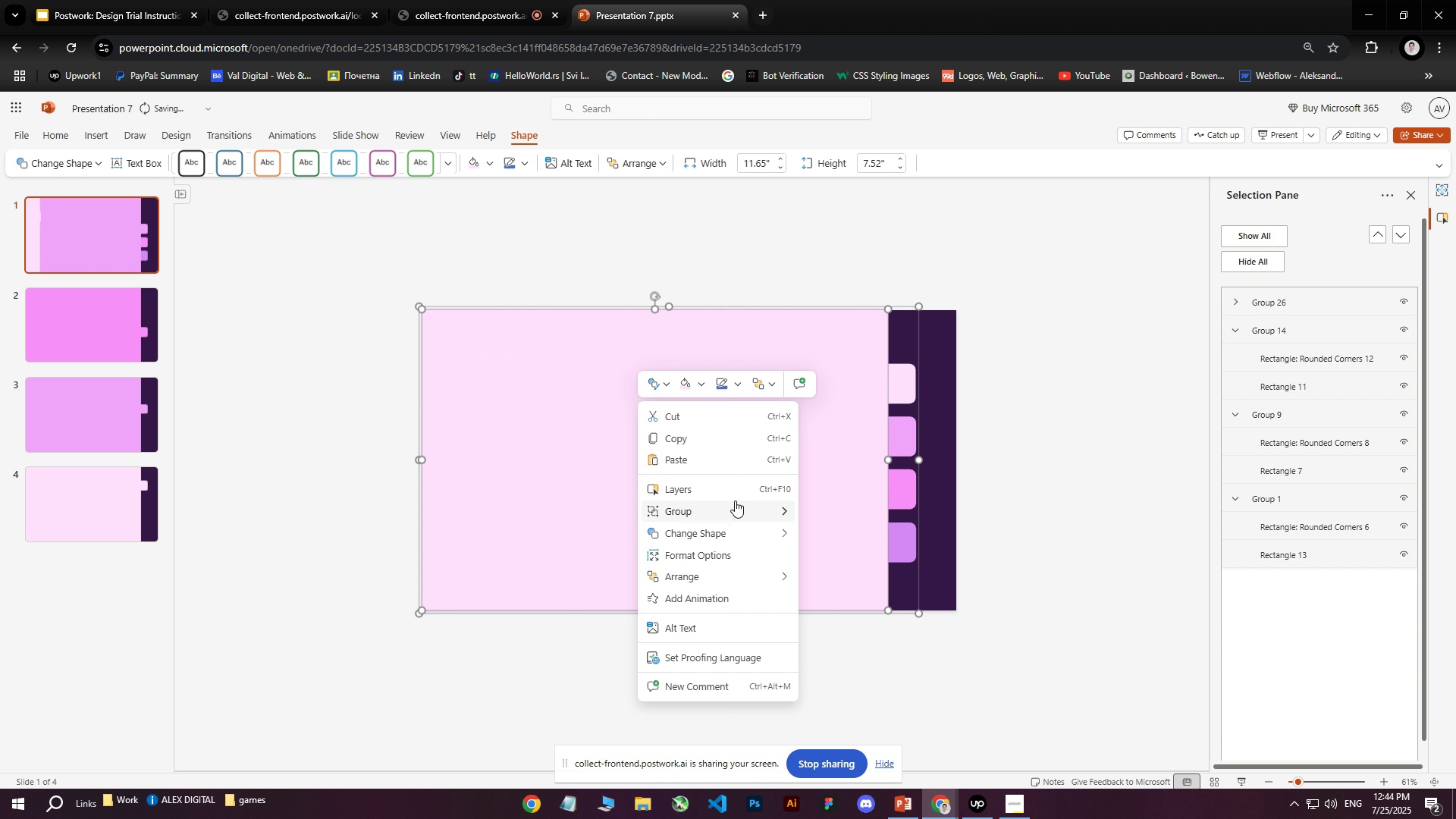 
left_click([794, 507])
 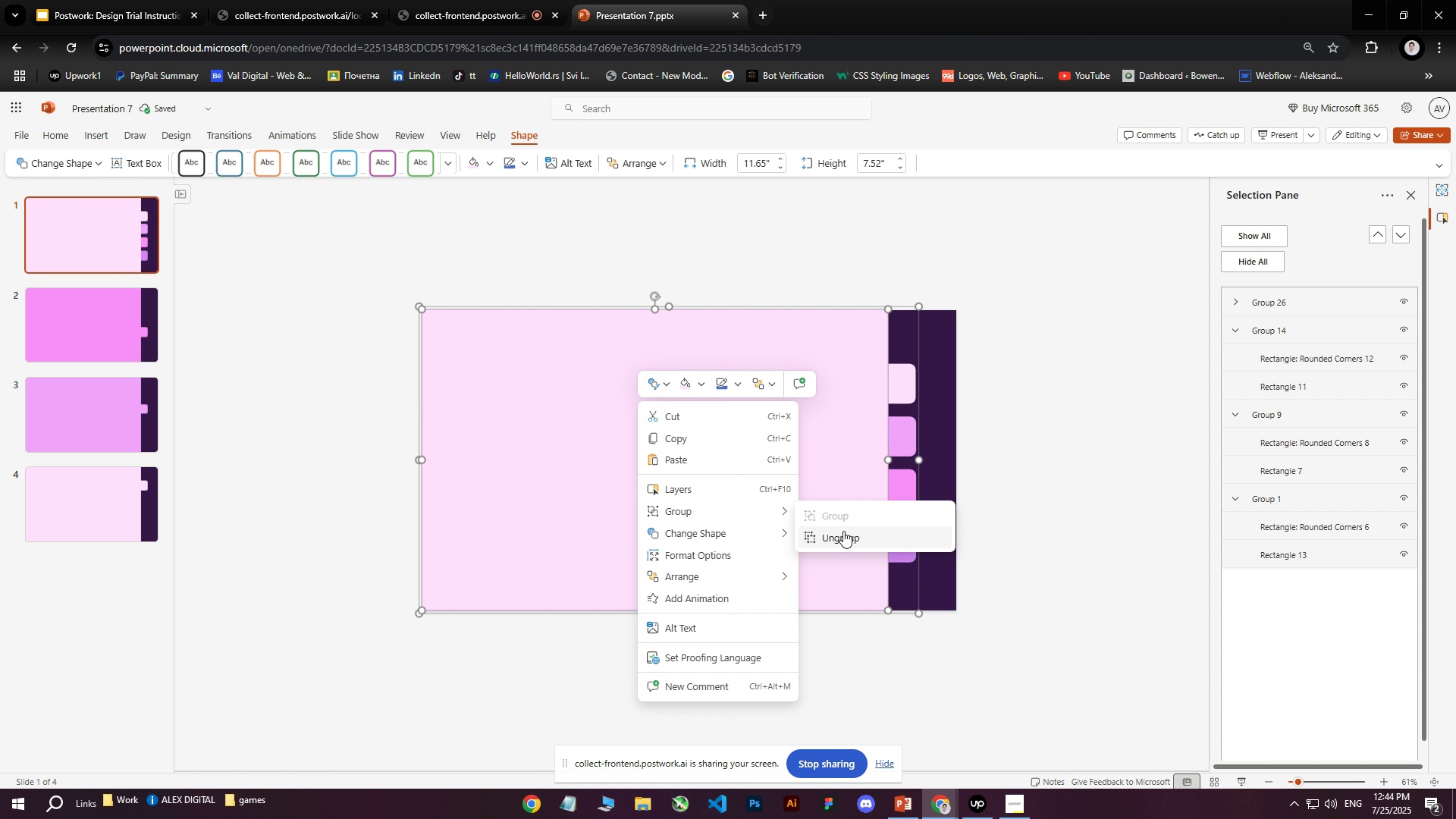 
left_click([843, 531])
 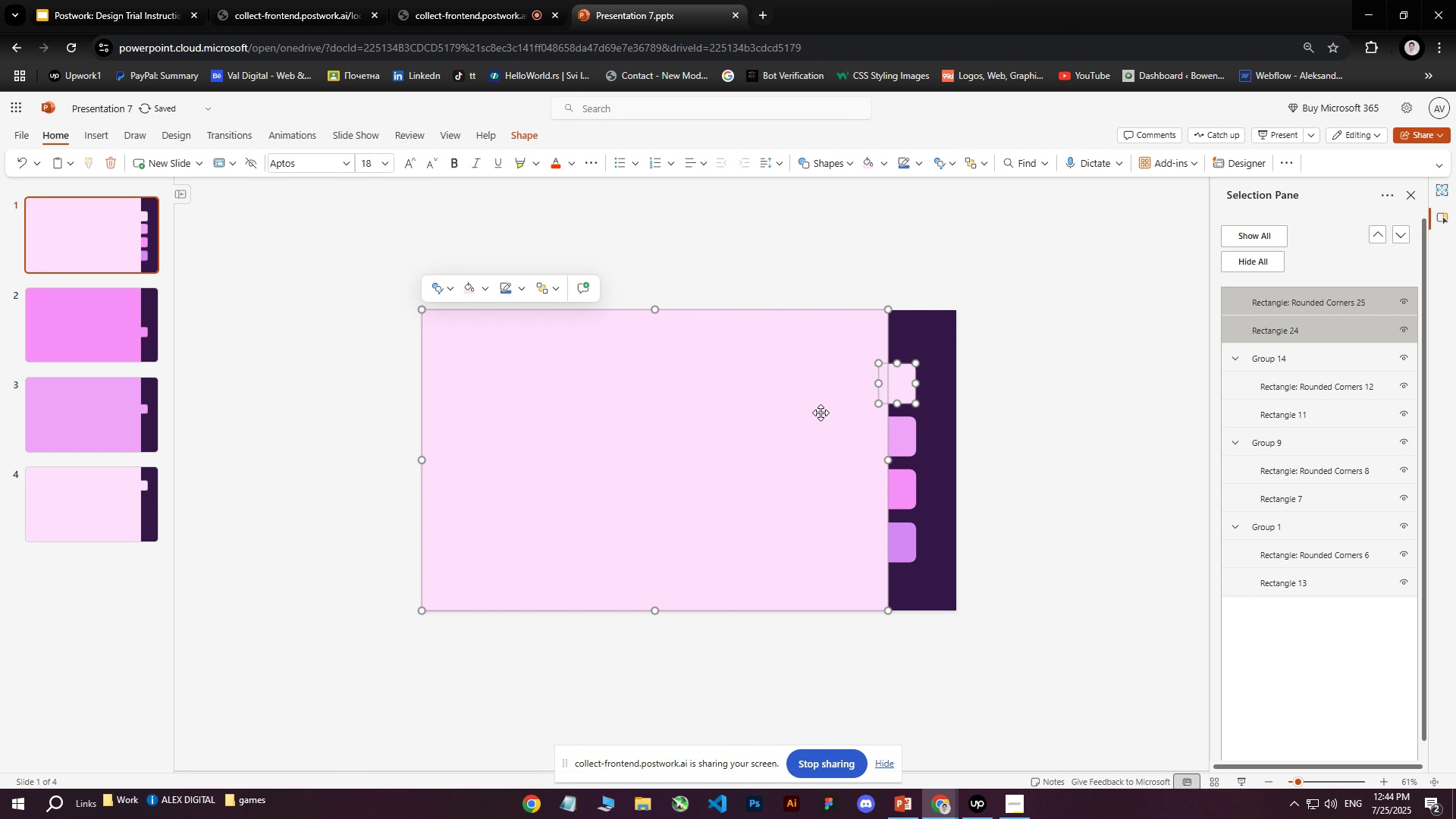 
left_click([834, 398])
 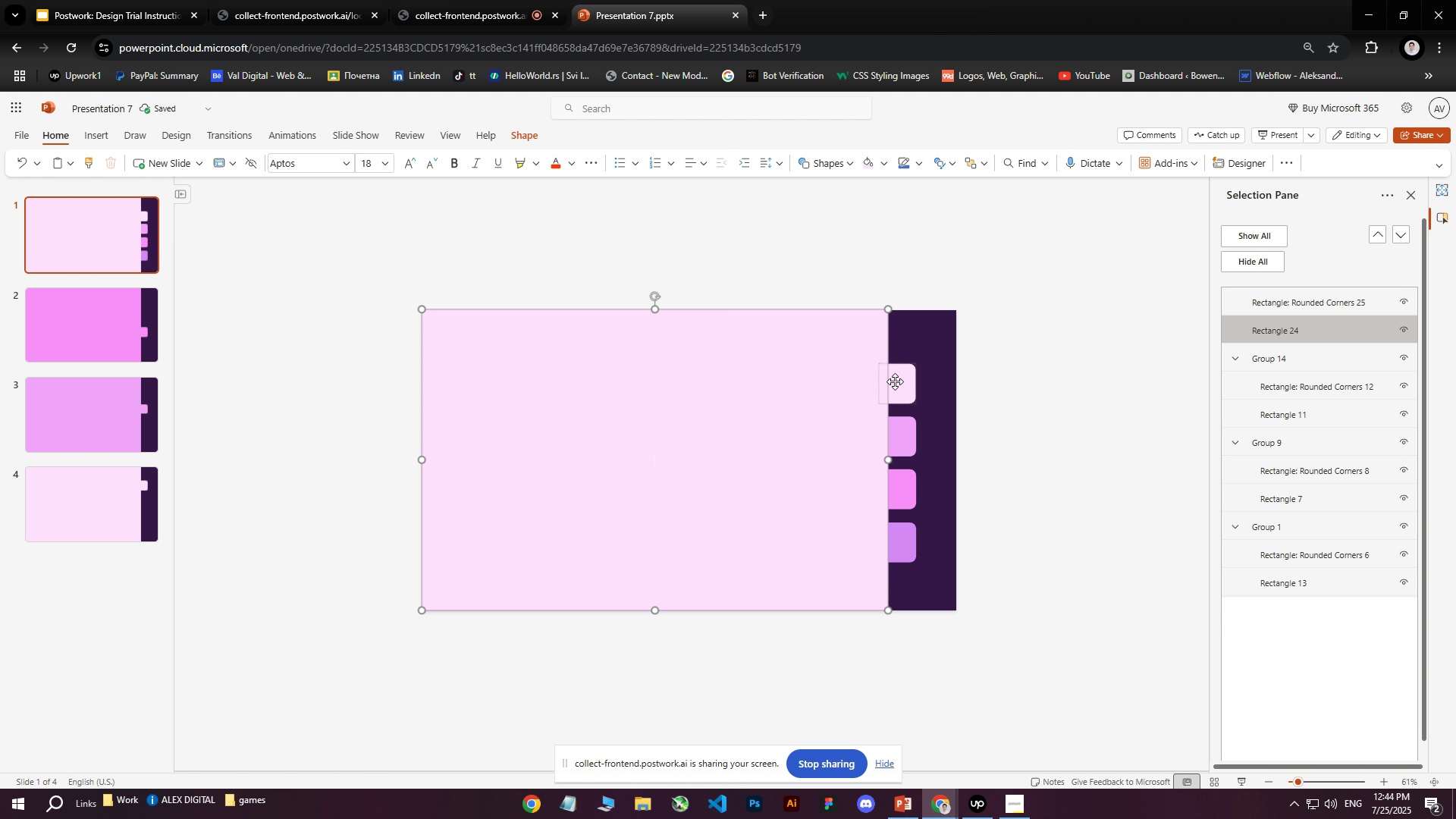 
hold_key(key=ShiftLeft, duration=0.4)
left_click([897, 379])
 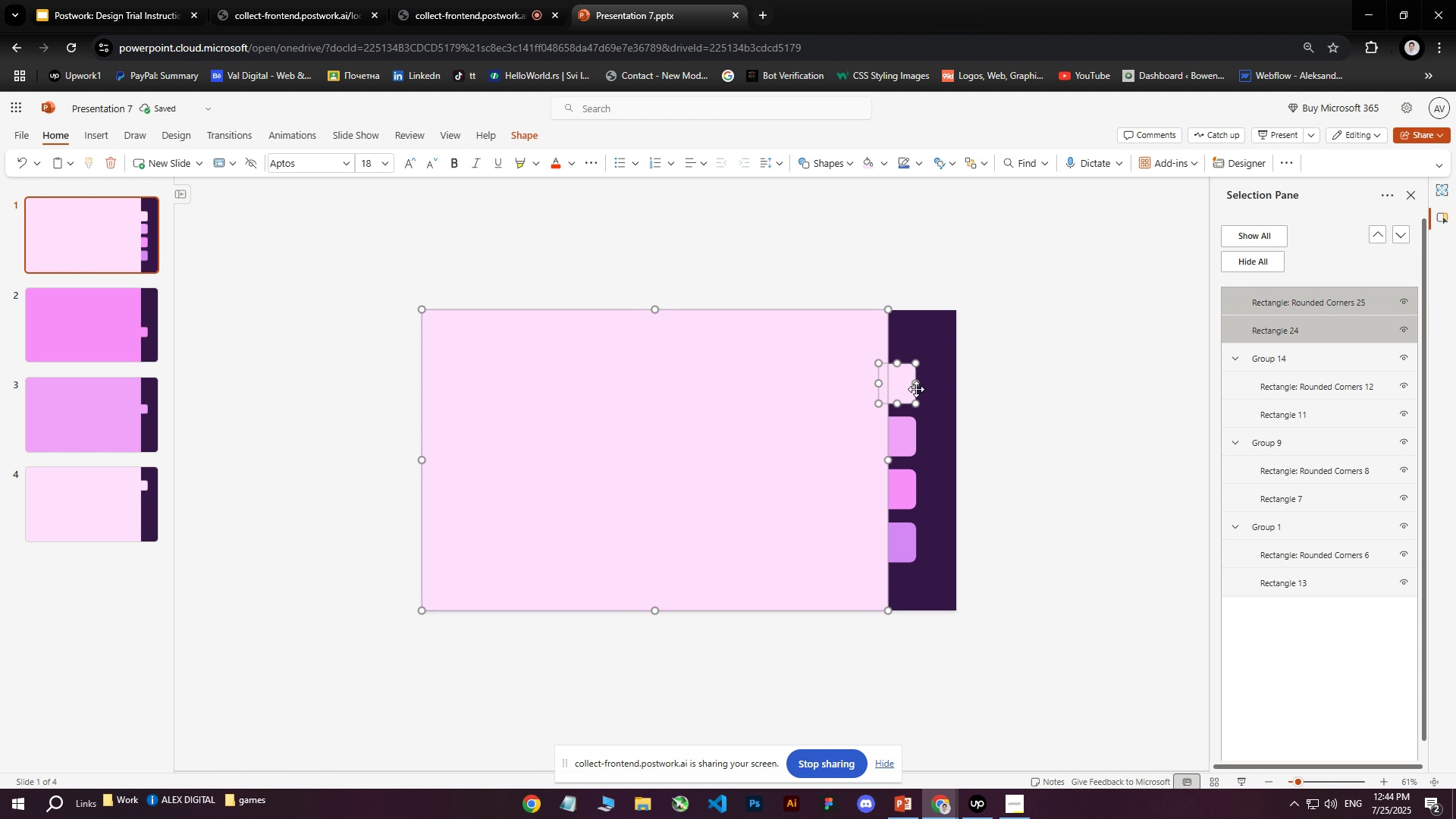 
left_click_drag(start_coordinate=[918, 384], to_coordinate=[846, 385])
 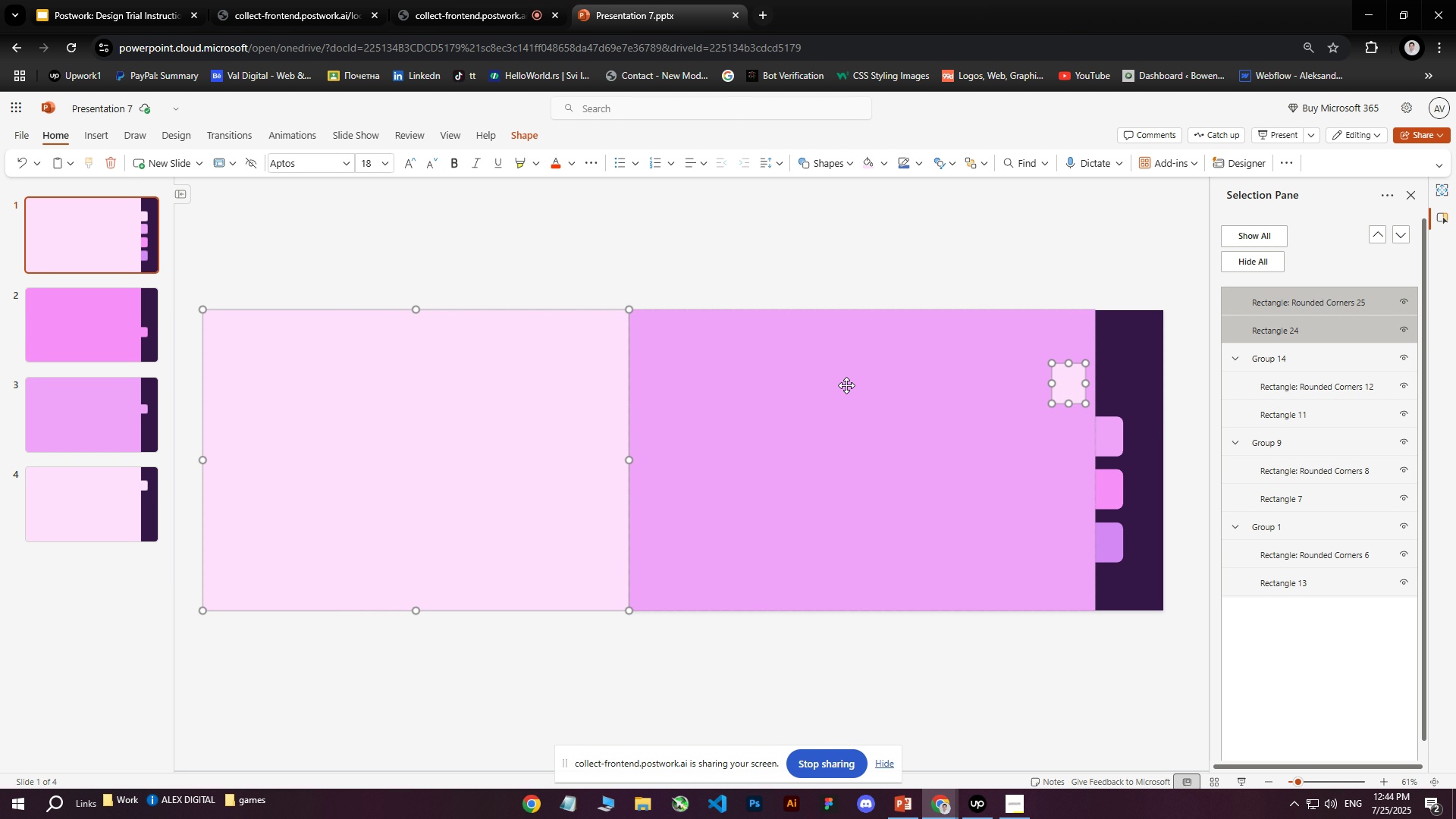 
key(Control+Z)
 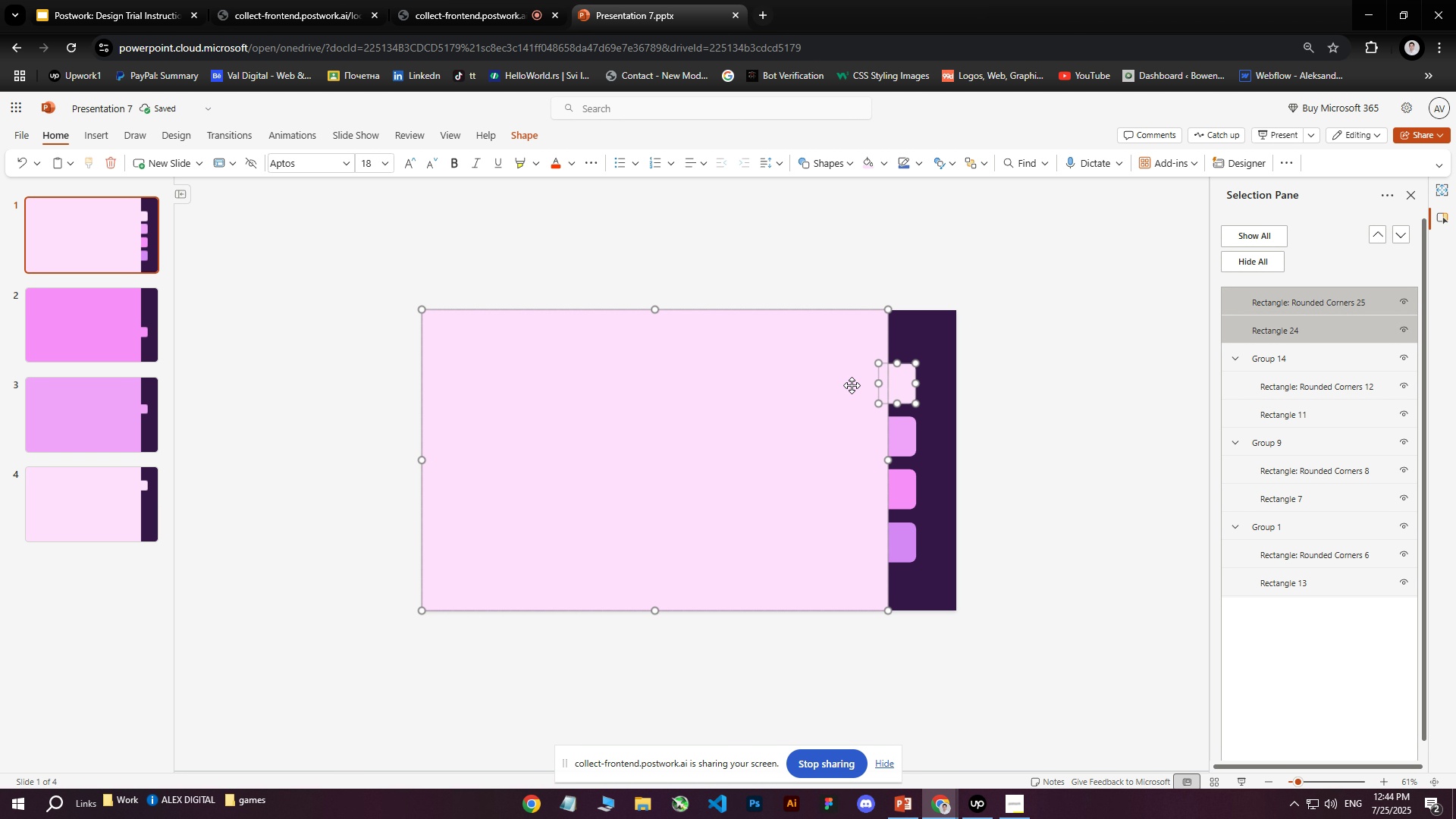 
hold_key(key=ArrowLeft, duration=1.52)
 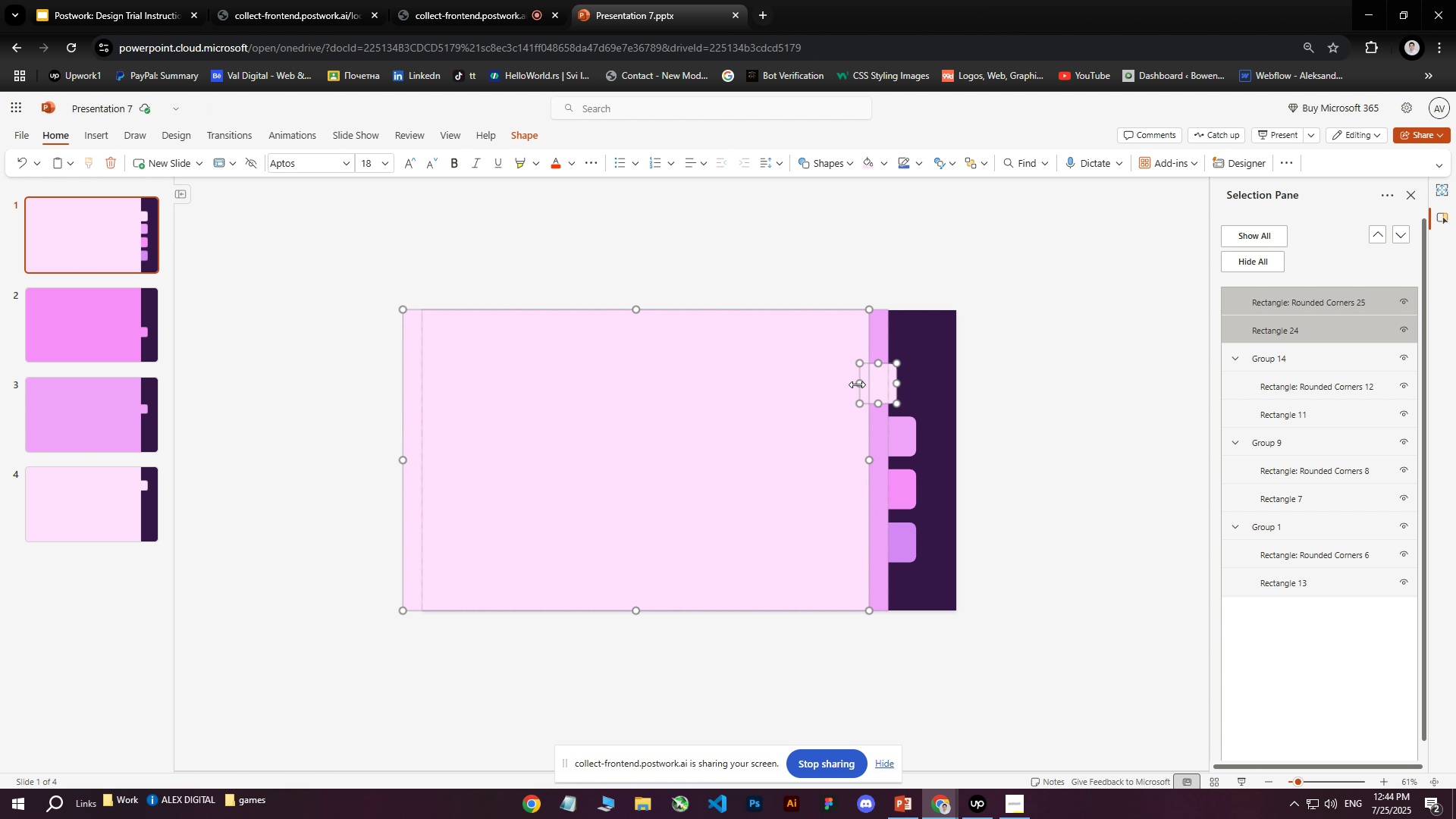 
hold_key(key=ArrowLeft, duration=1.44)
 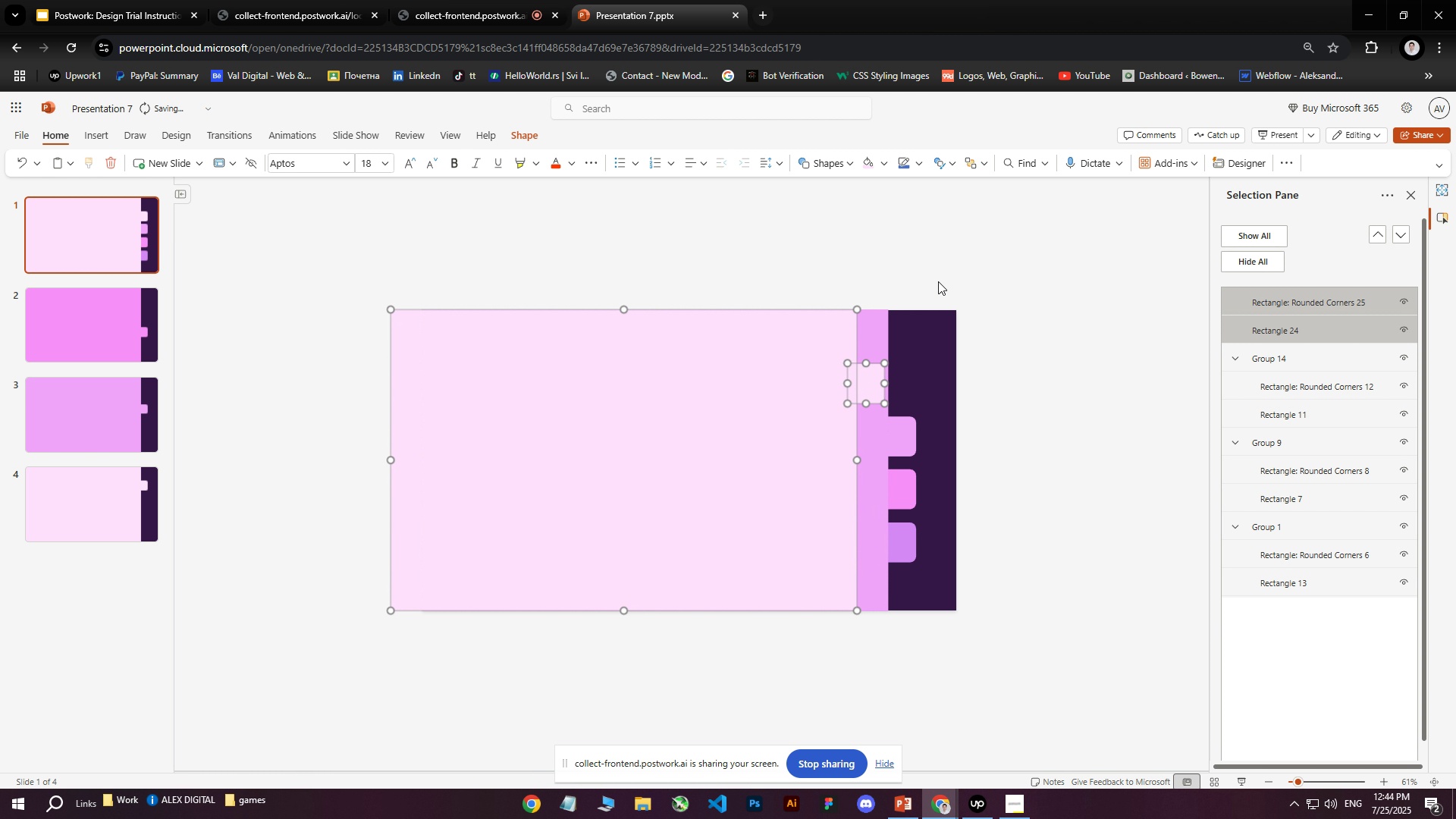 
key(Control+Z)
 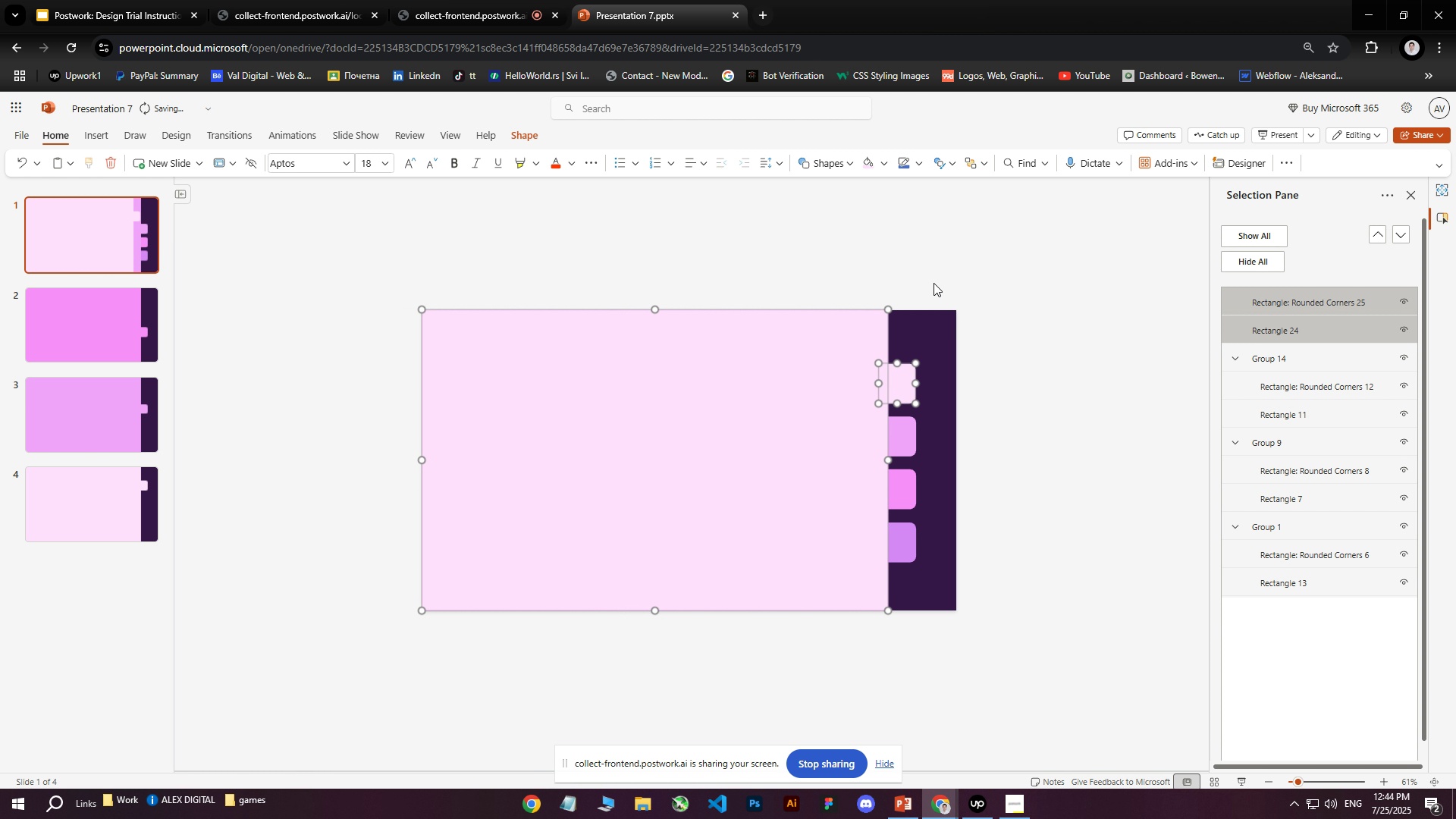 
key(Control+ControlLeft)
 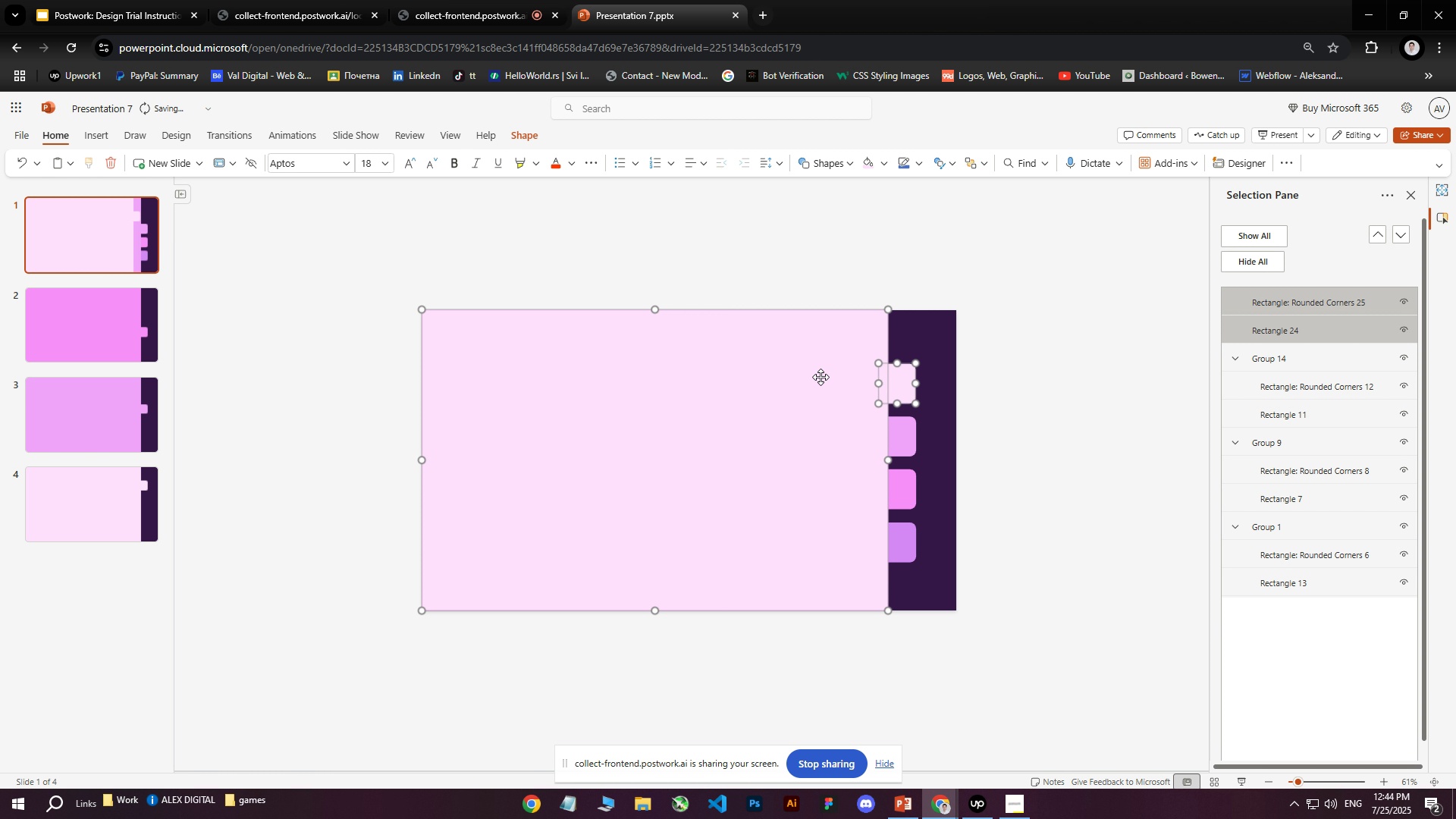 
key(Control+Z)
 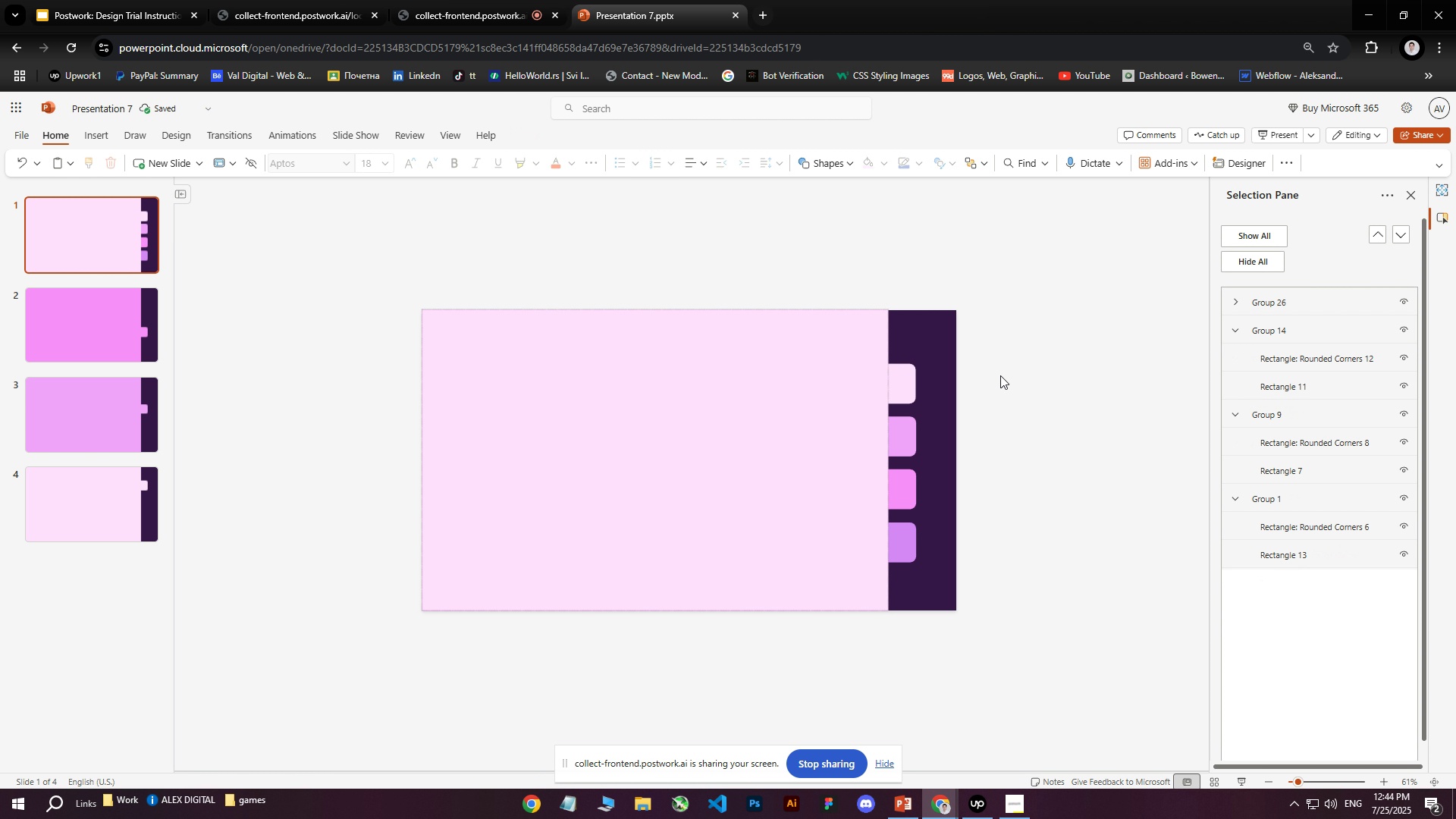 
left_click([874, 384])
 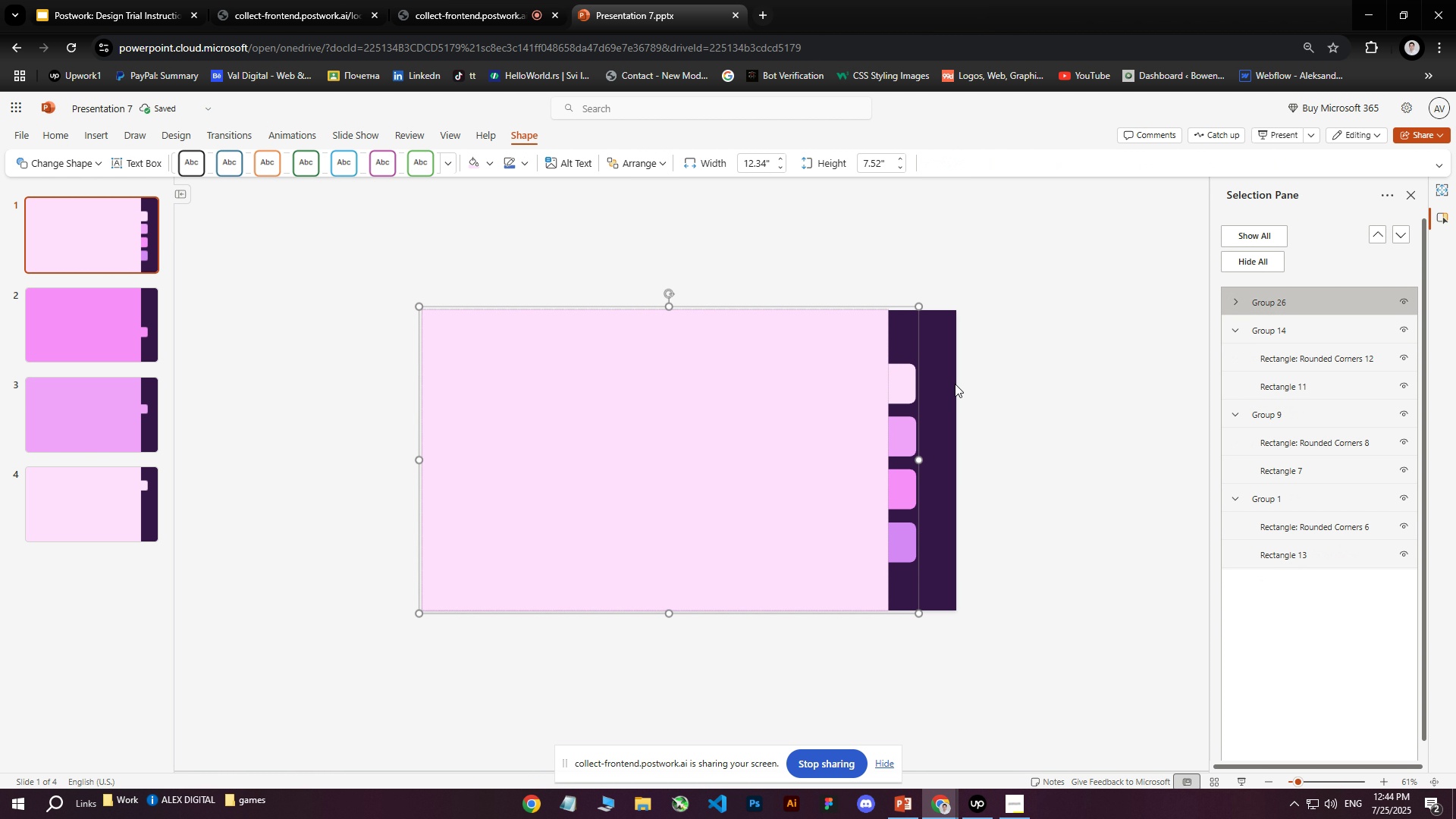 
hold_key(key=ArrowLeft, duration=1.52)
 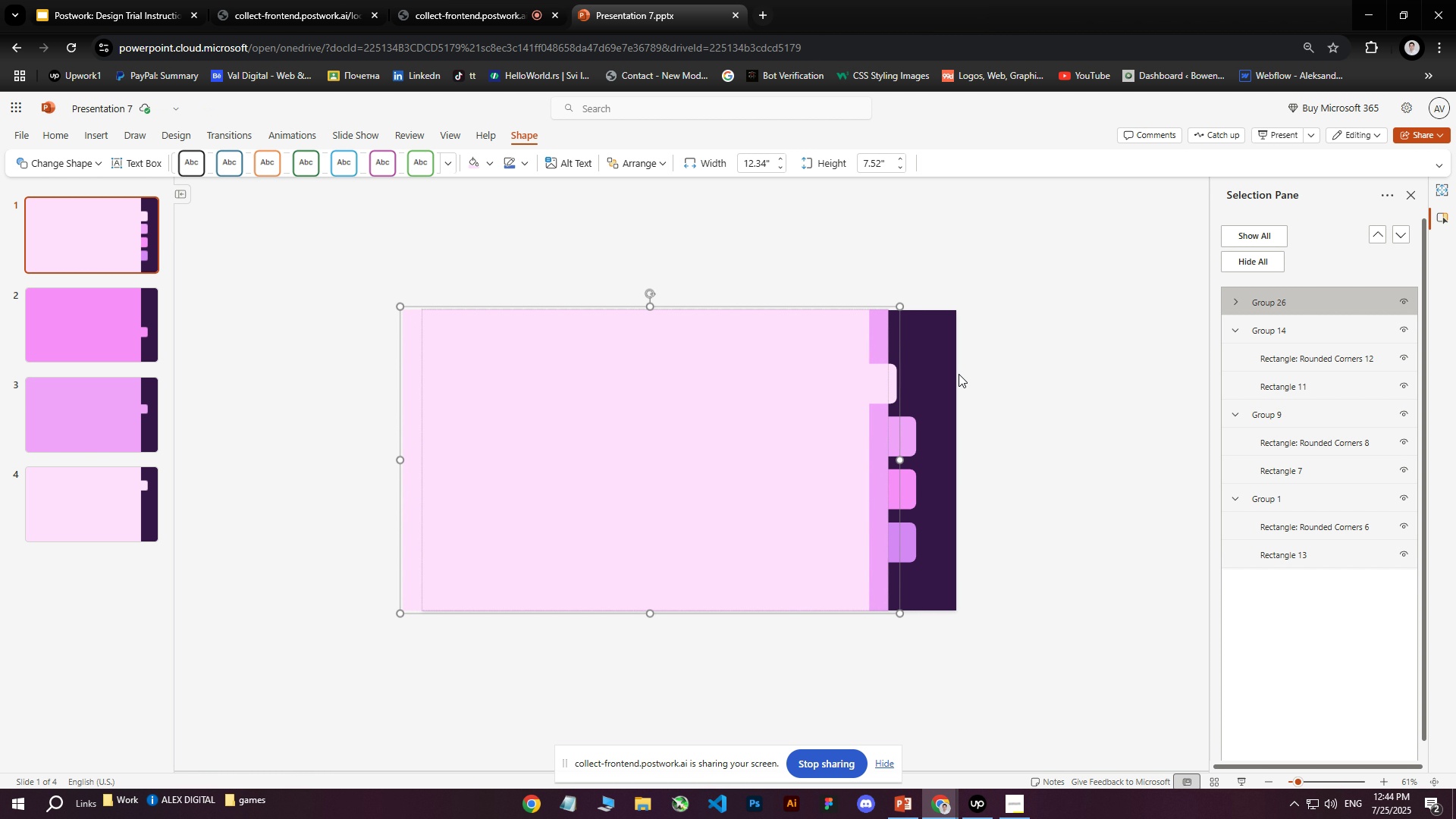 
hold_key(key=ArrowLeft, duration=1.53)
 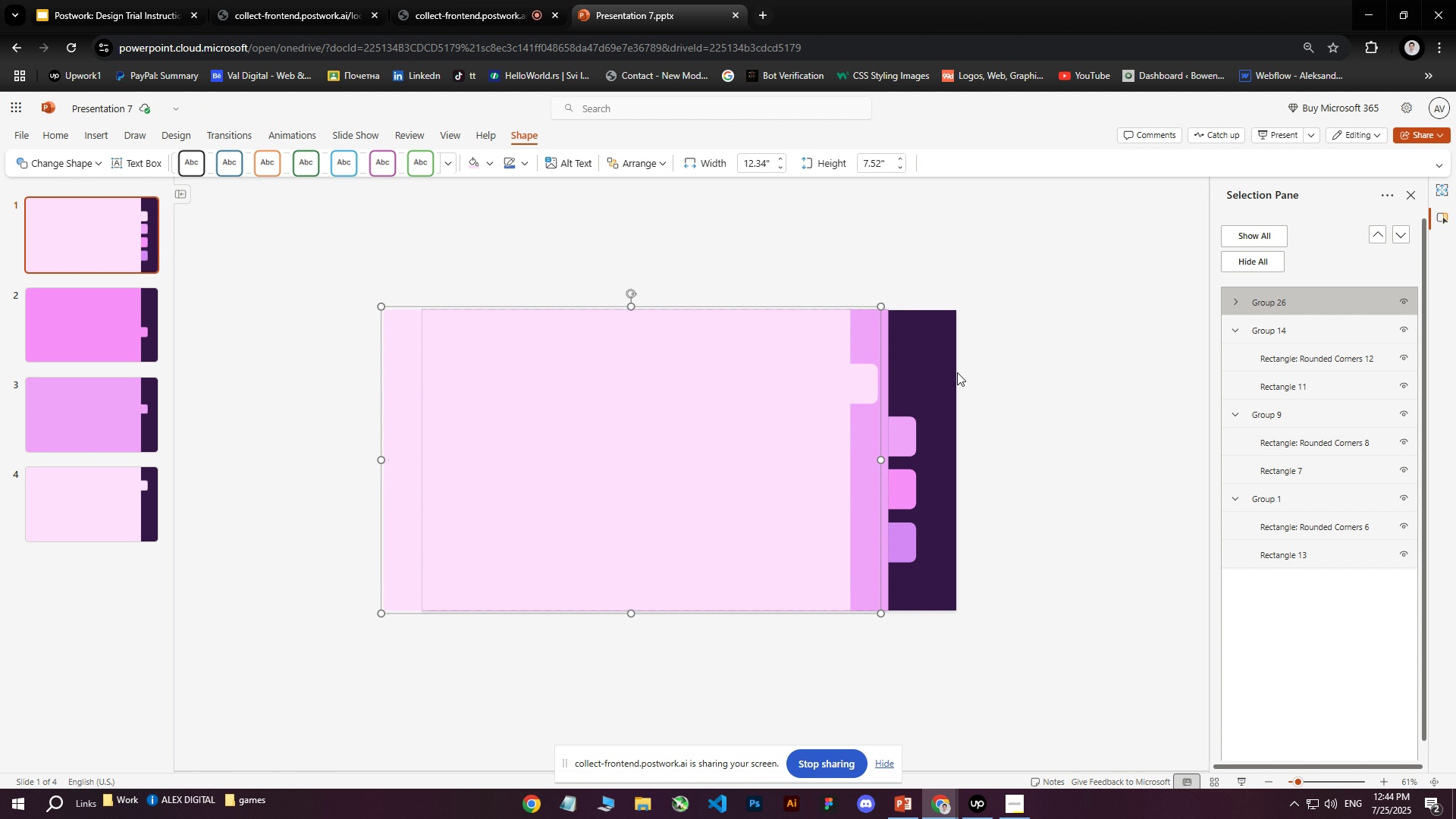 
hold_key(key=ArrowLeft, duration=1.51)
 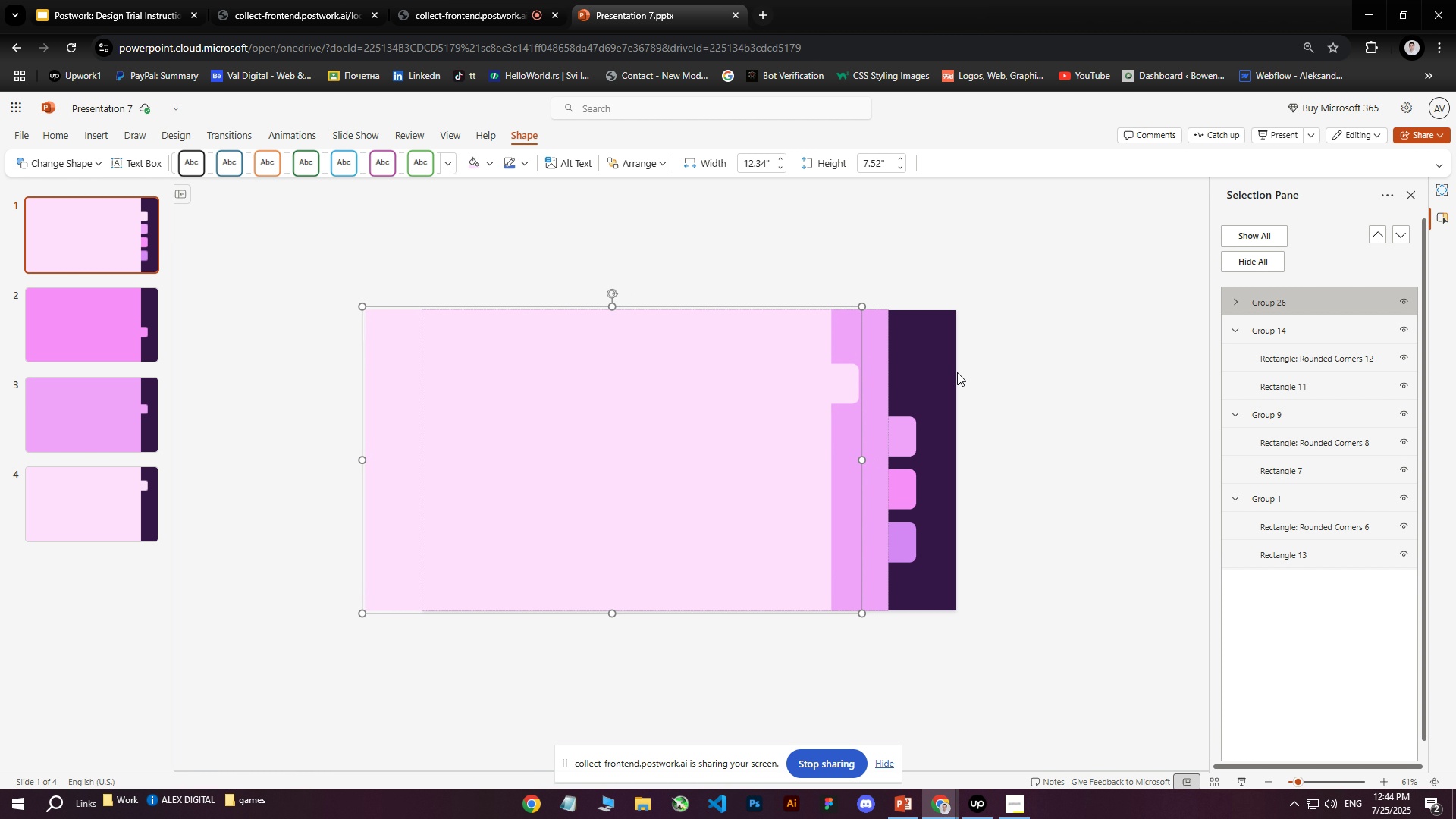 
hold_key(key=ArrowLeft, duration=1.51)
 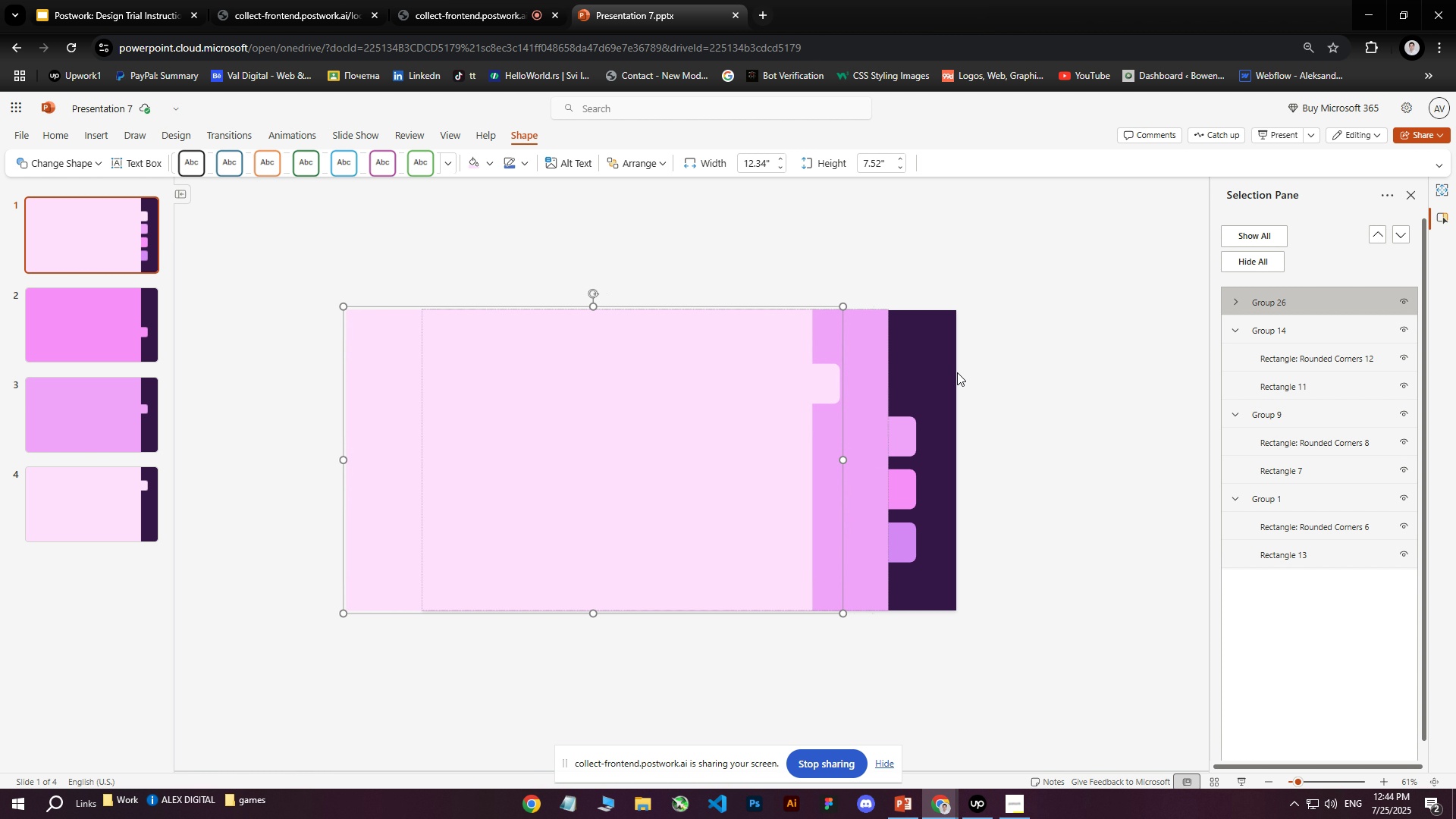 
hold_key(key=ArrowLeft, duration=1.53)
 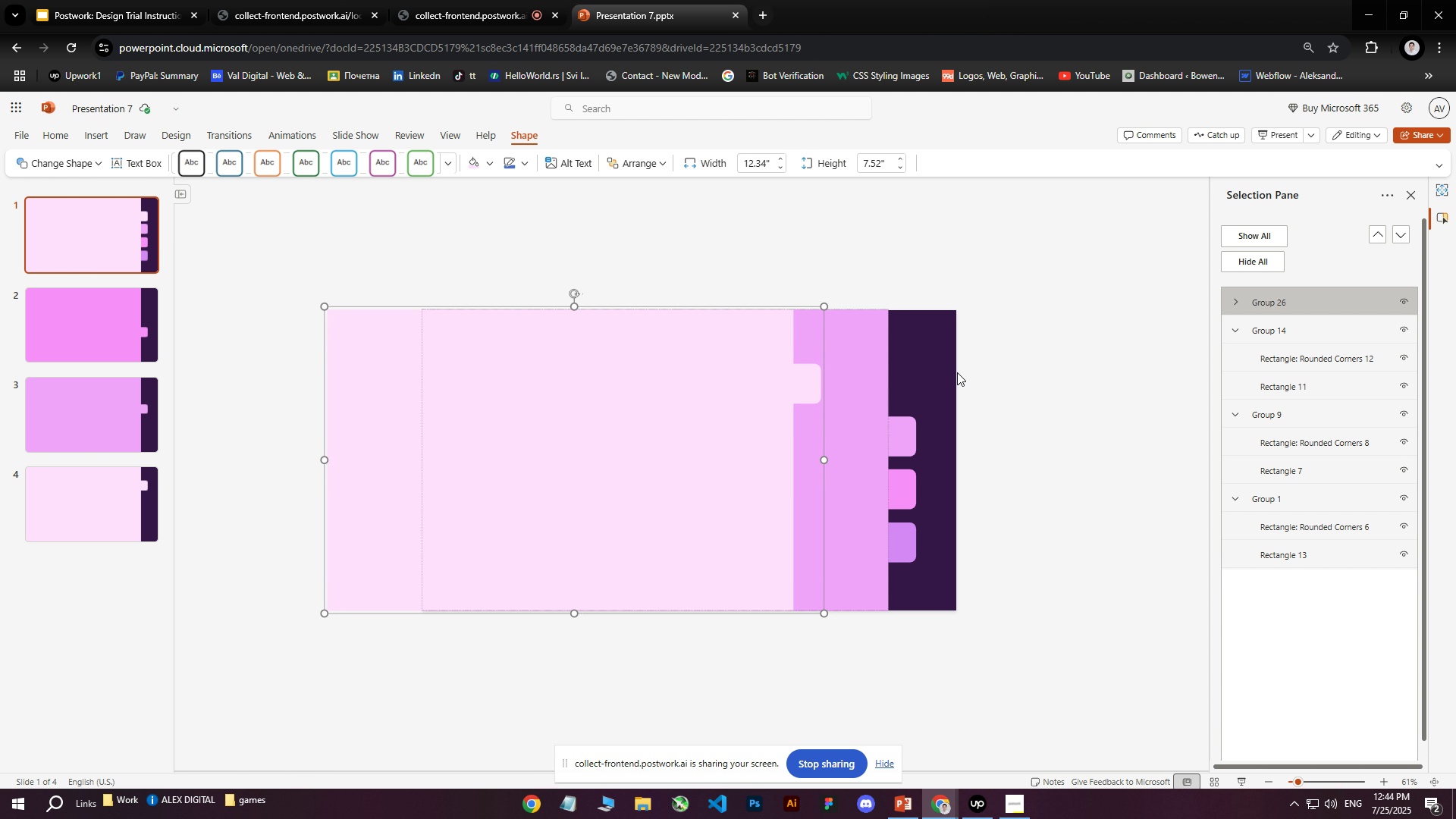 
hold_key(key=ArrowLeft, duration=1.51)
 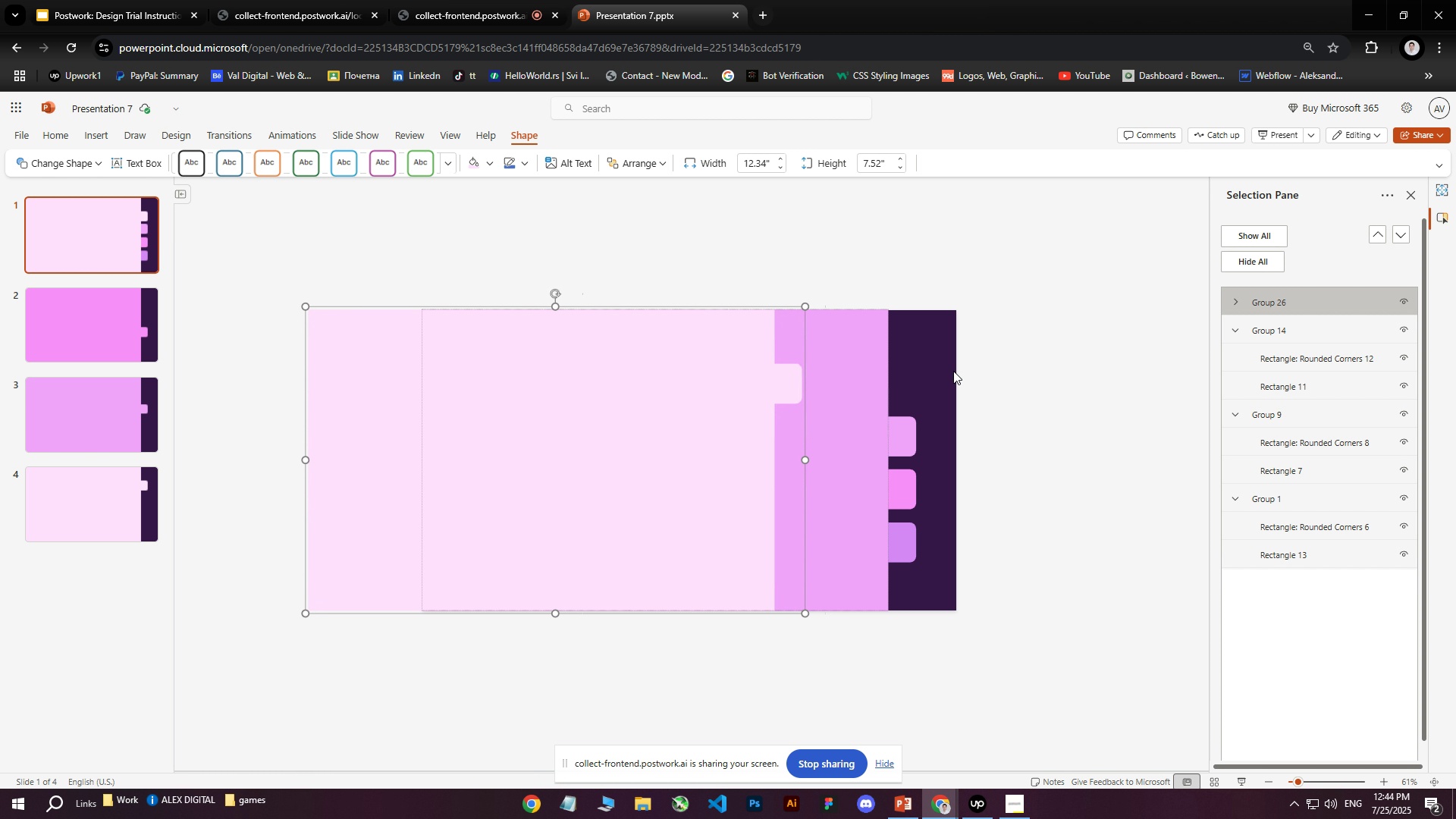 
hold_key(key=ArrowLeft, duration=0.65)
 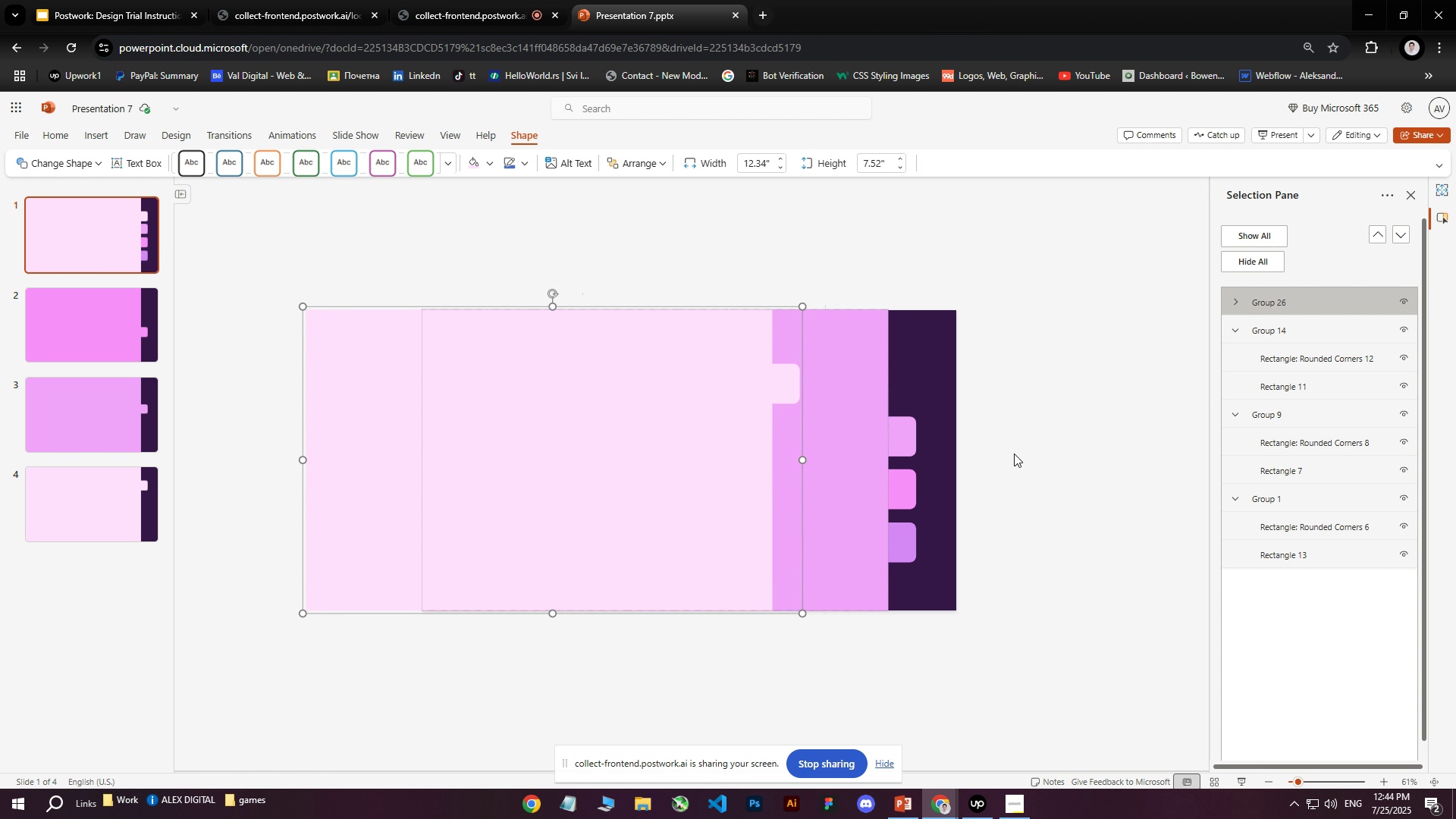 
left_click([1021, 454])
 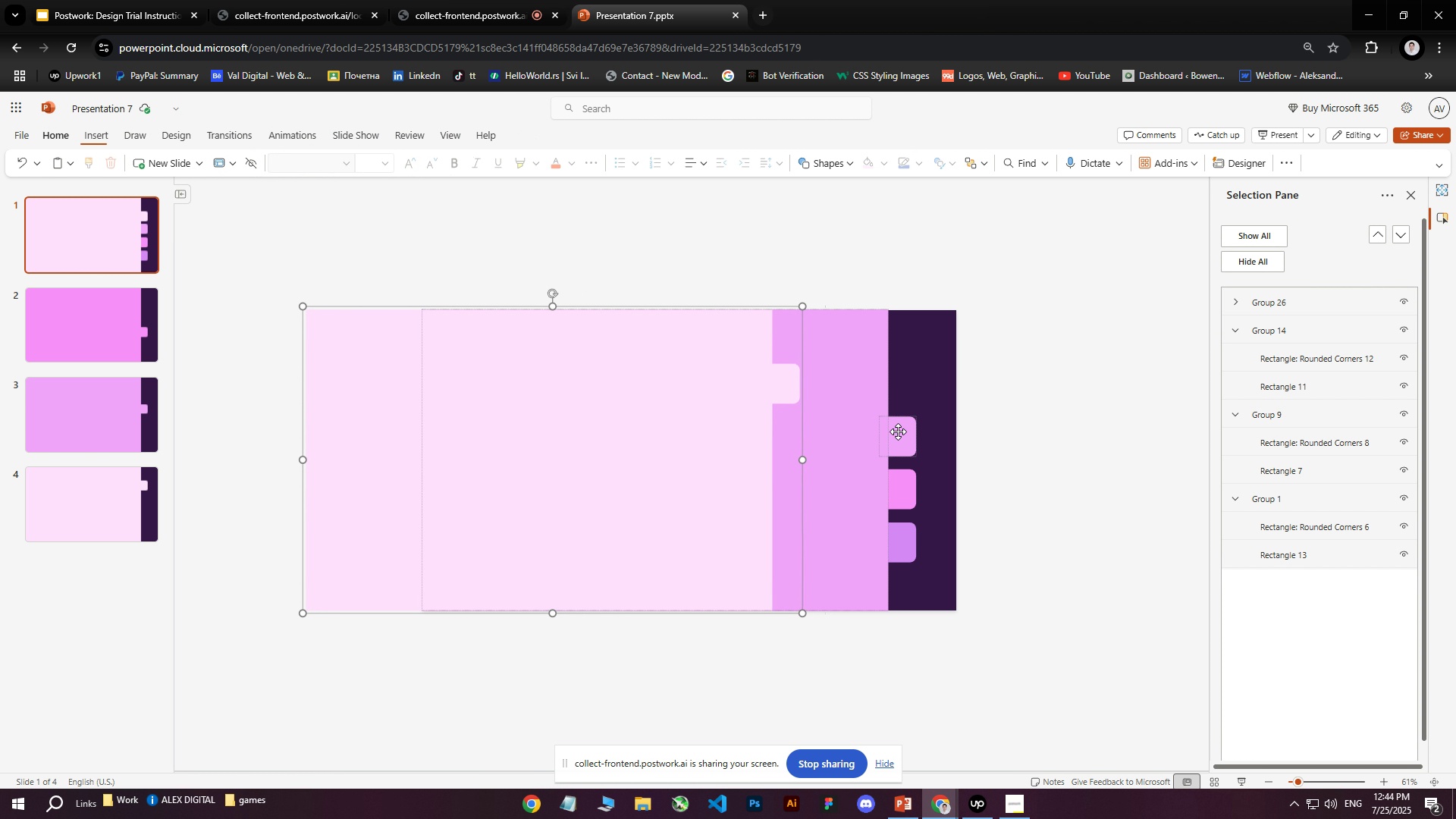 
left_click([892, 431])
 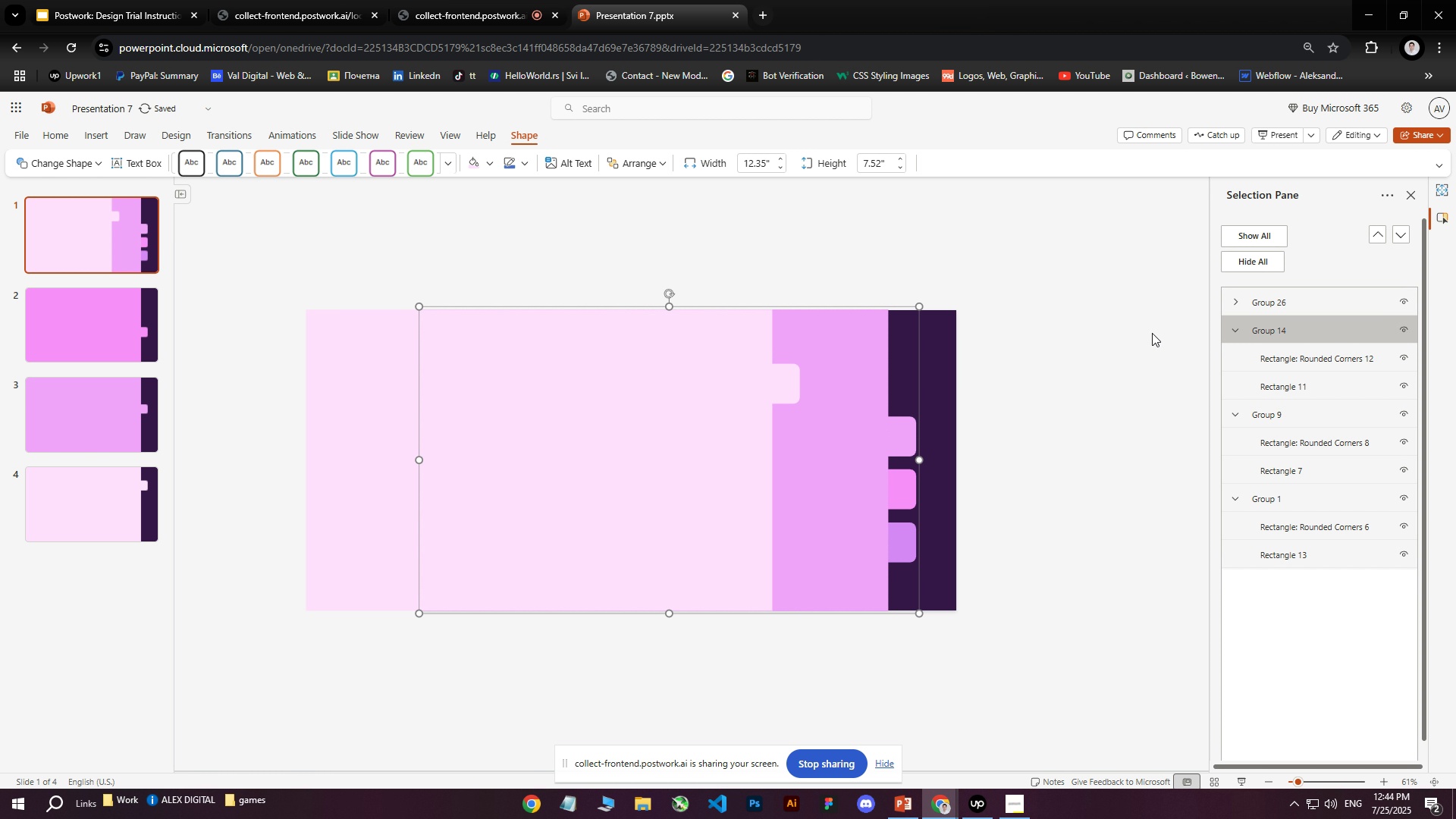 
hold_key(key=ArrowLeft, duration=1.53)
 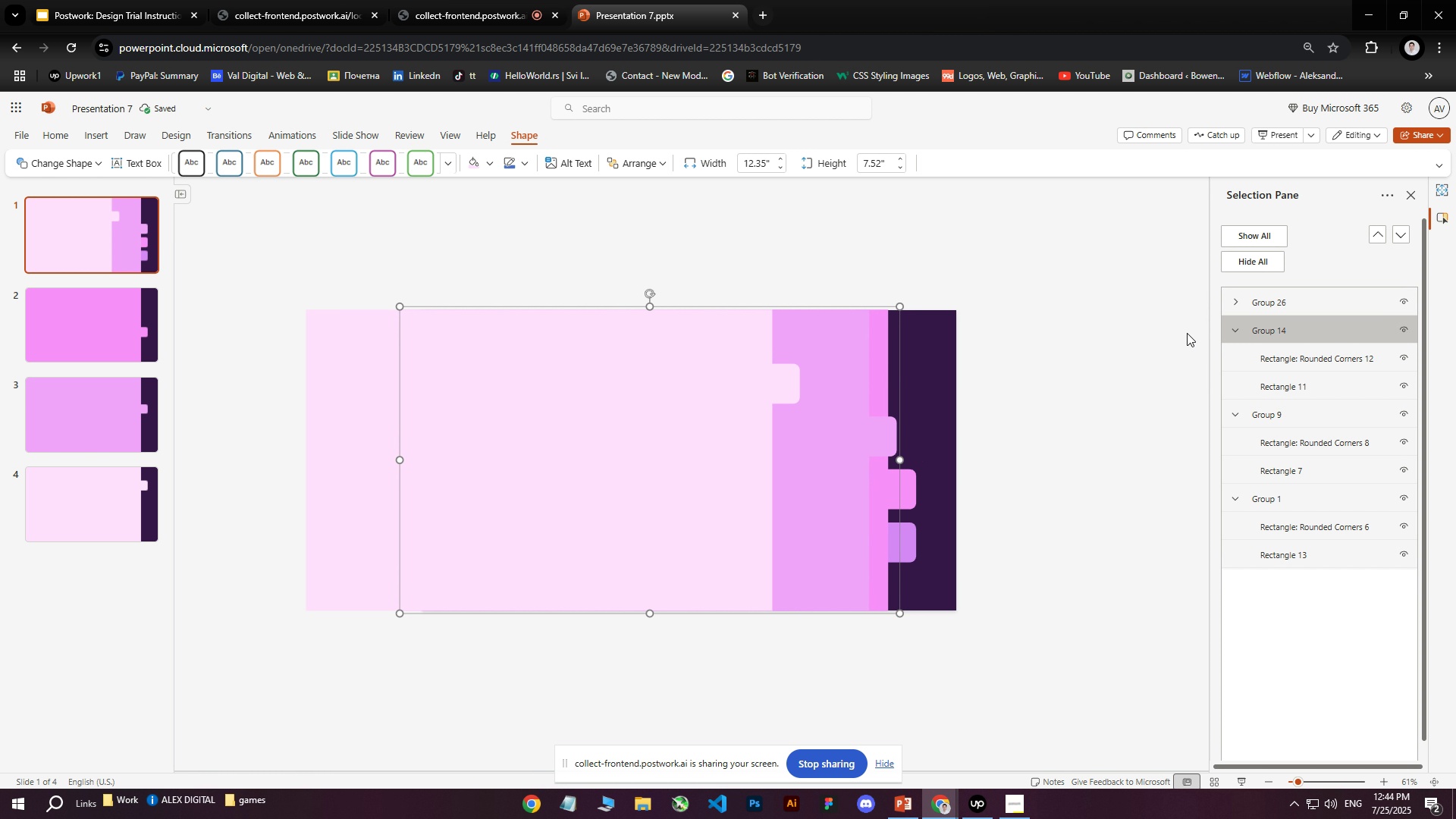 
hold_key(key=ArrowLeft, duration=1.51)
 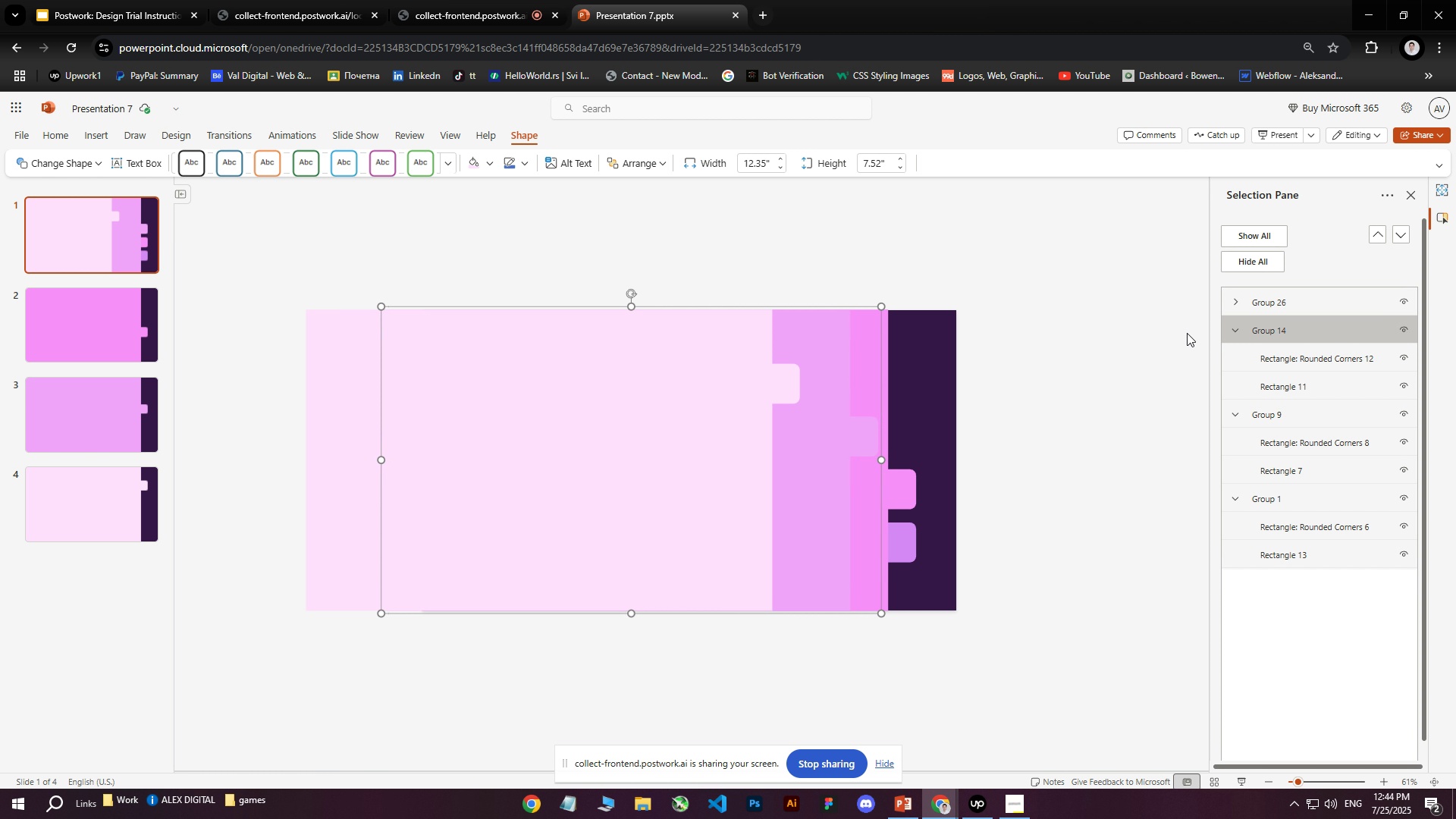 
hold_key(key=ArrowLeft, duration=1.53)
 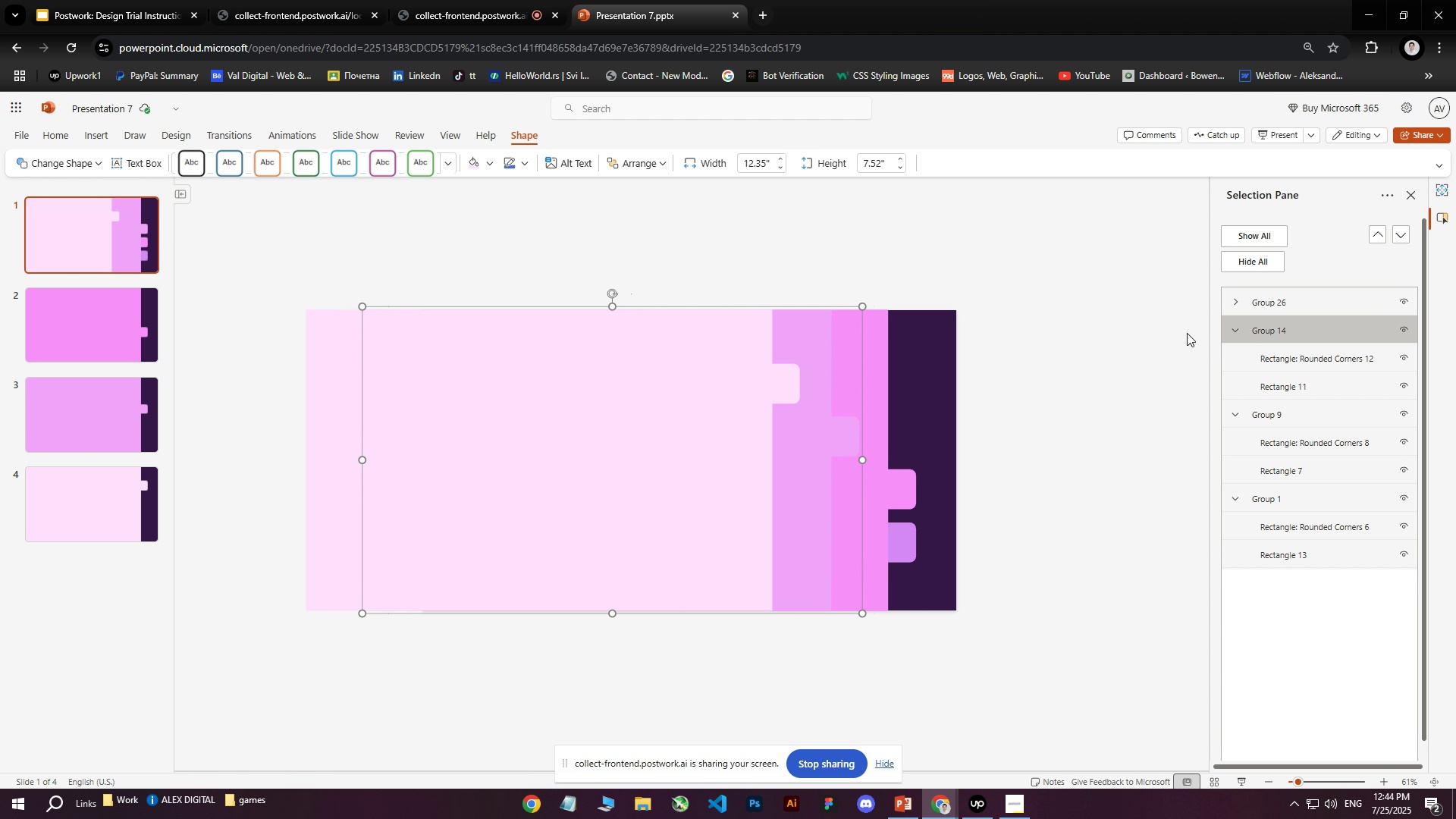 
hold_key(key=ArrowLeft, duration=1.52)
 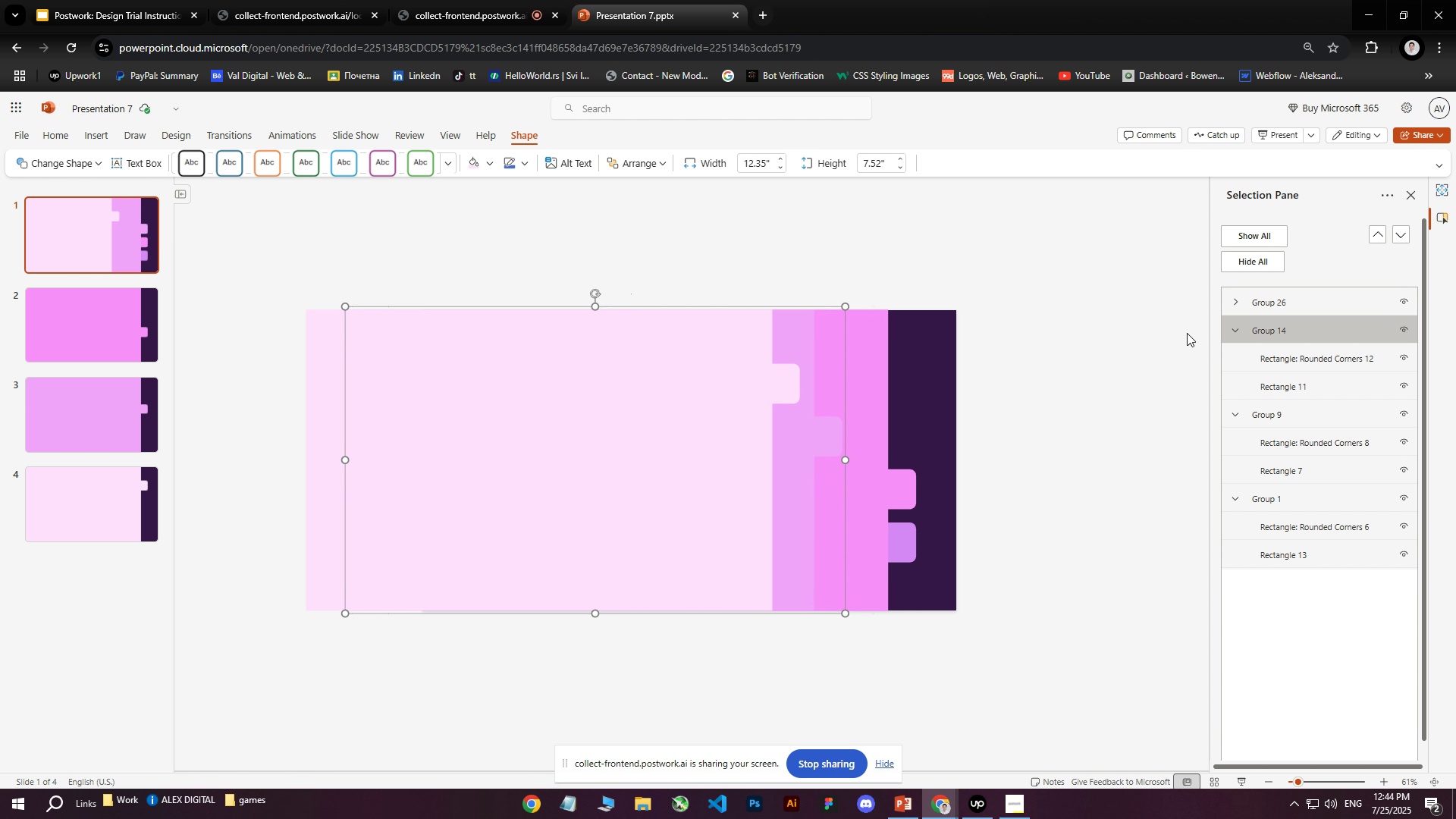 
hold_key(key=ArrowLeft, duration=0.33)
 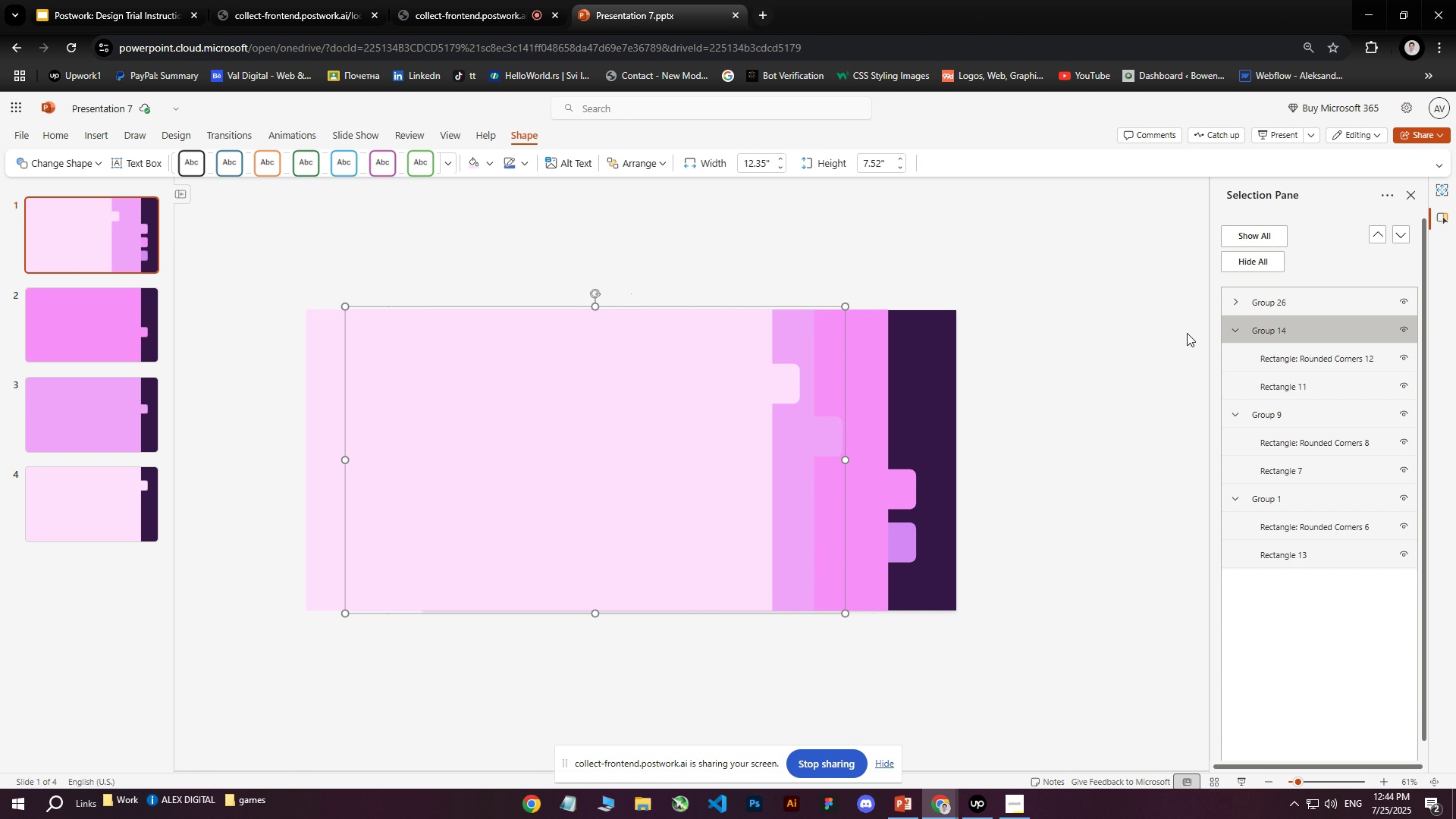 
hold_key(key=ArrowLeft, duration=0.4)
 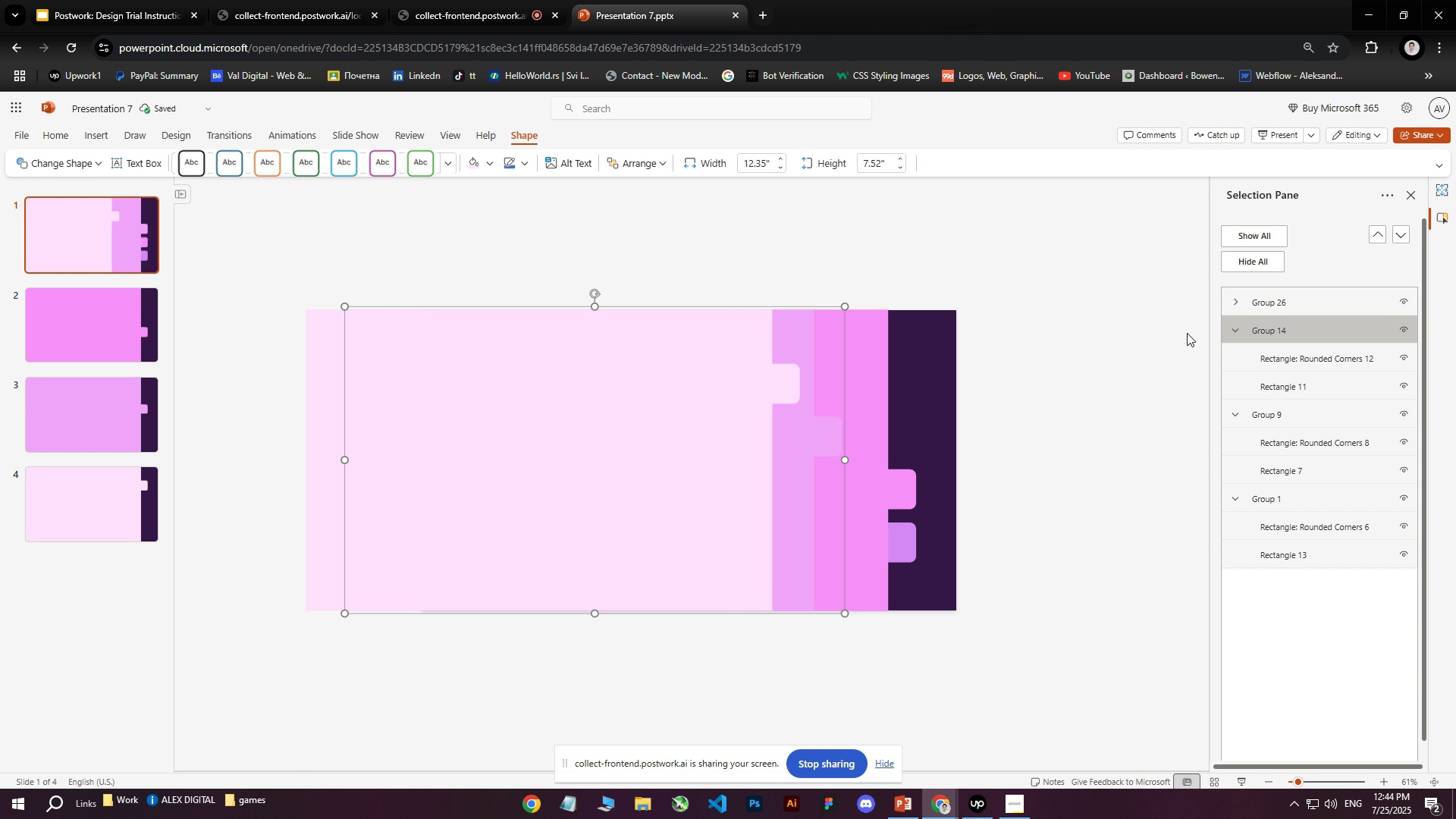 
key(ArrowLeft)
 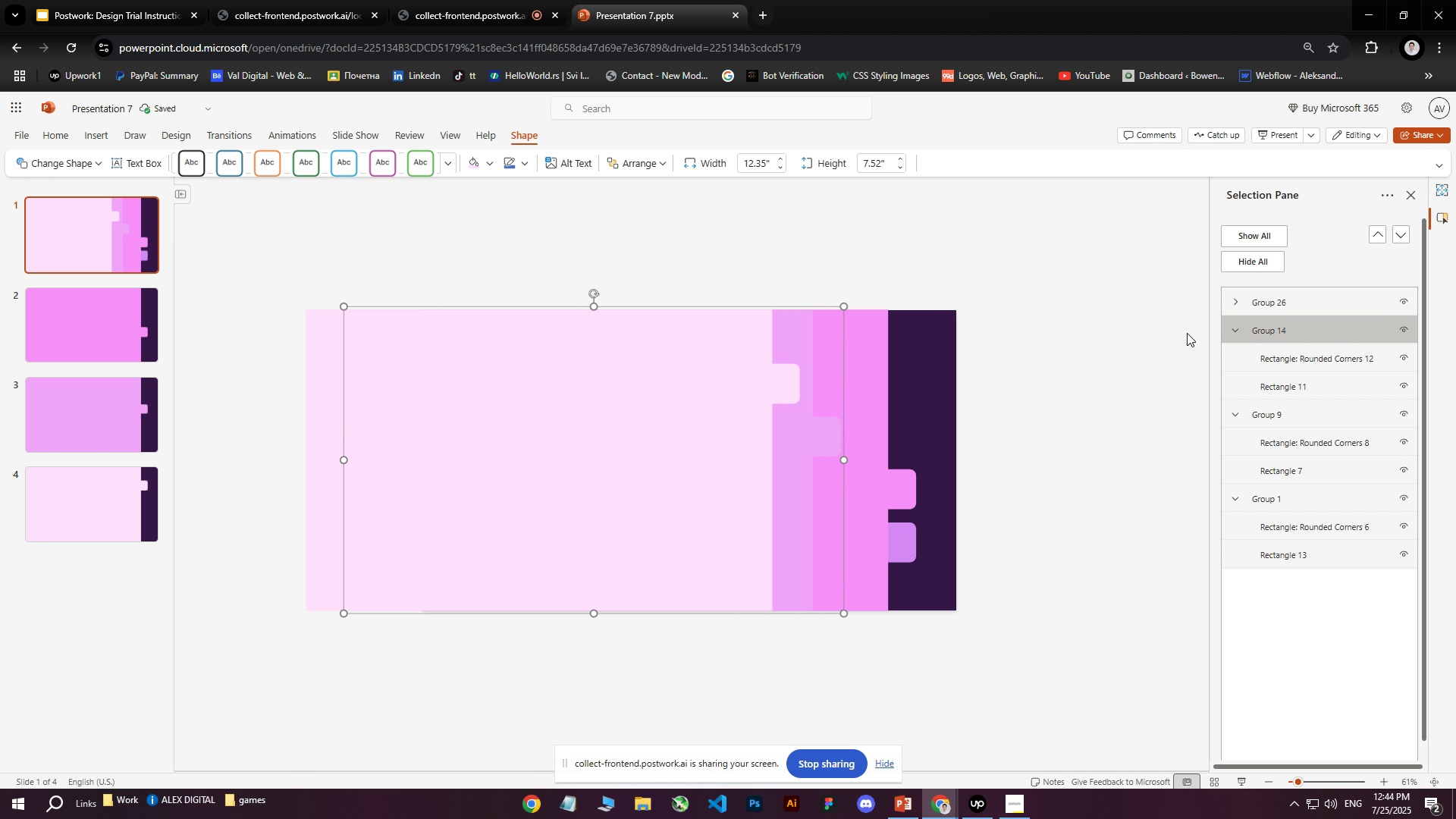 
key(ArrowLeft)
 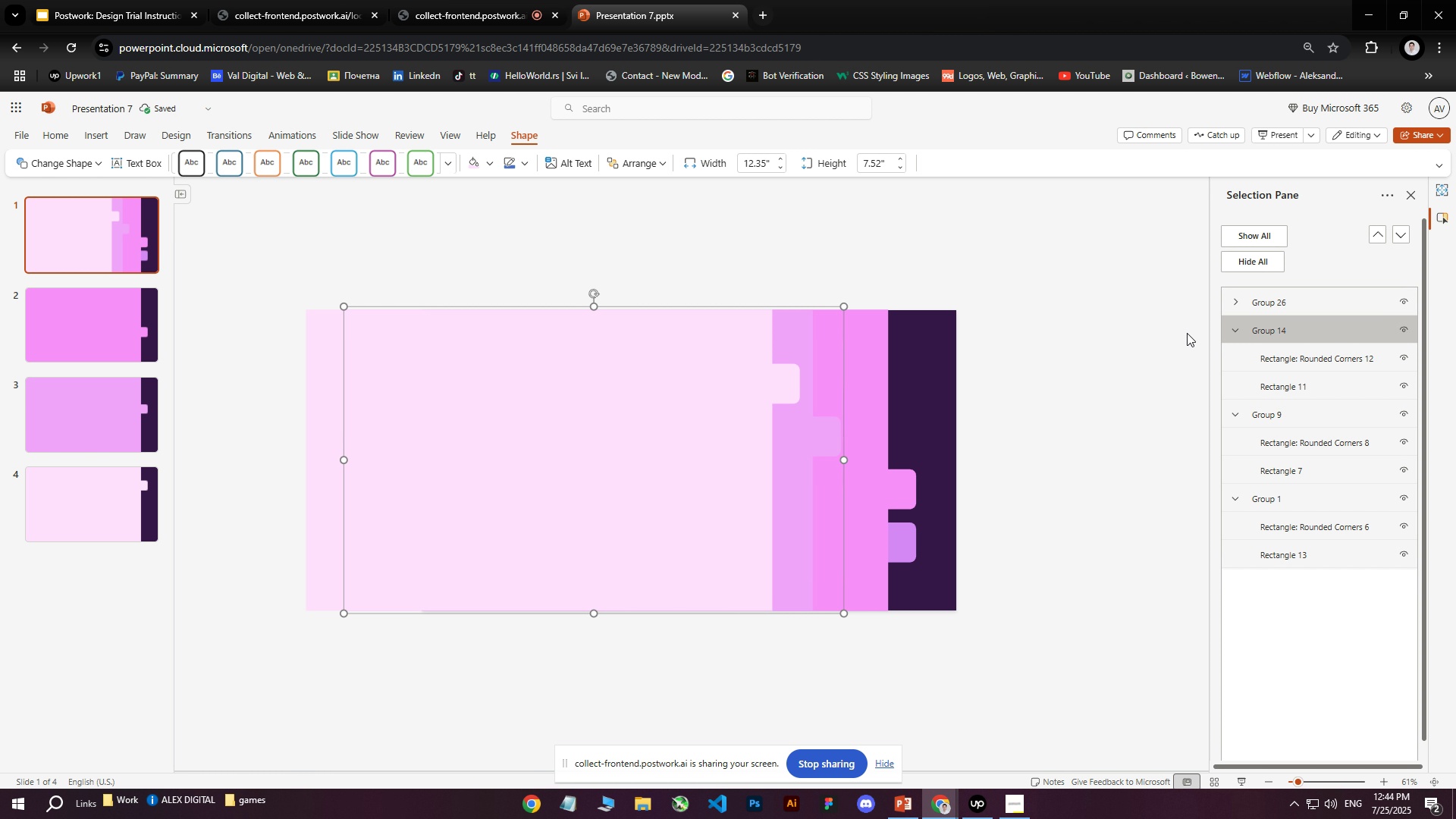 
key(ArrowLeft)
 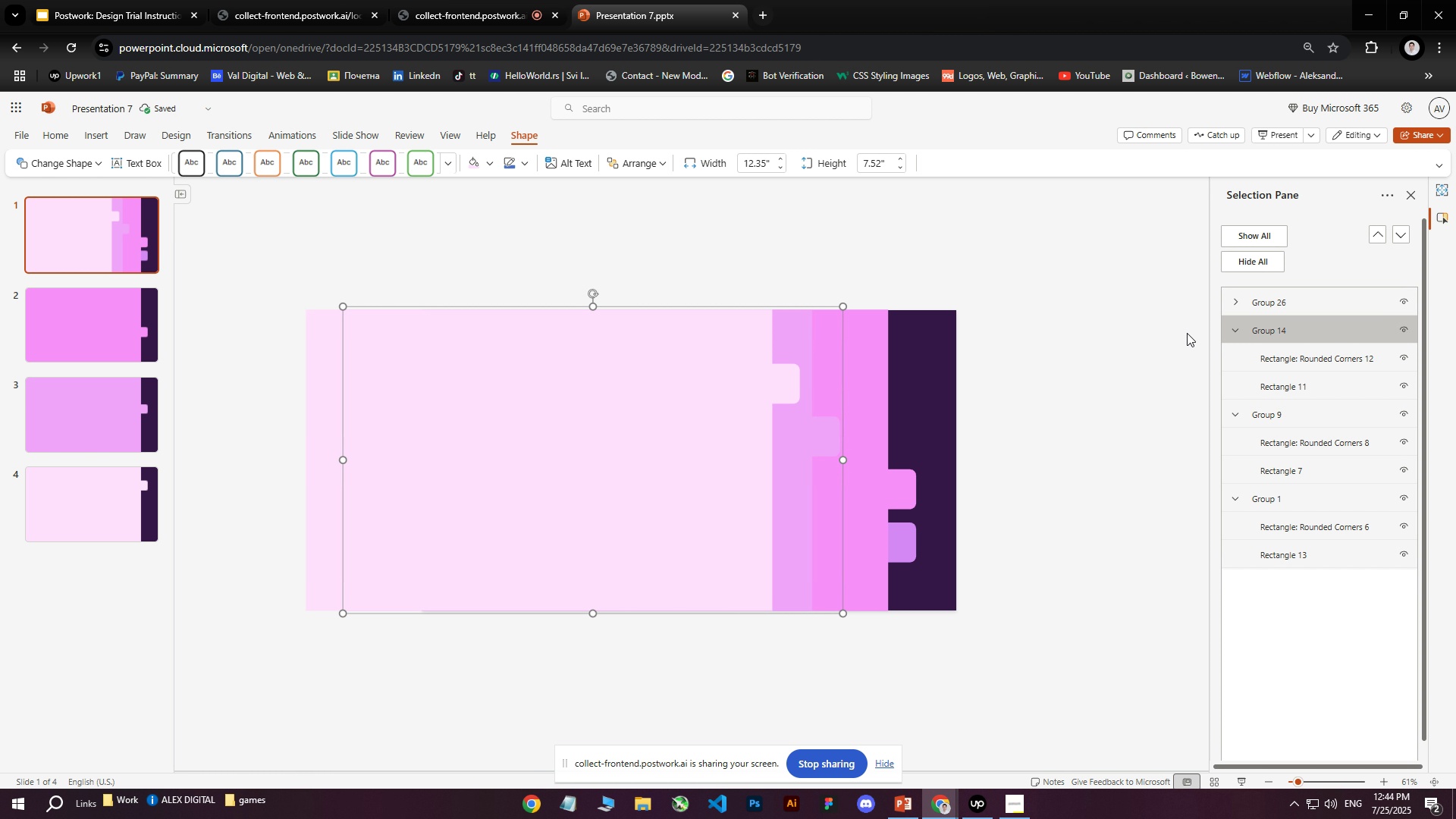 
key(ArrowLeft)
 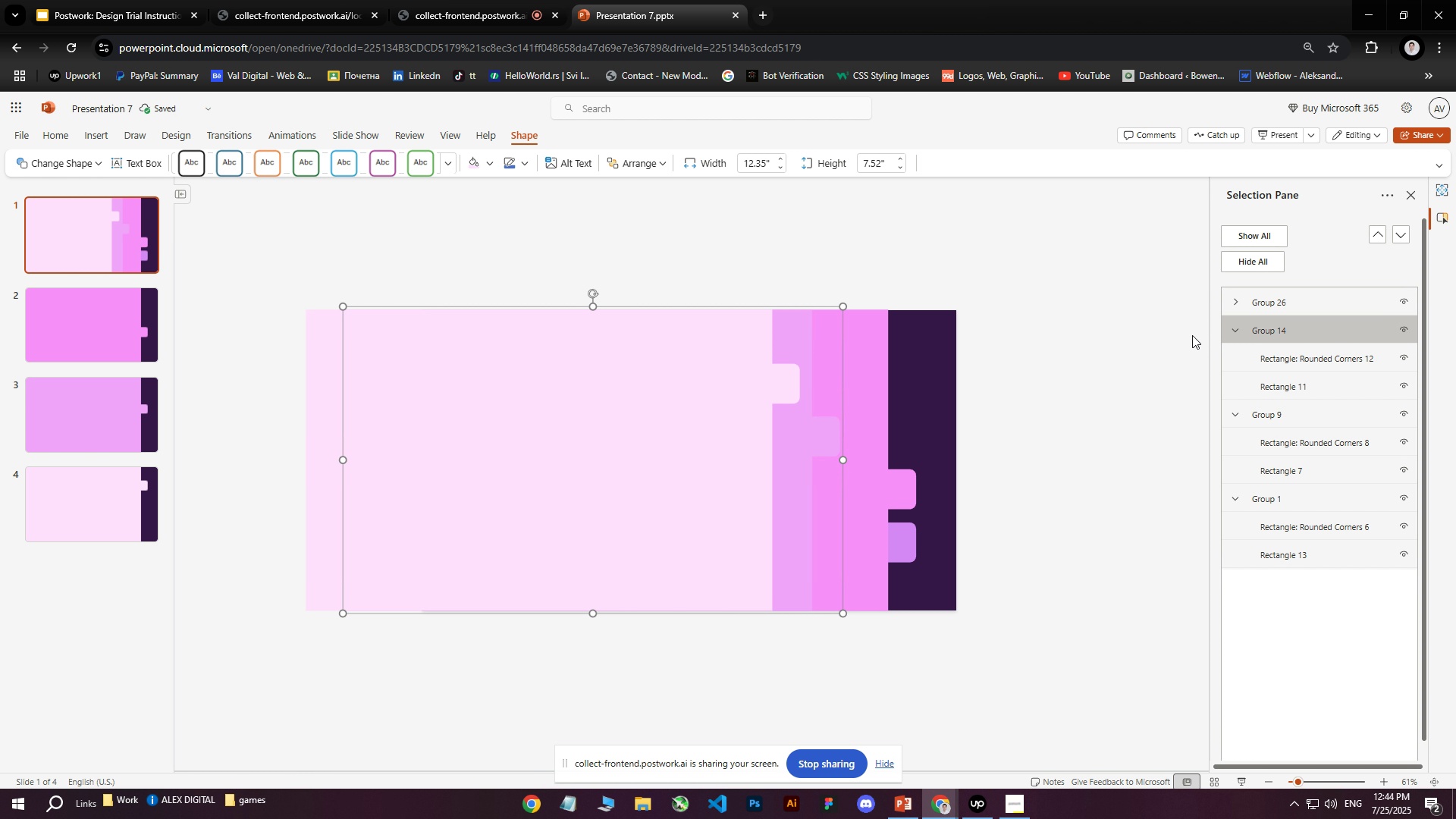 
key(ArrowLeft)
 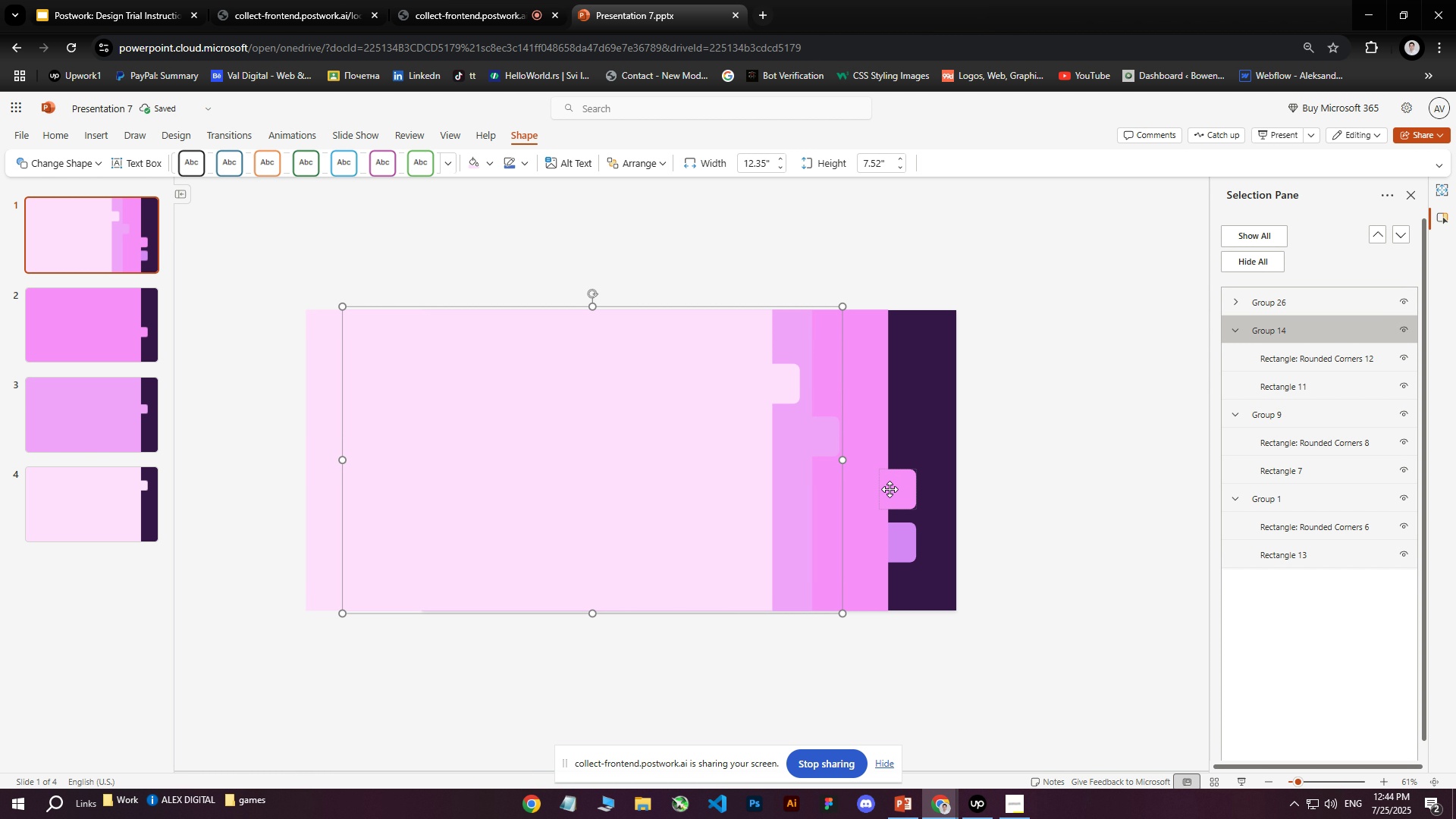 
left_click([890, 489])
 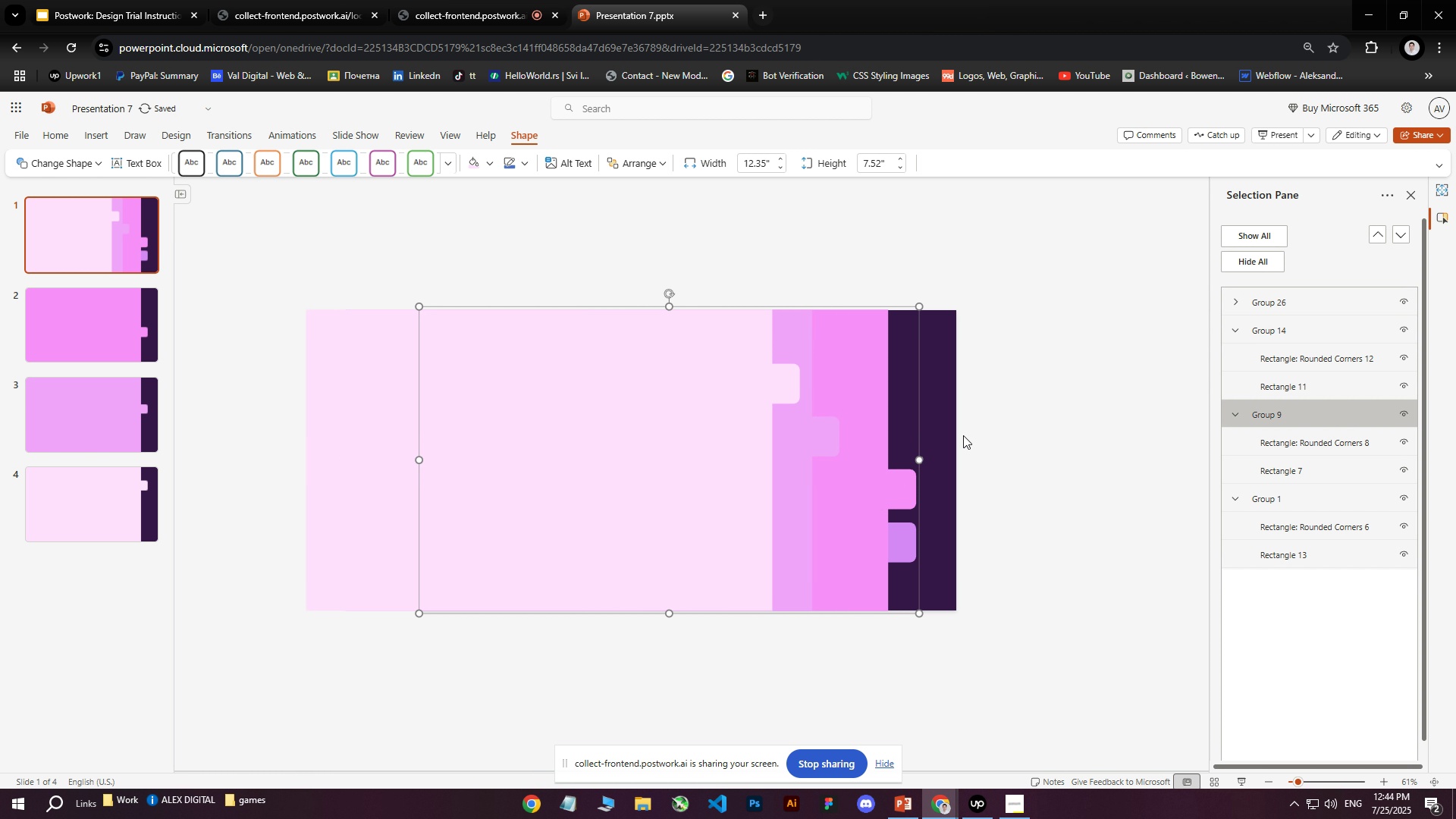 
hold_key(key=ArrowLeft, duration=1.53)
 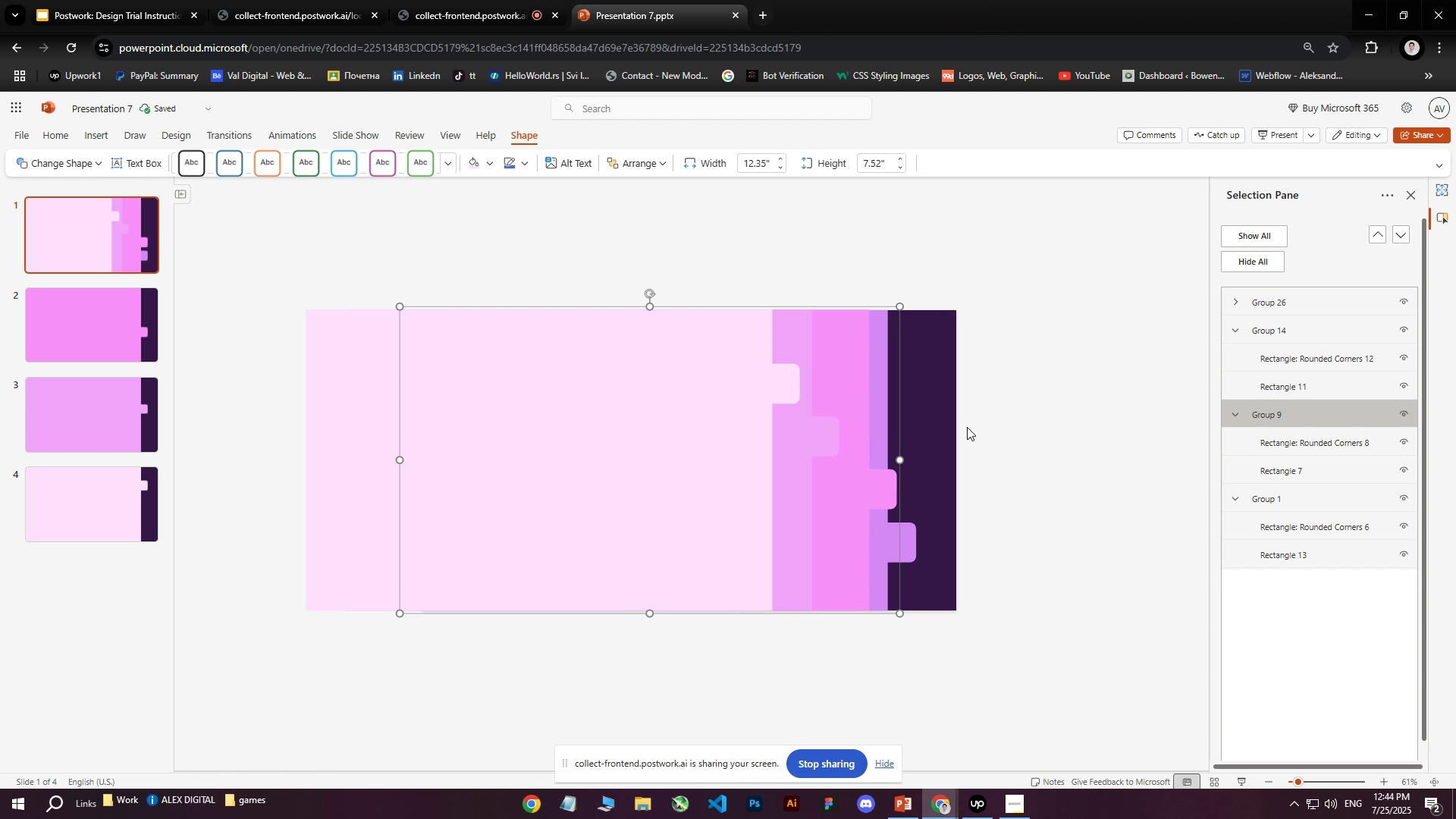 
hold_key(key=ArrowLeft, duration=1.52)
 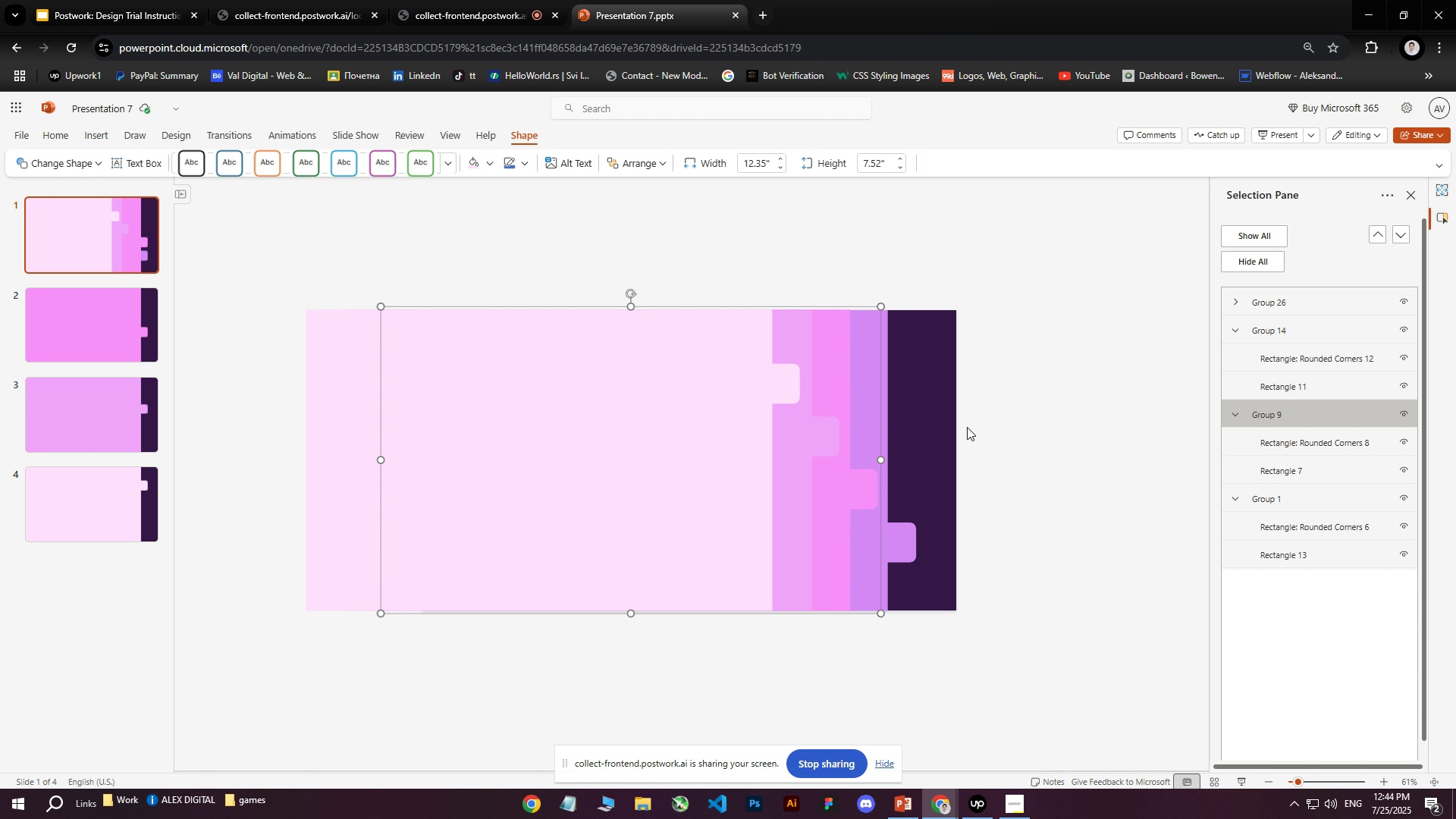 
hold_key(key=ArrowLeft, duration=0.64)
 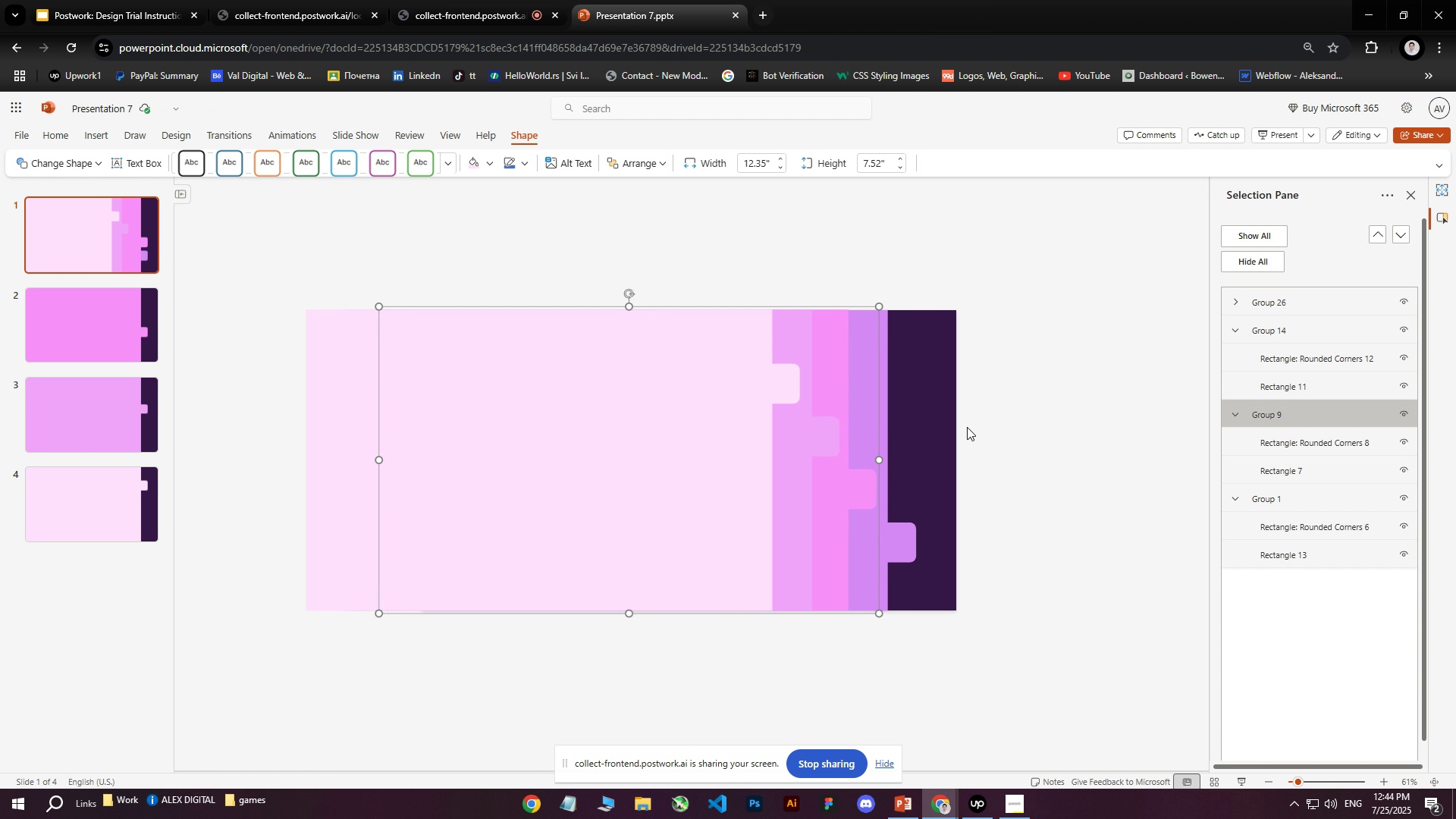 
hold_key(key=ArrowRight, duration=0.94)
 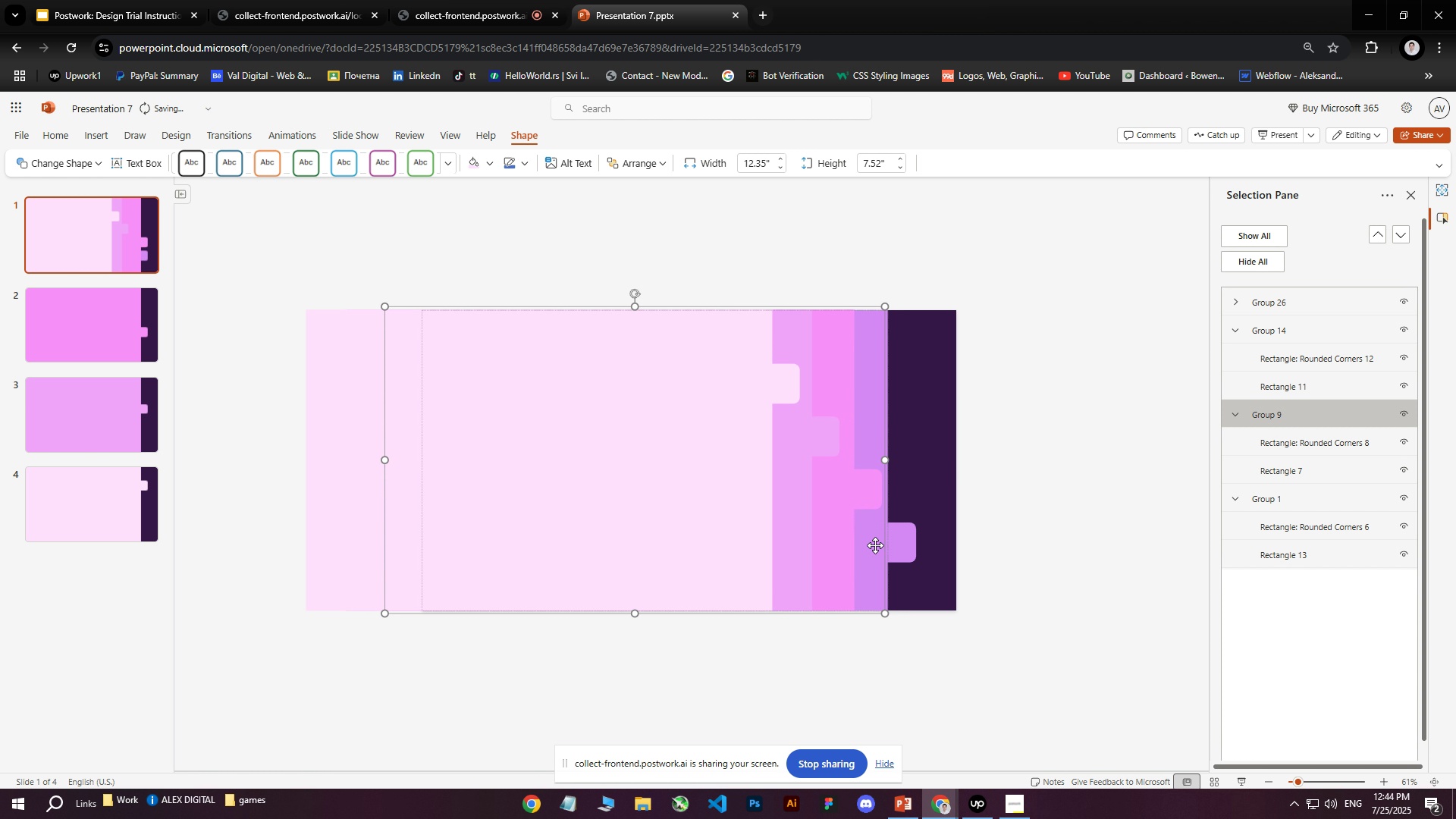 
left_click([870, 550])
 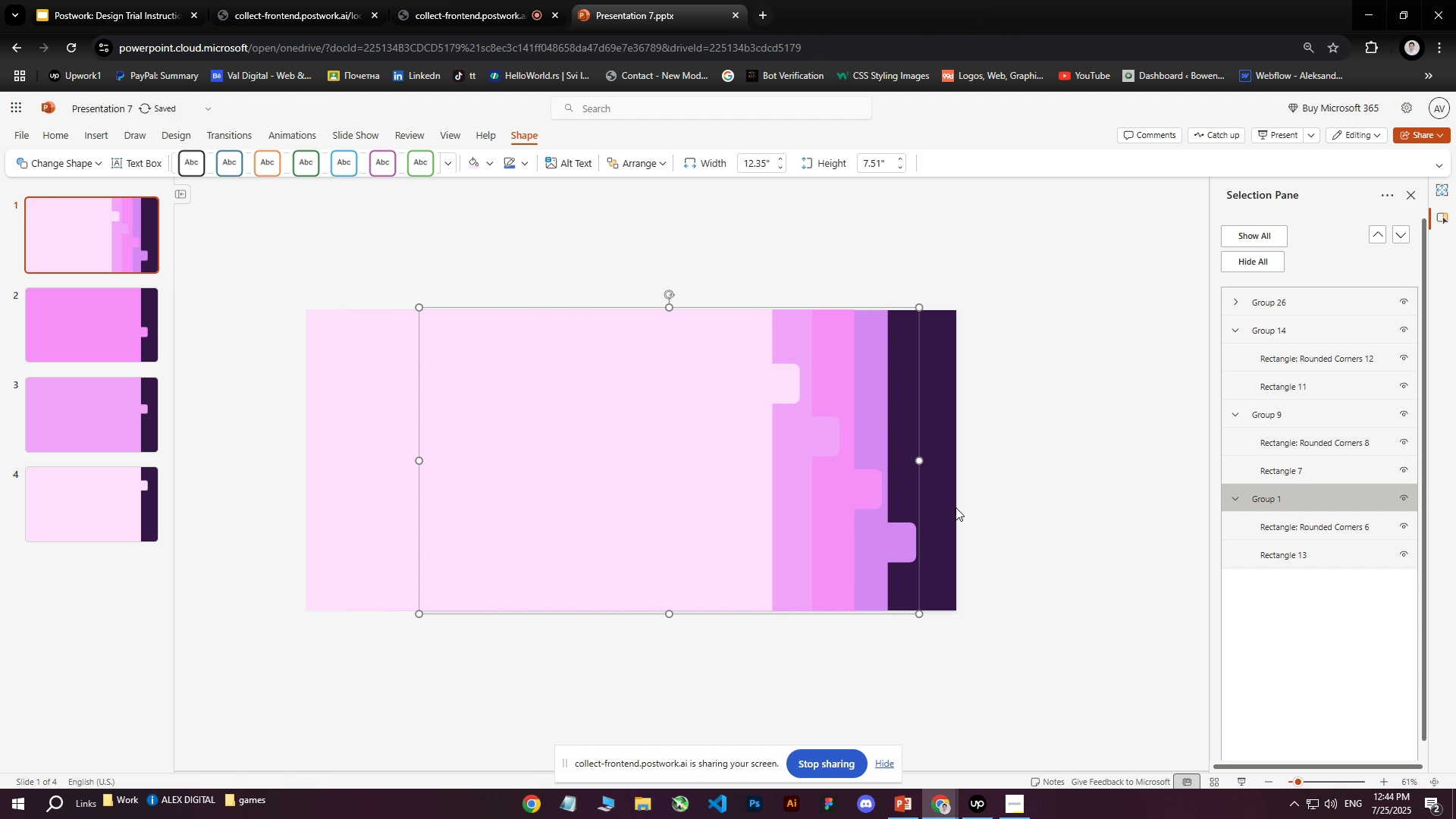 
hold_key(key=ArrowRight, duration=0.96)
 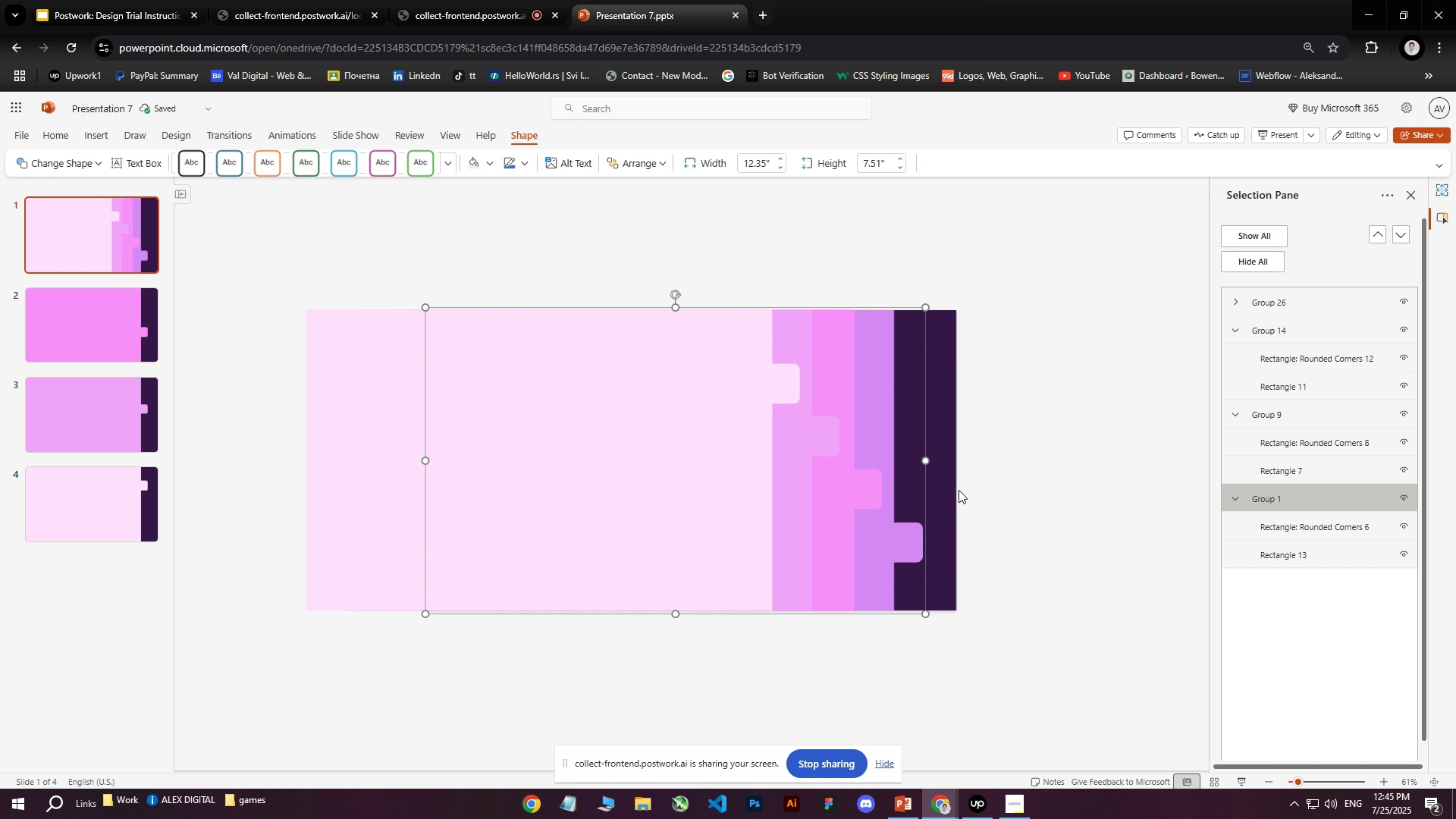 
key(ArrowRight)
 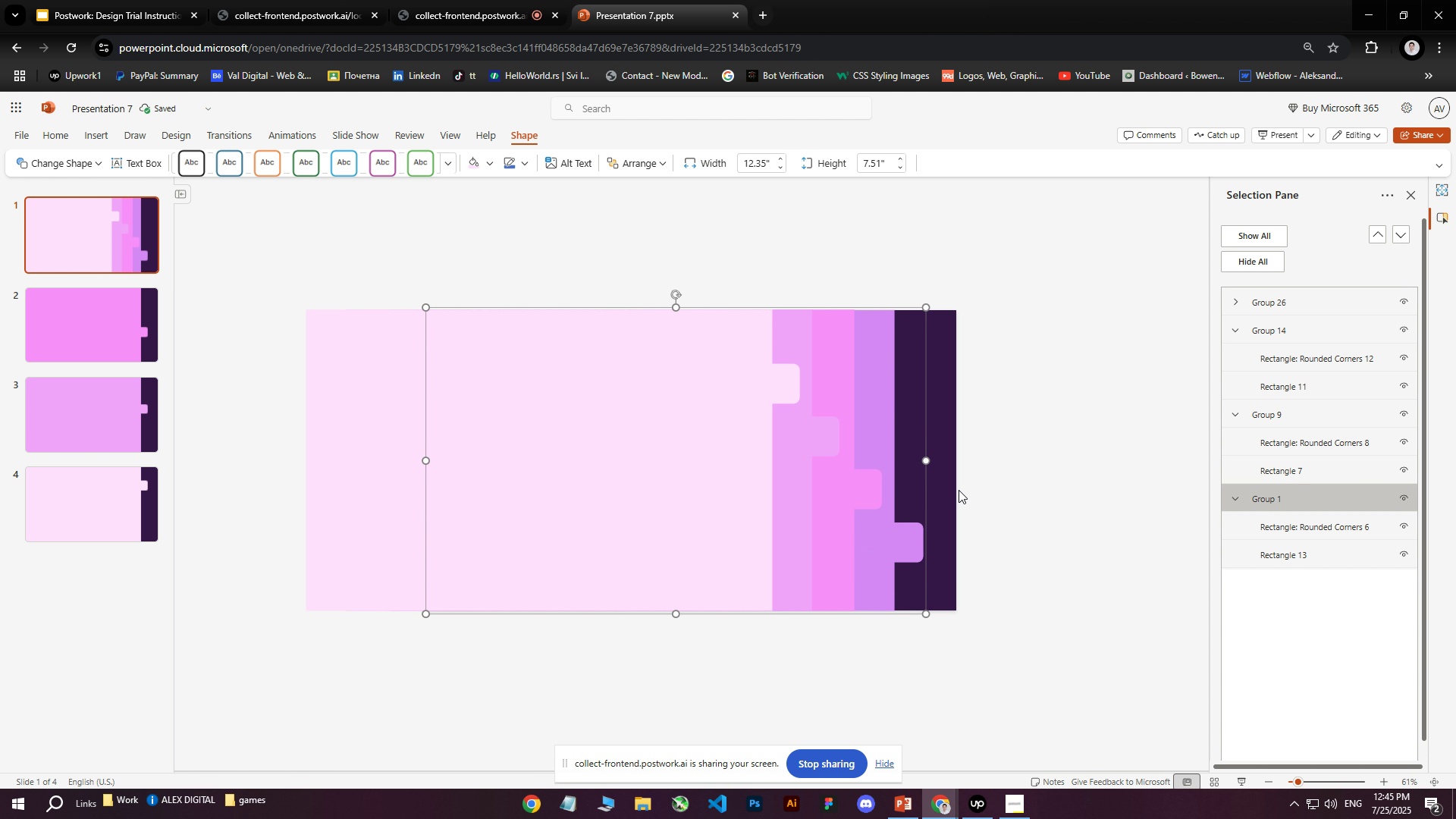 
key(ArrowRight)
 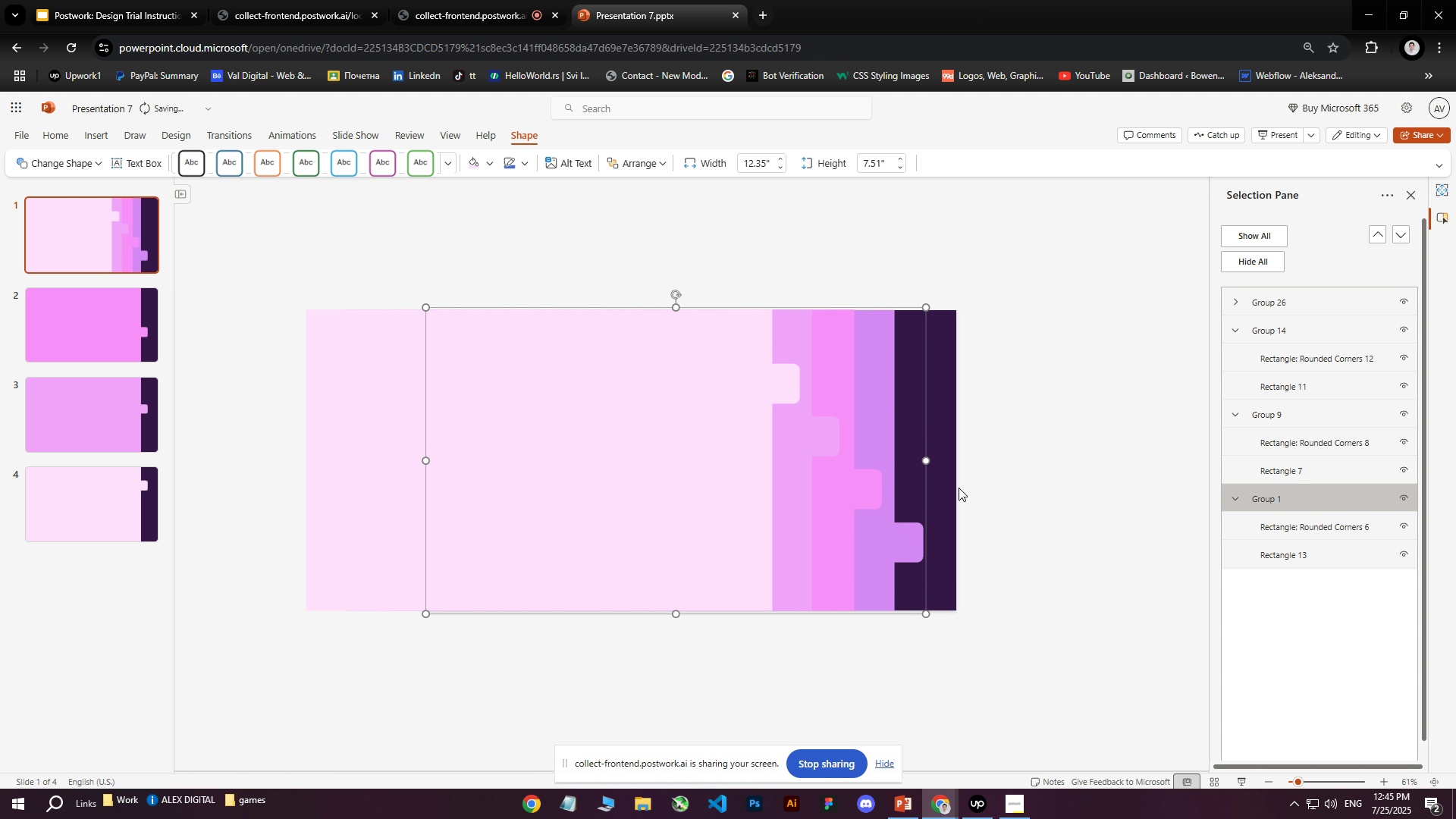 
left_click([1034, 475])
 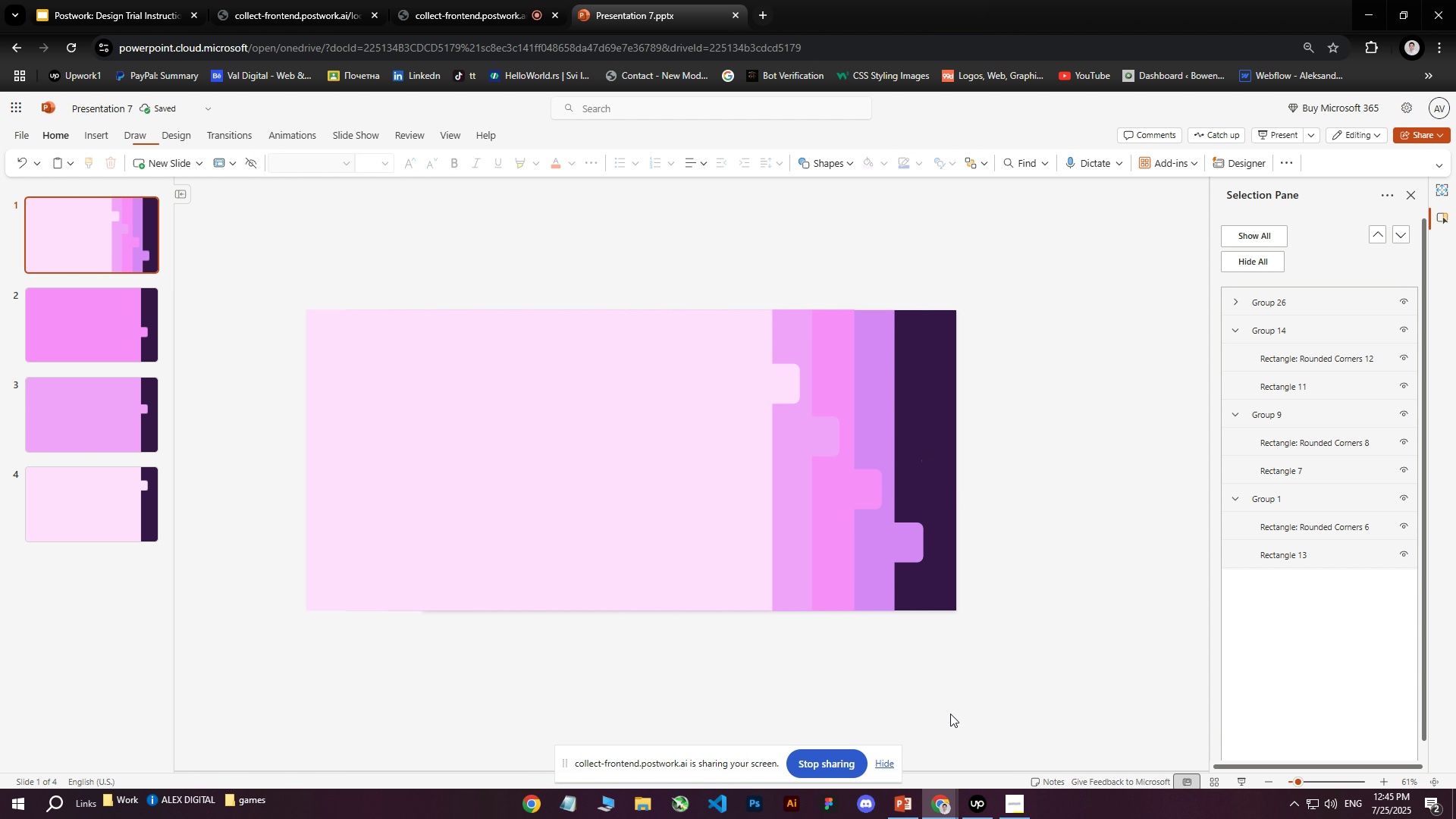 
left_click_drag(start_coordinate=[941, 678], to_coordinate=[506, 228])
 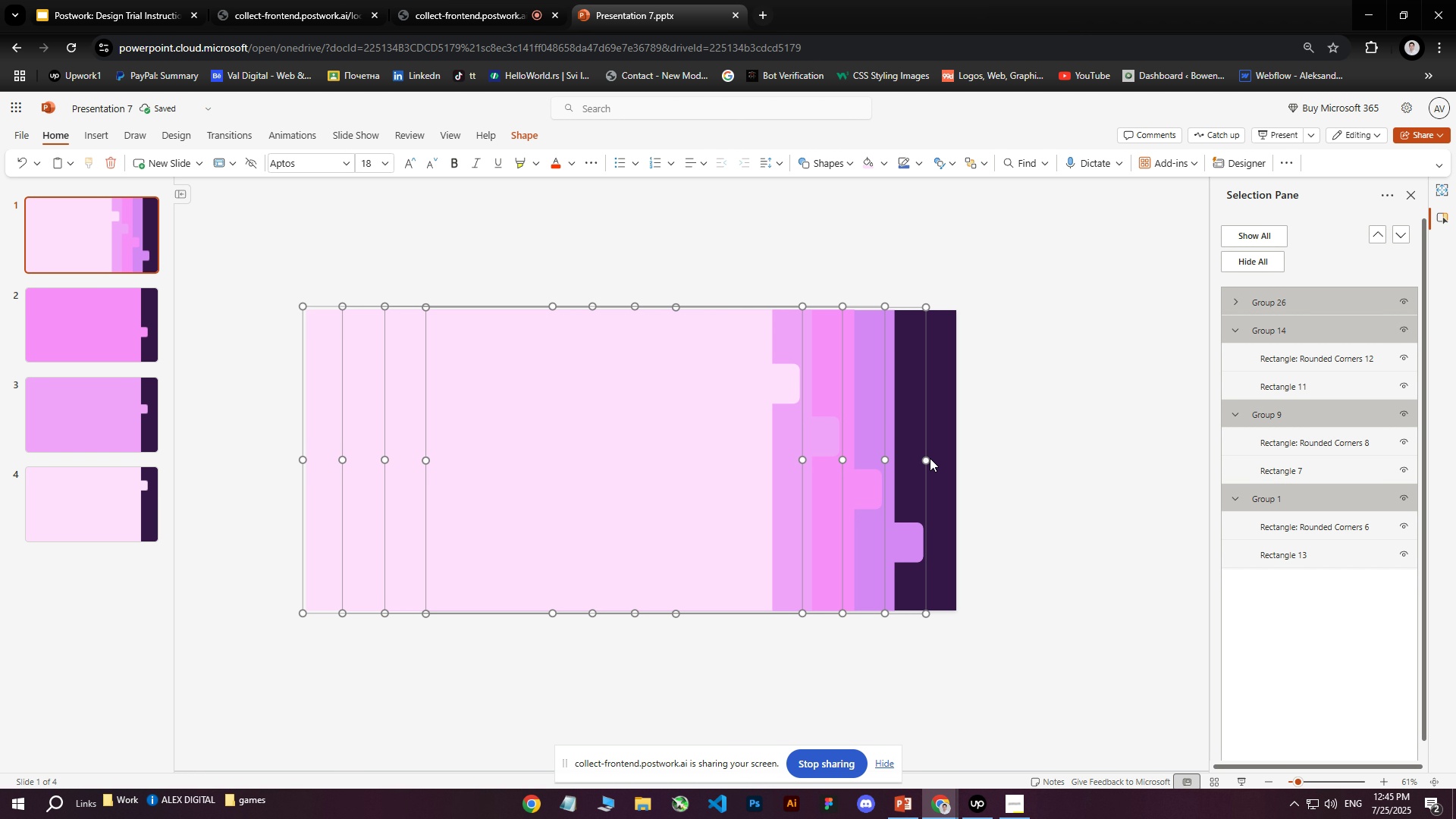 
left_click_drag(start_coordinate=[925, 460], to_coordinate=[659, 463])
 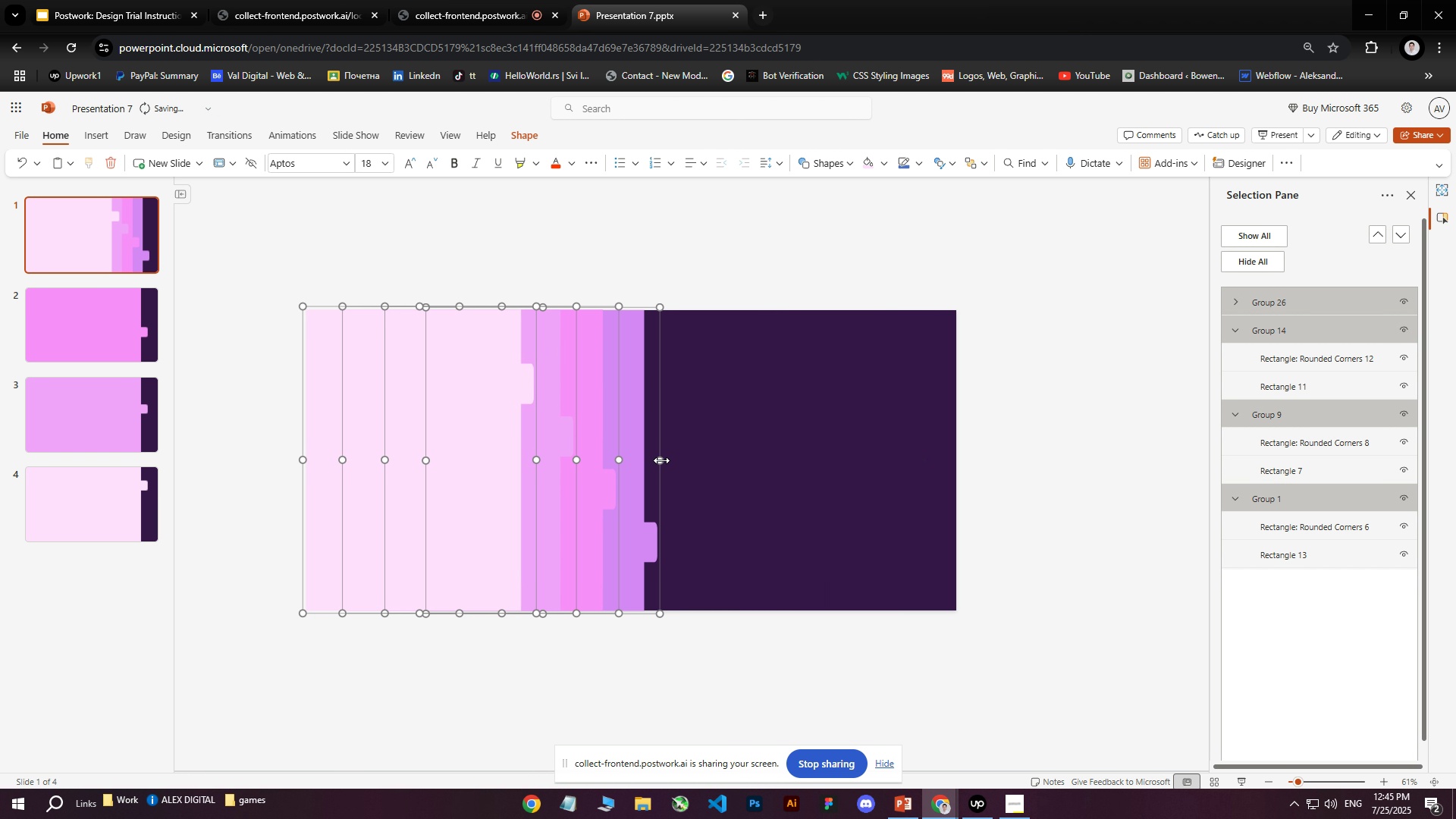 
key(Control+ControlLeft)
 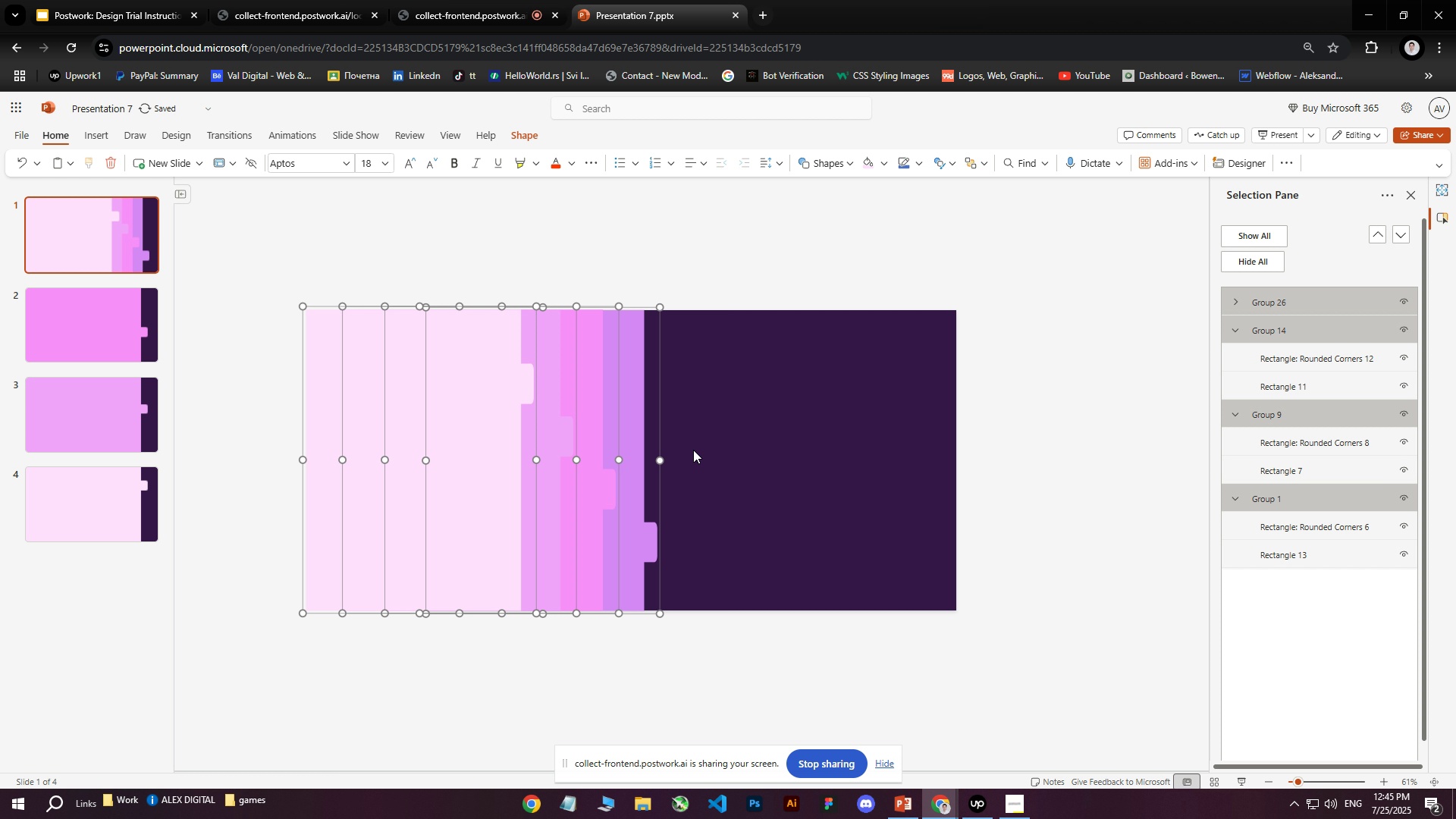 
key(Control+Z)
 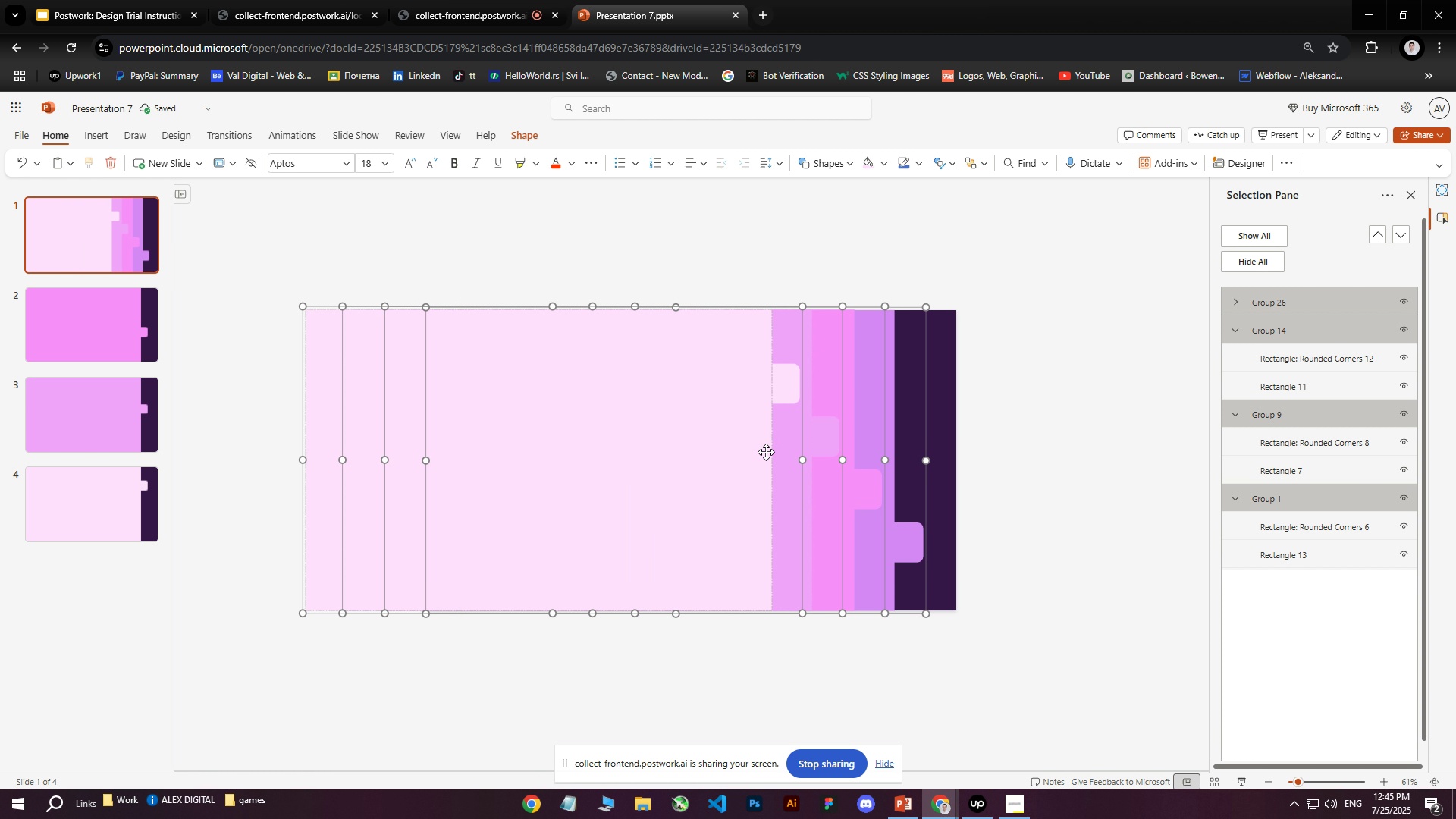 
left_click([1070, 473])
 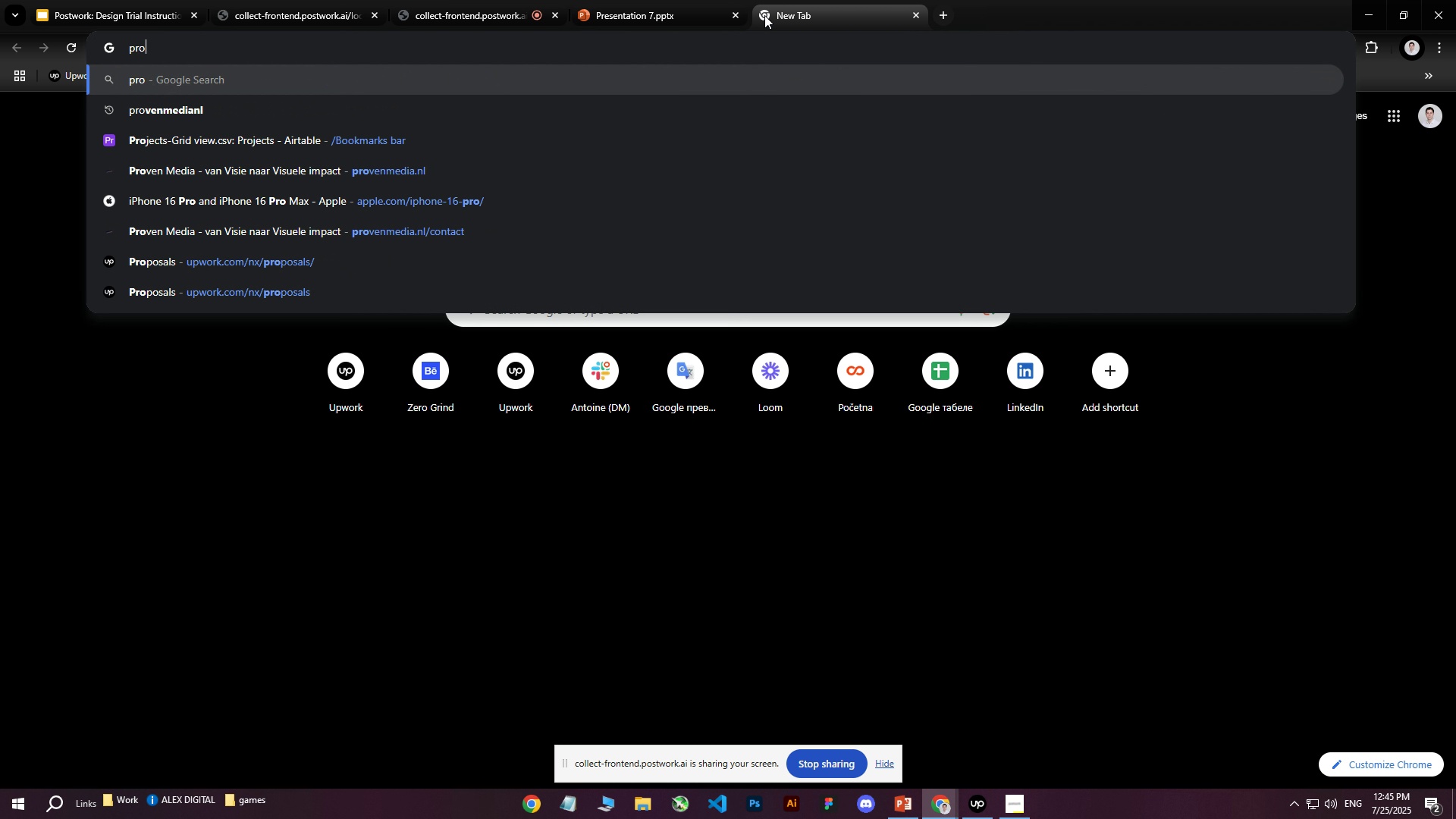 
wait(16.33)
 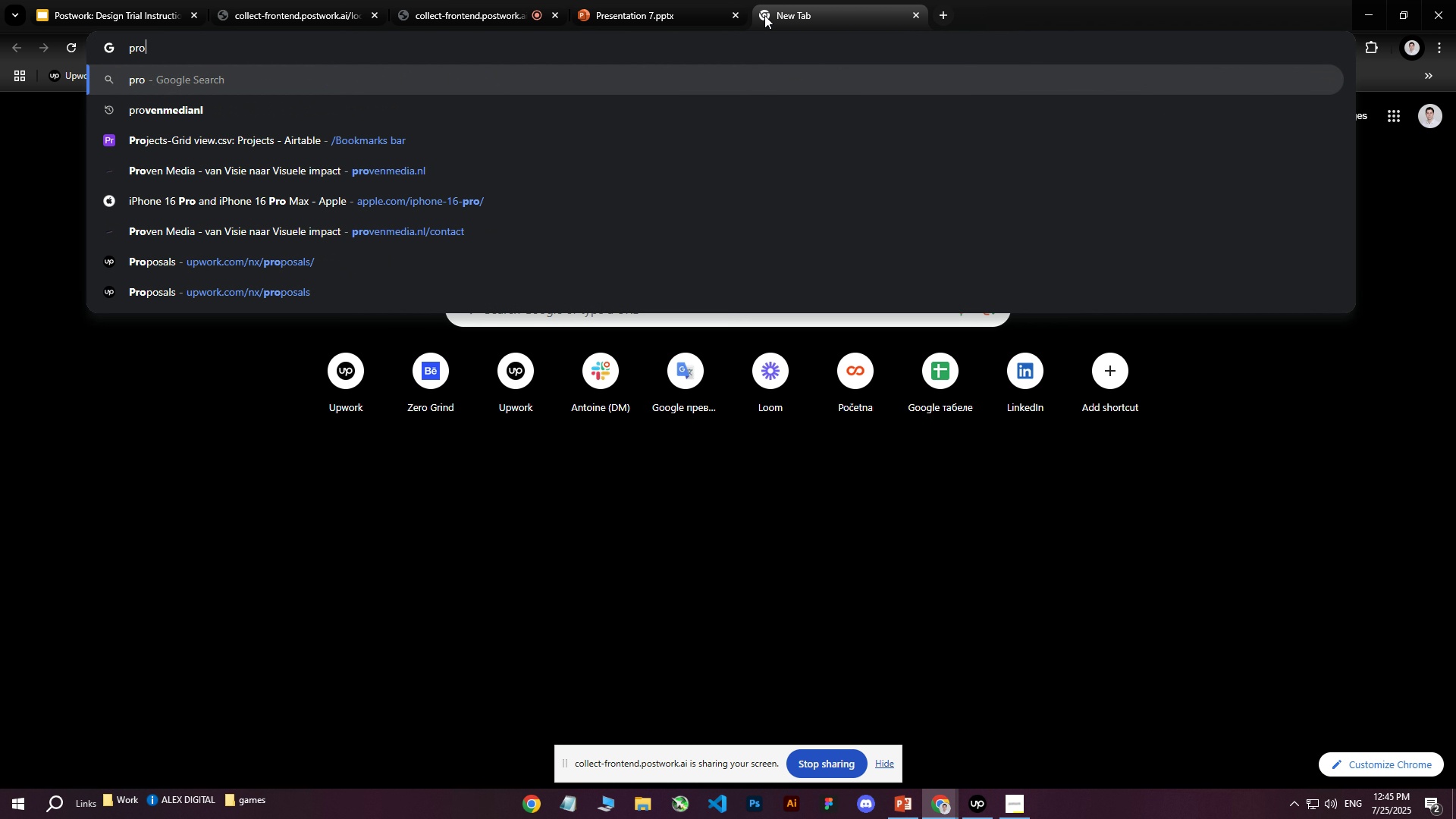 
left_click([764, 15])
 